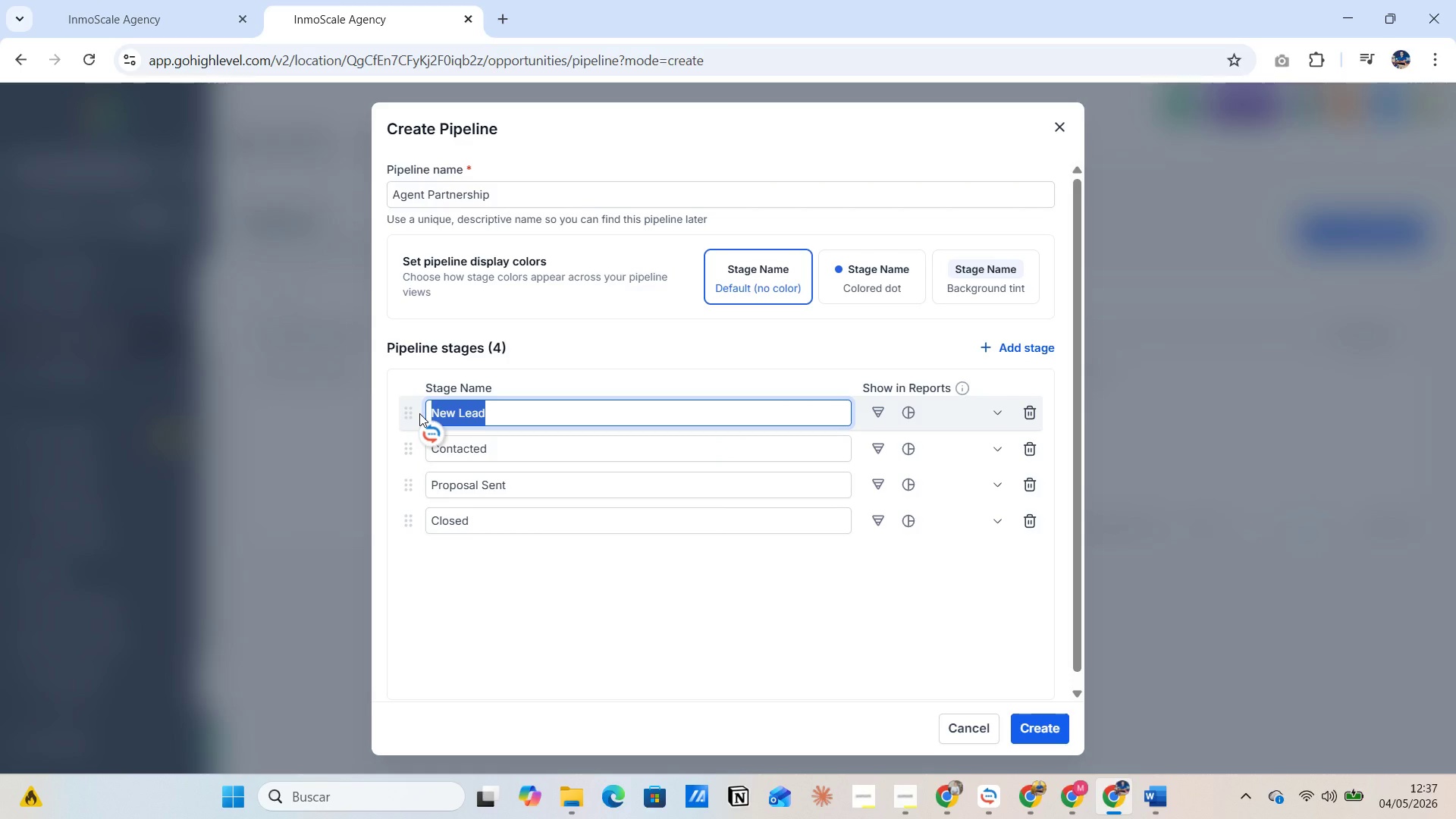 
key(Control+V)
 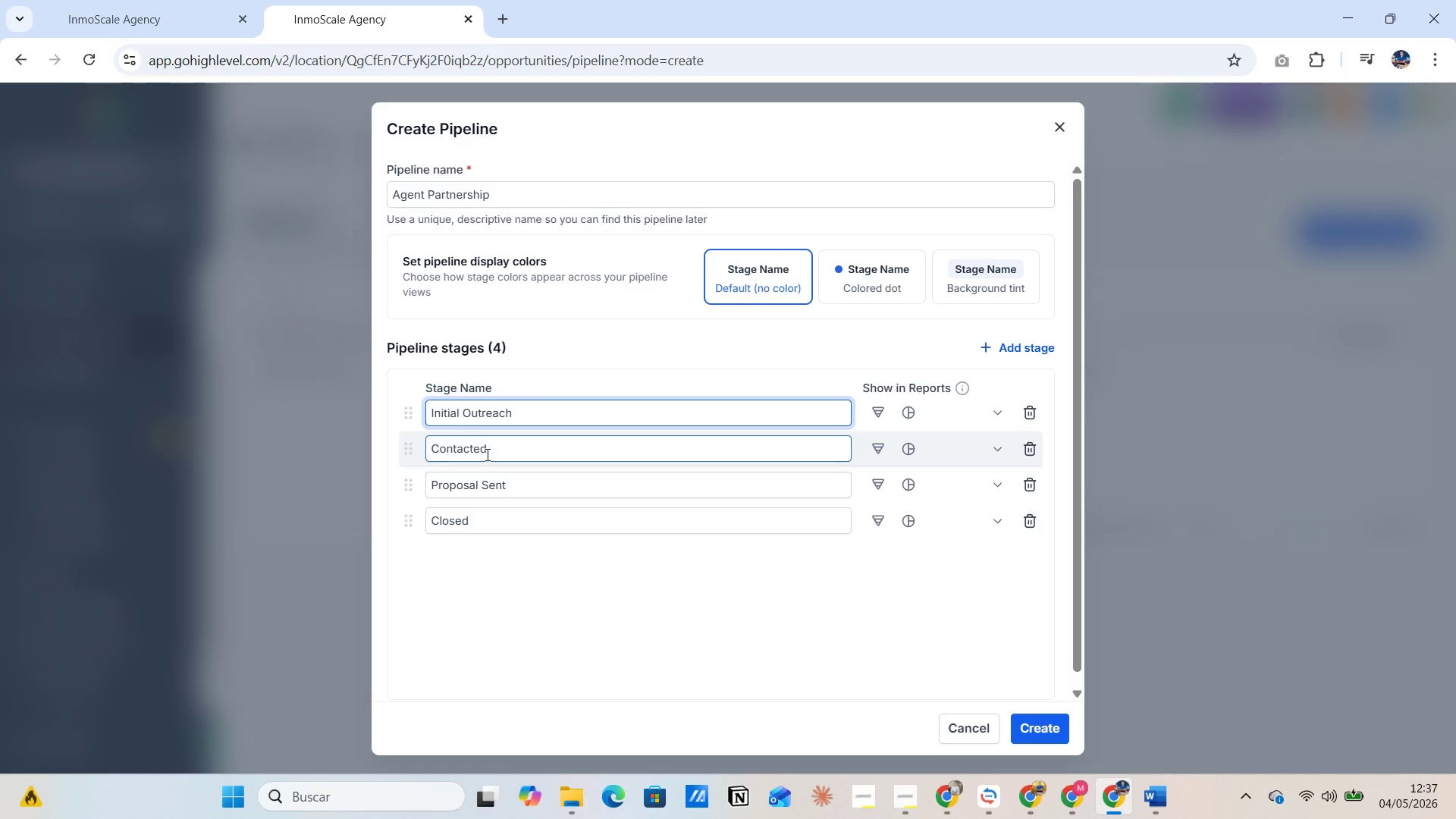 
left_click([489, 449])
 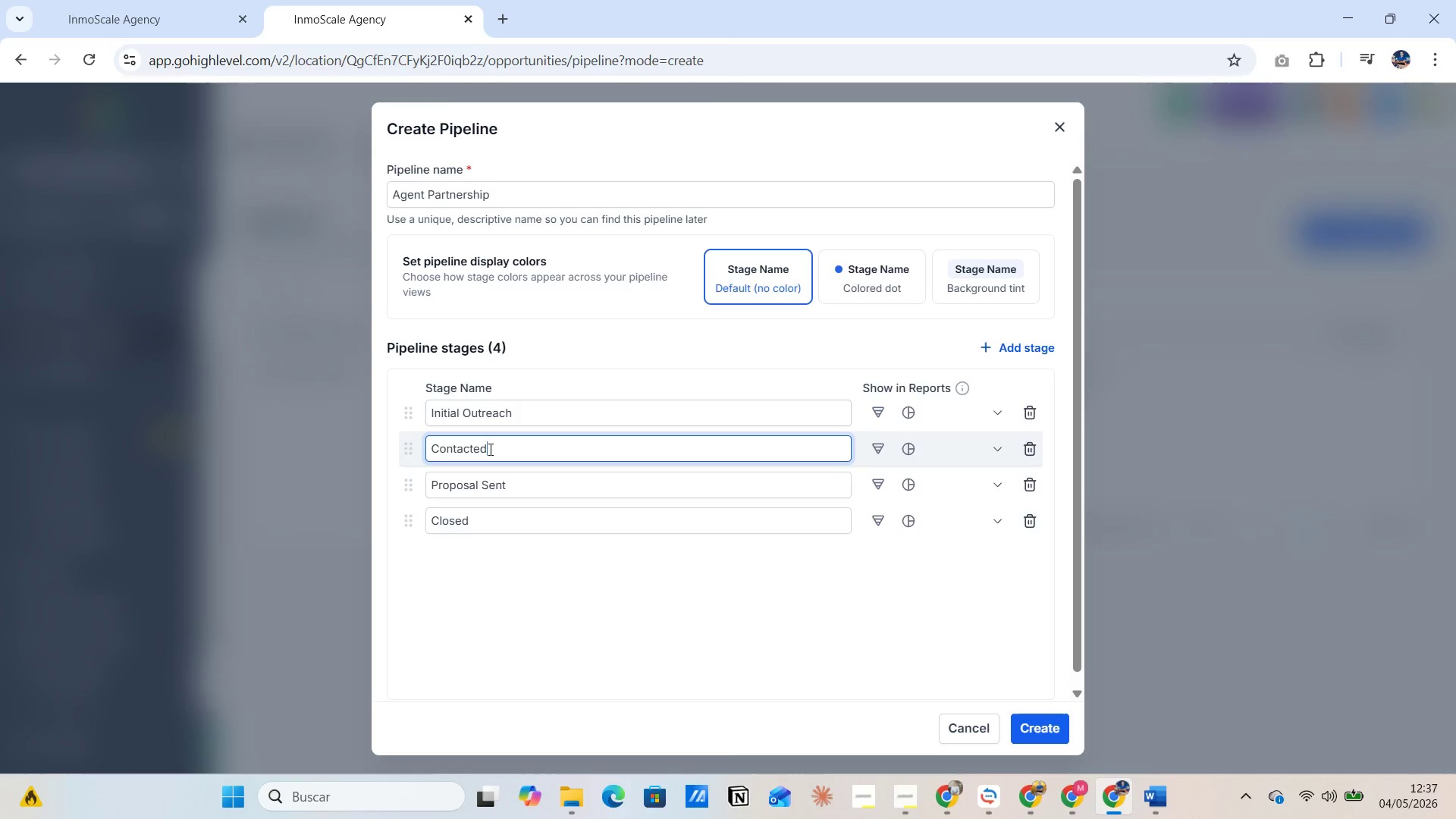 
key(Alt+AltLeft)
 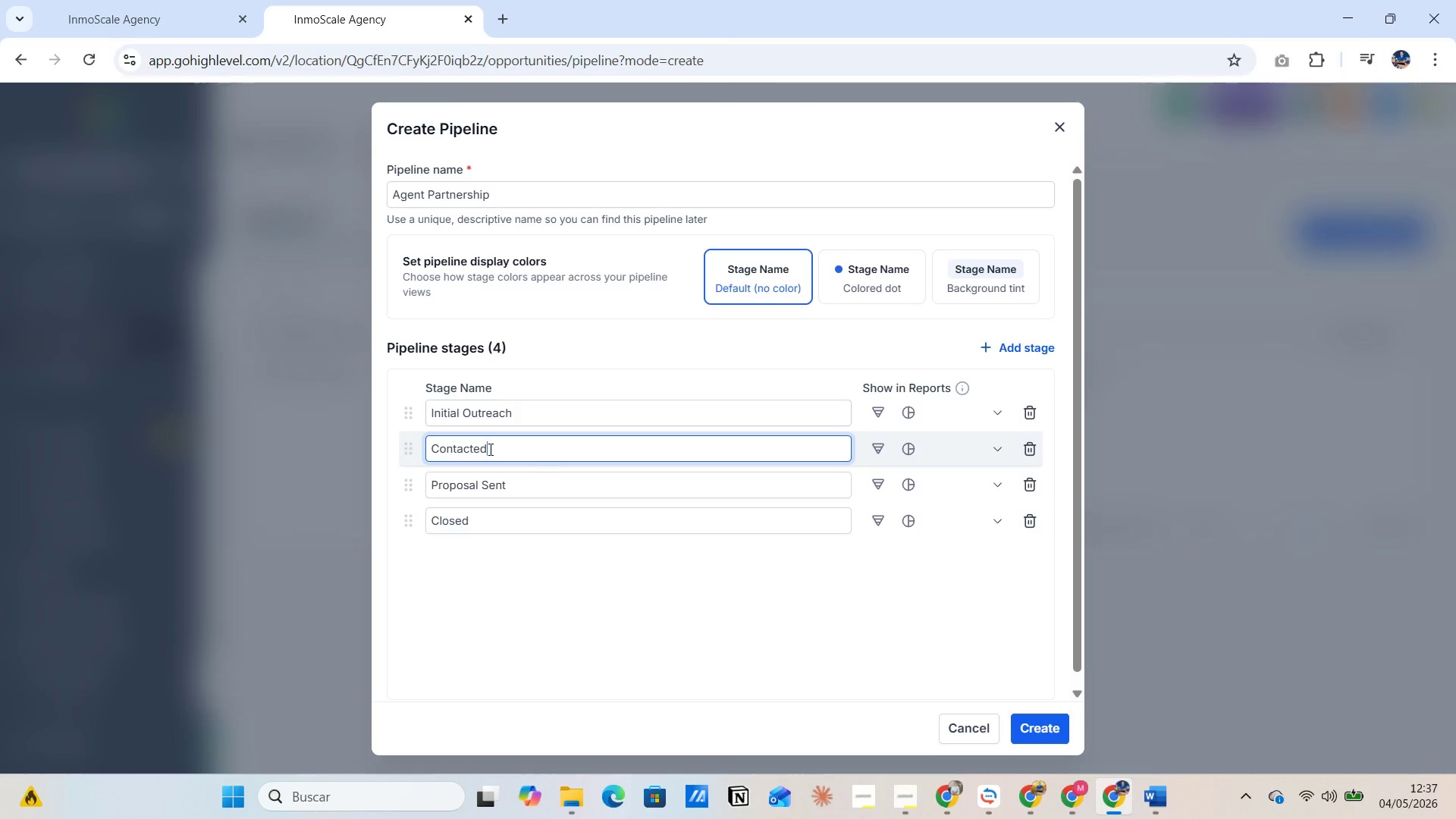 
key(Alt+Tab)
 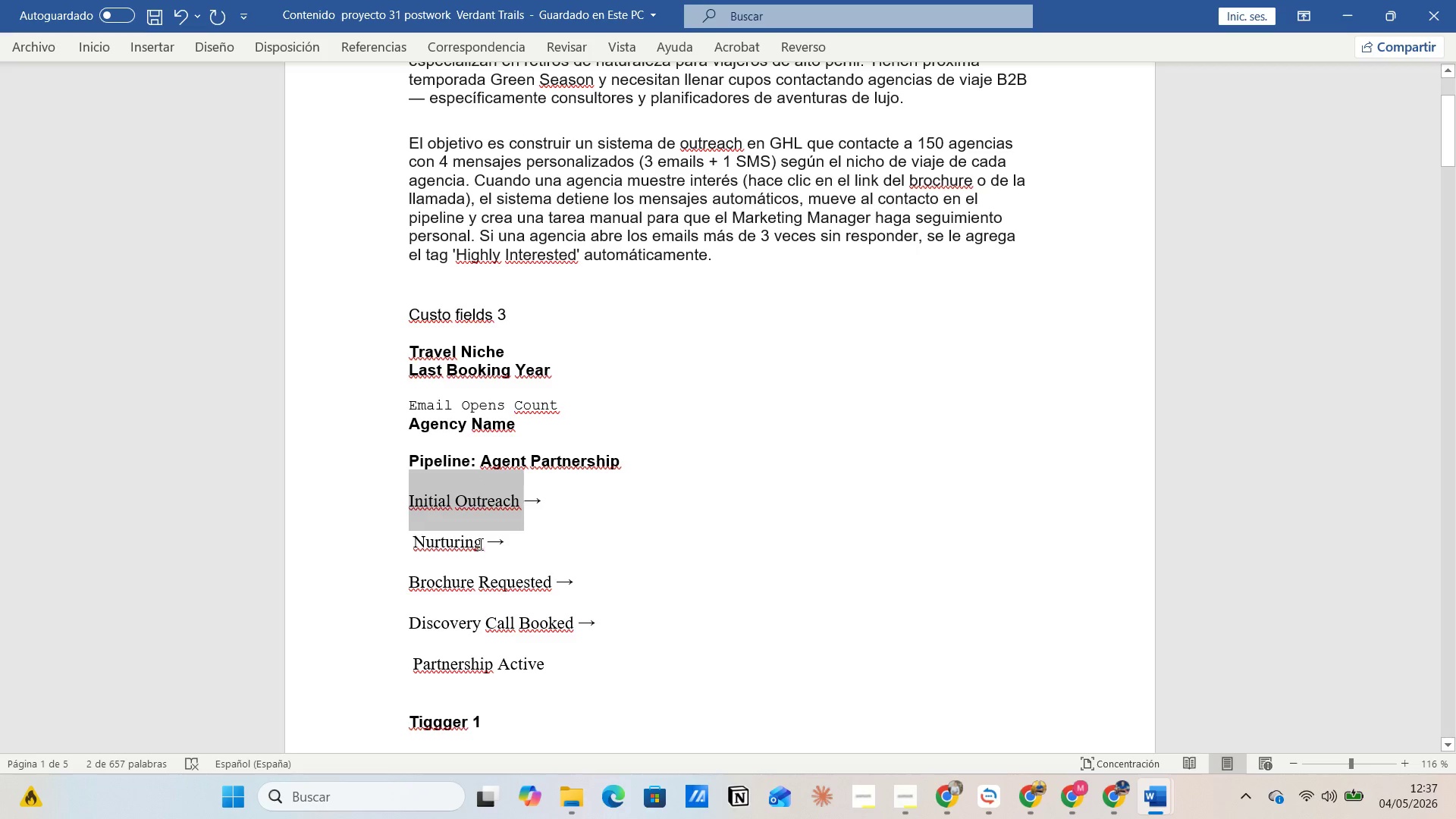 
left_click_drag(start_coordinate=[479, 543], to_coordinate=[416, 540])
 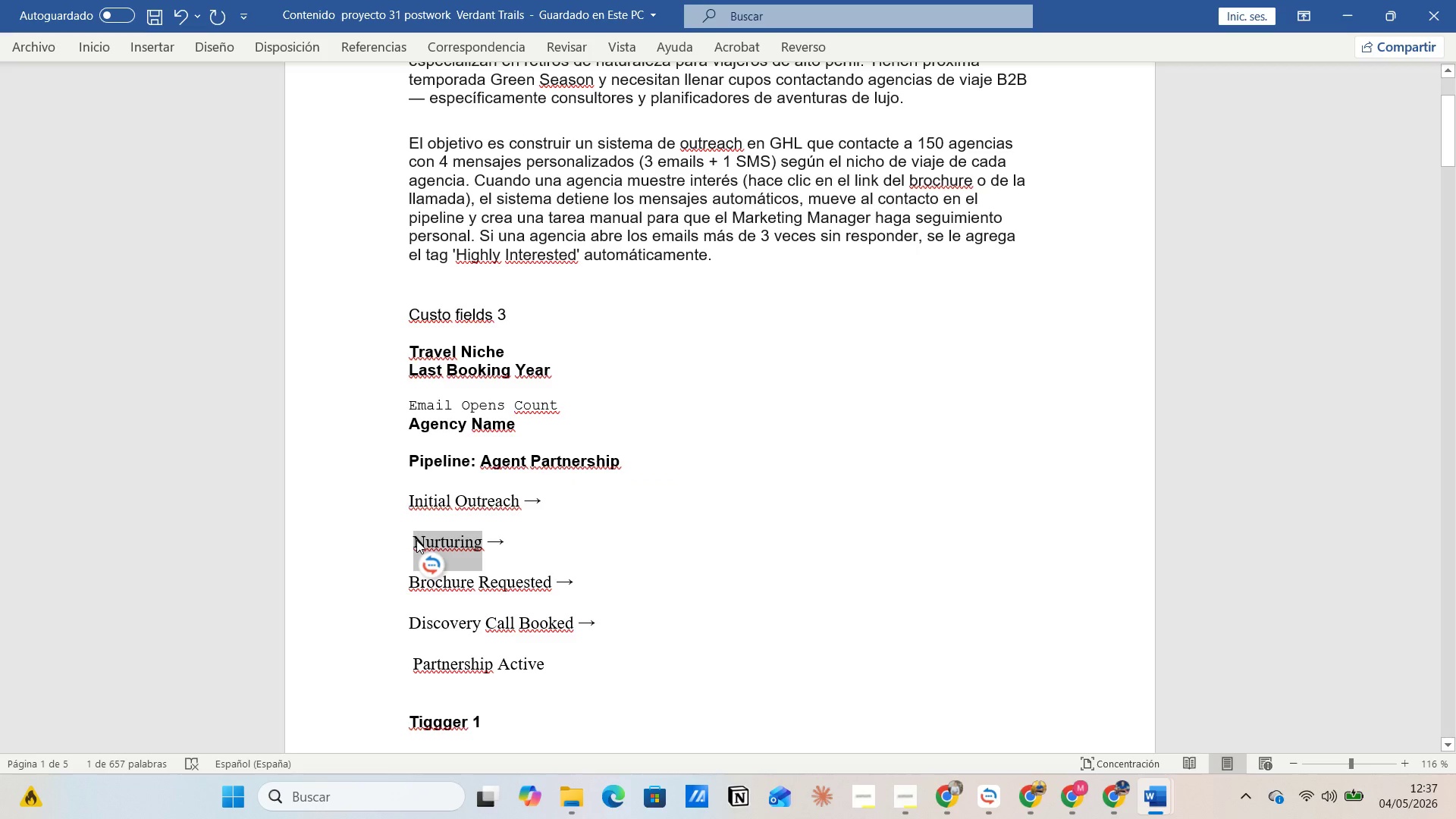 
key(Control+C)
 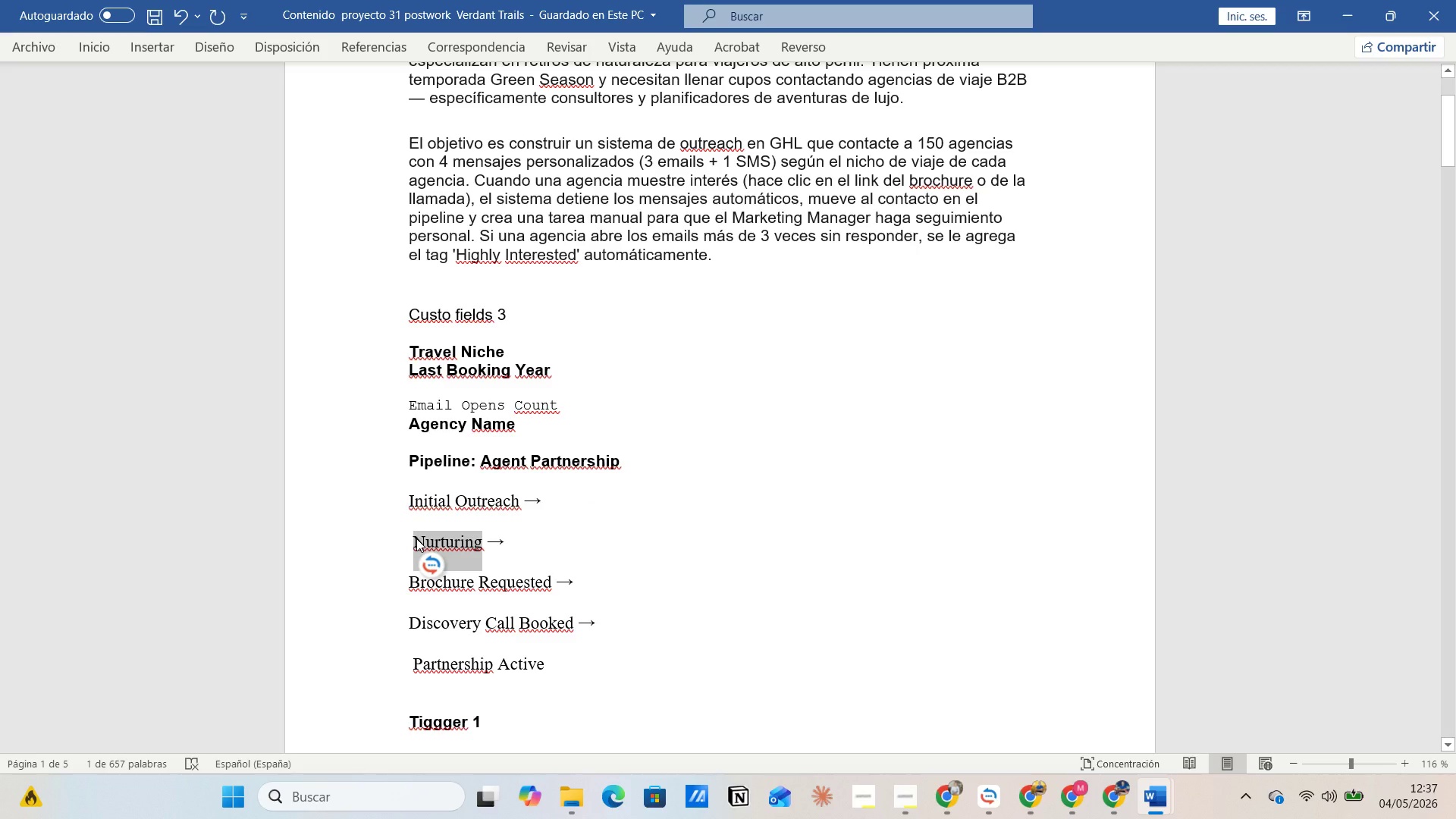 
key(Alt+Tab)
 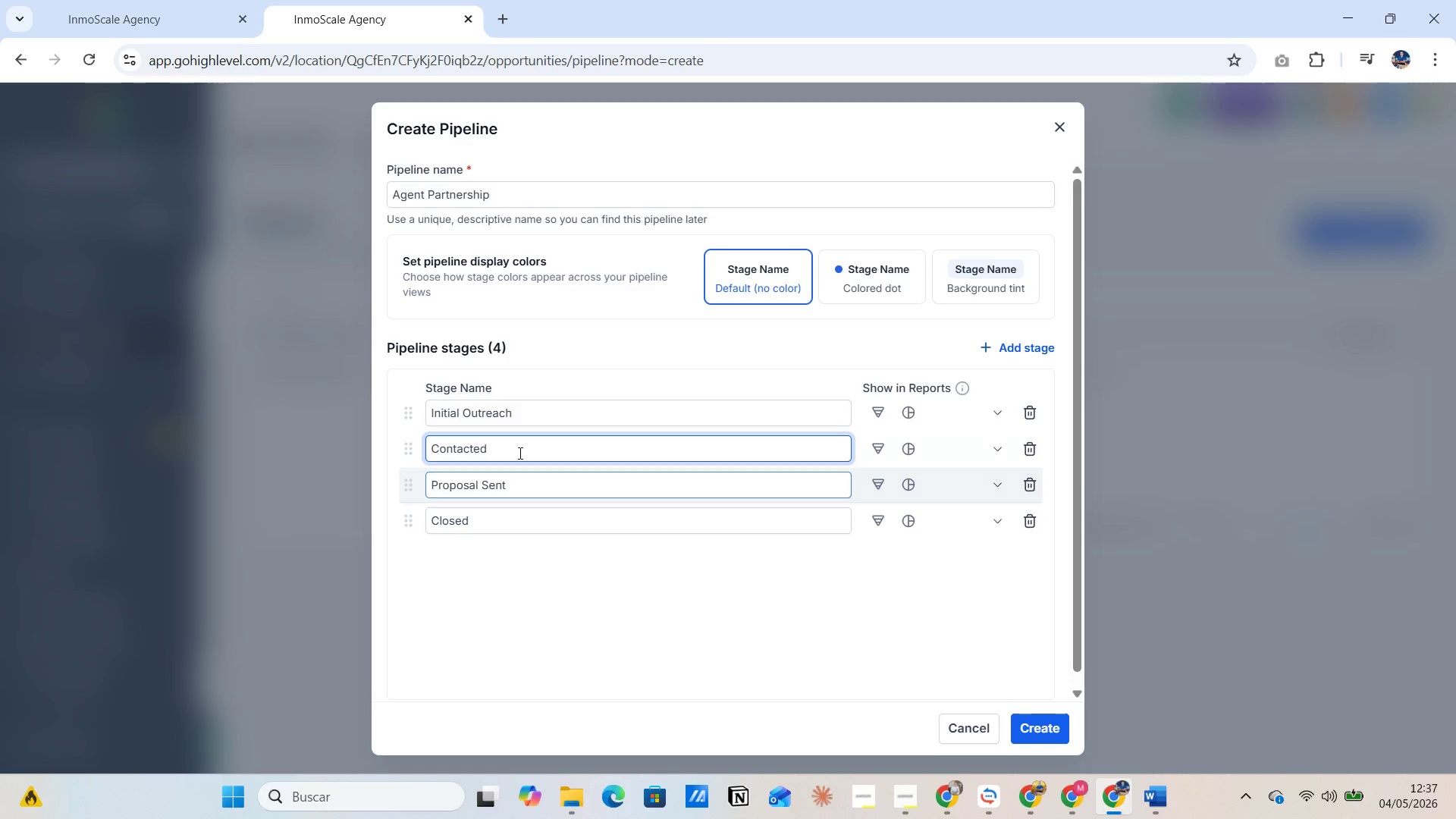 
left_click_drag(start_coordinate=[512, 447], to_coordinate=[406, 449])
 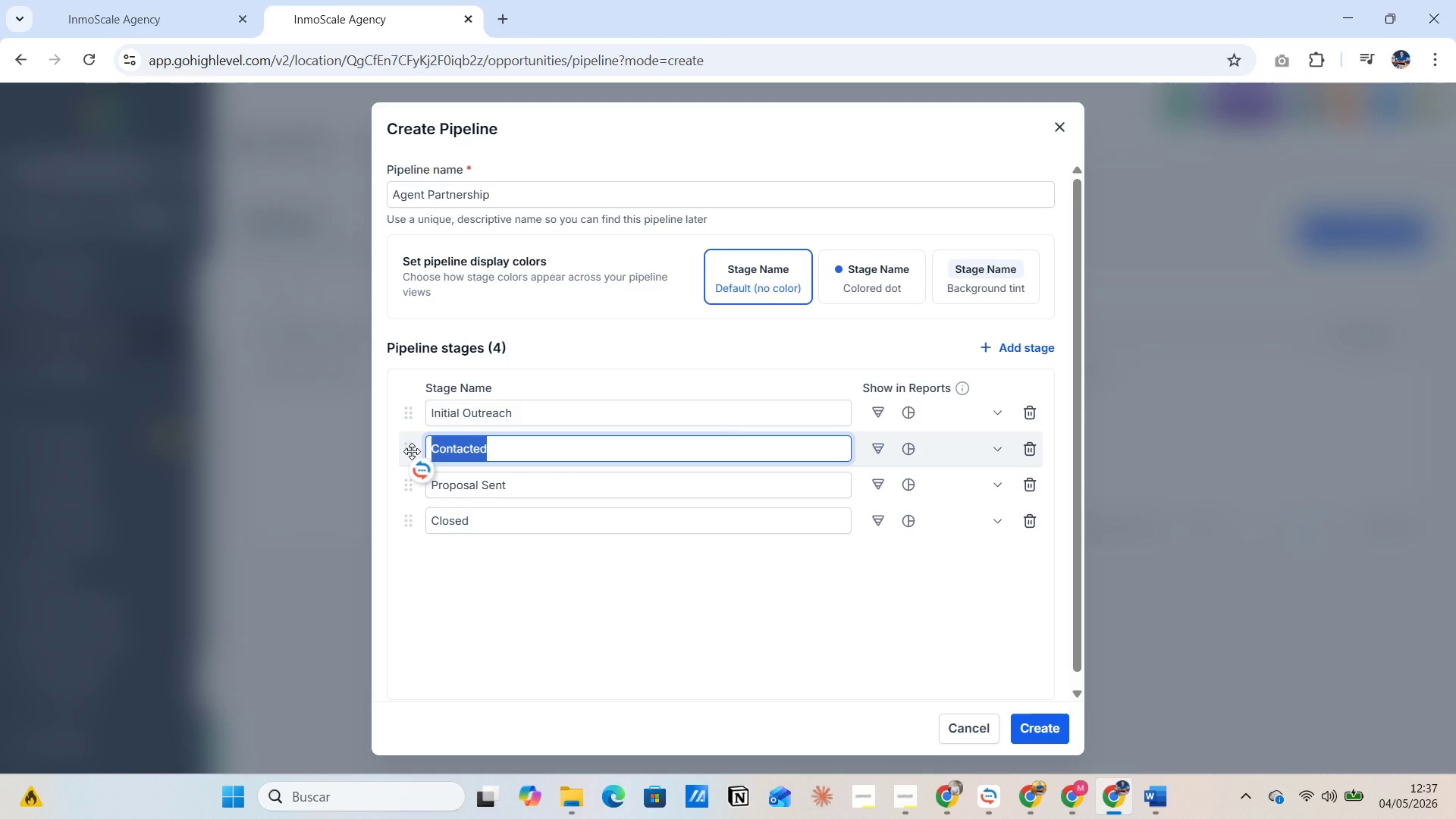 
key(Control+V)
 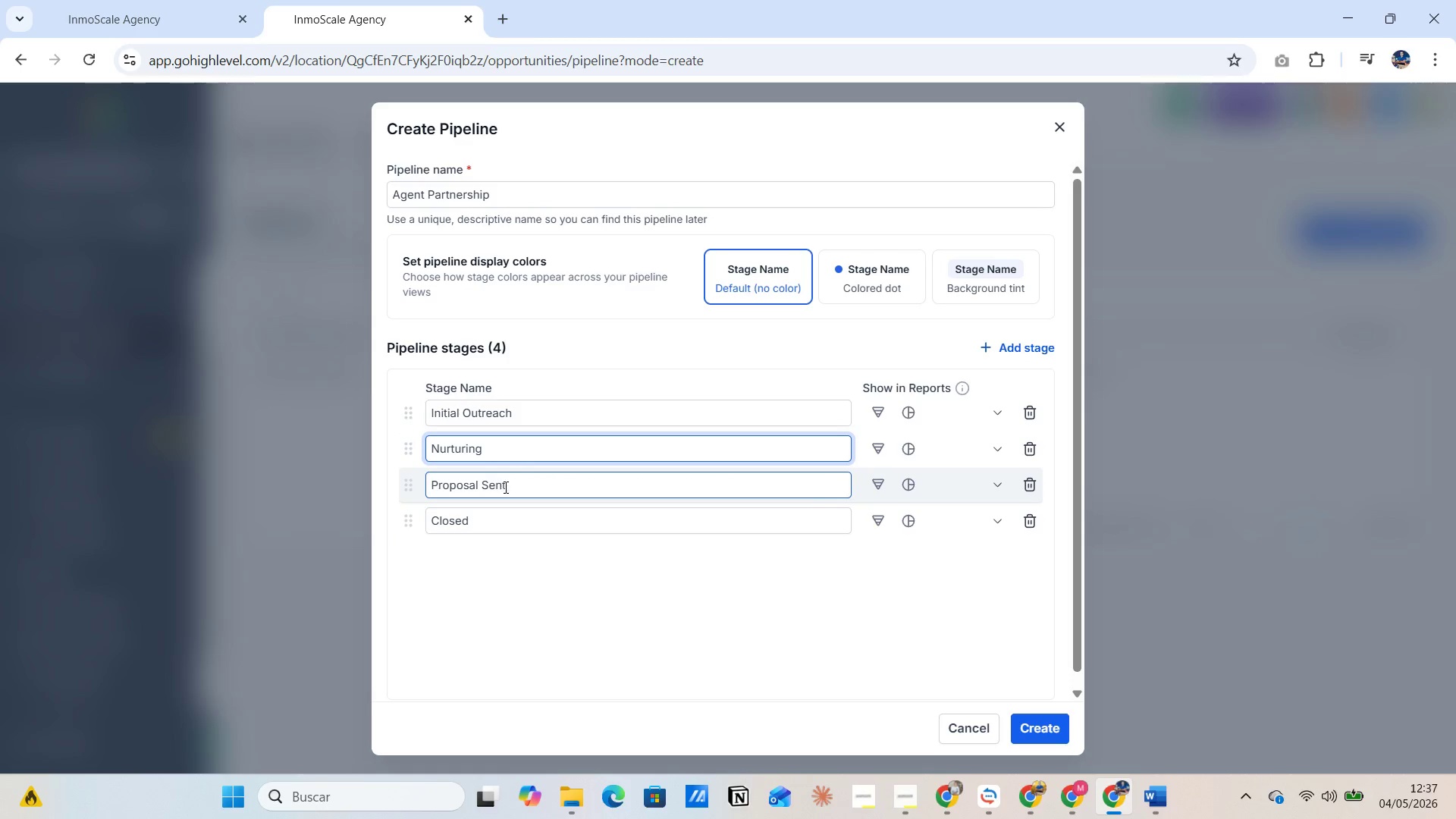 
left_click([505, 487])
 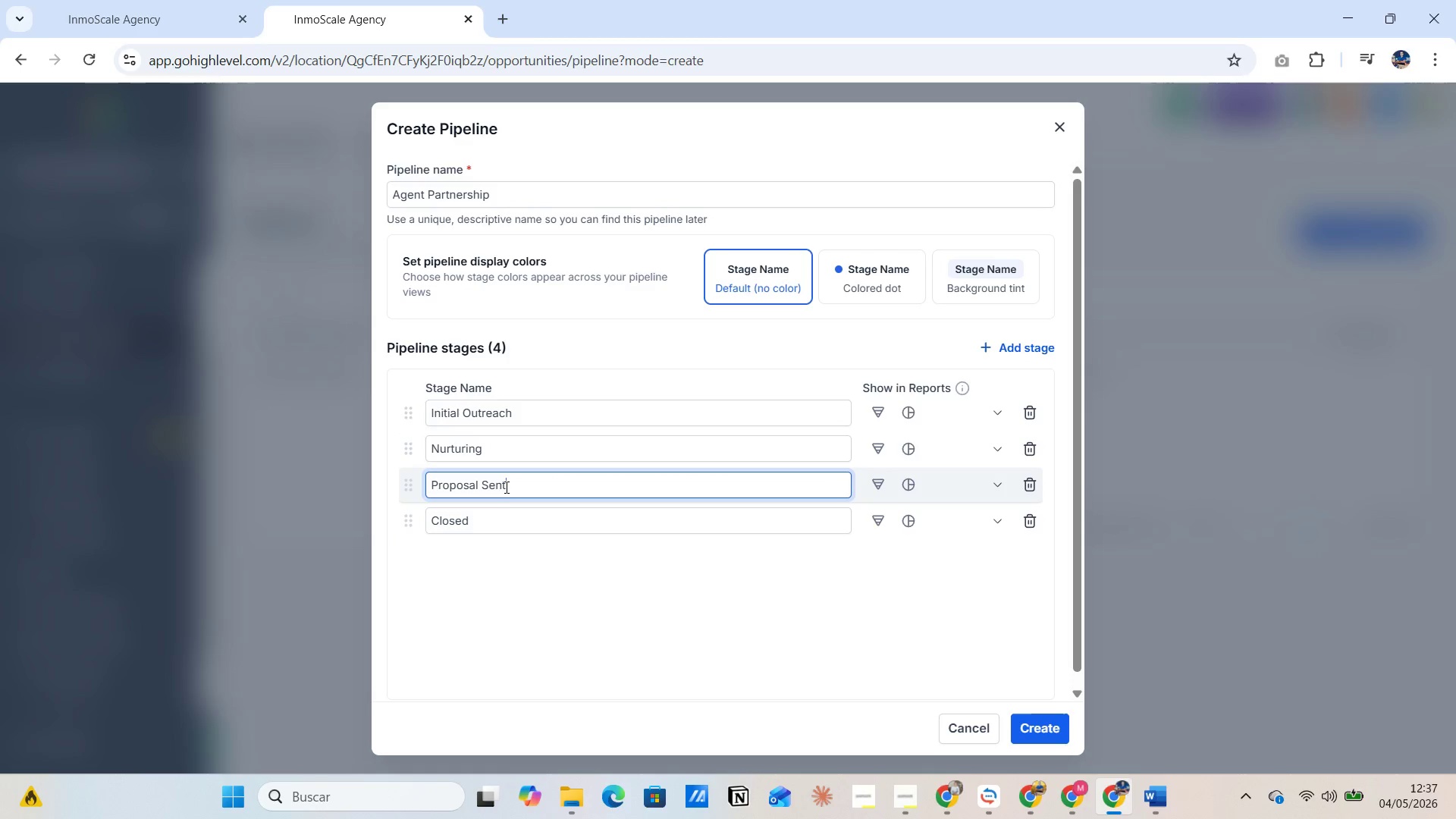 
key(Alt+Tab)
 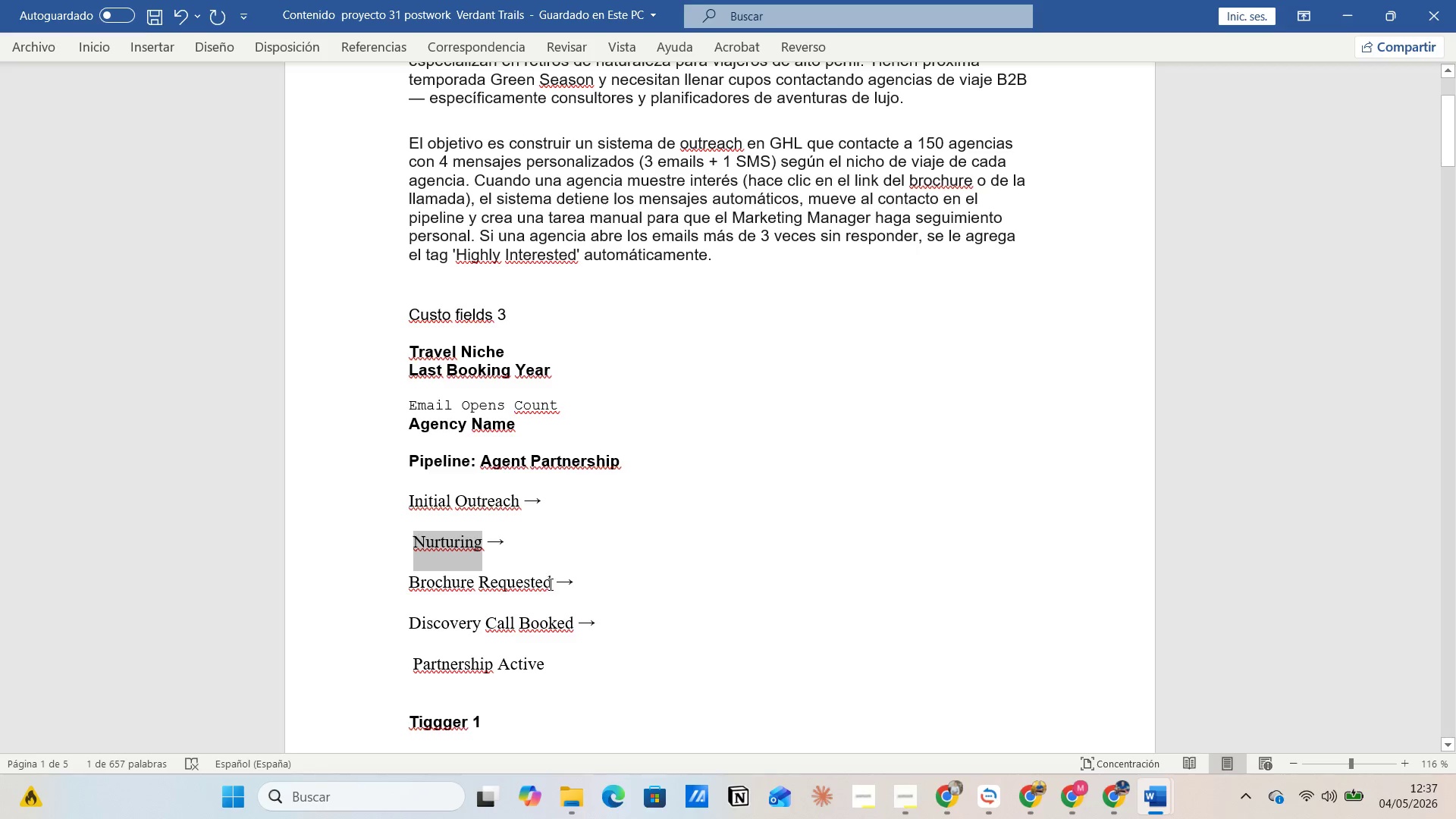 
left_click_drag(start_coordinate=[551, 580], to_coordinate=[413, 578])
 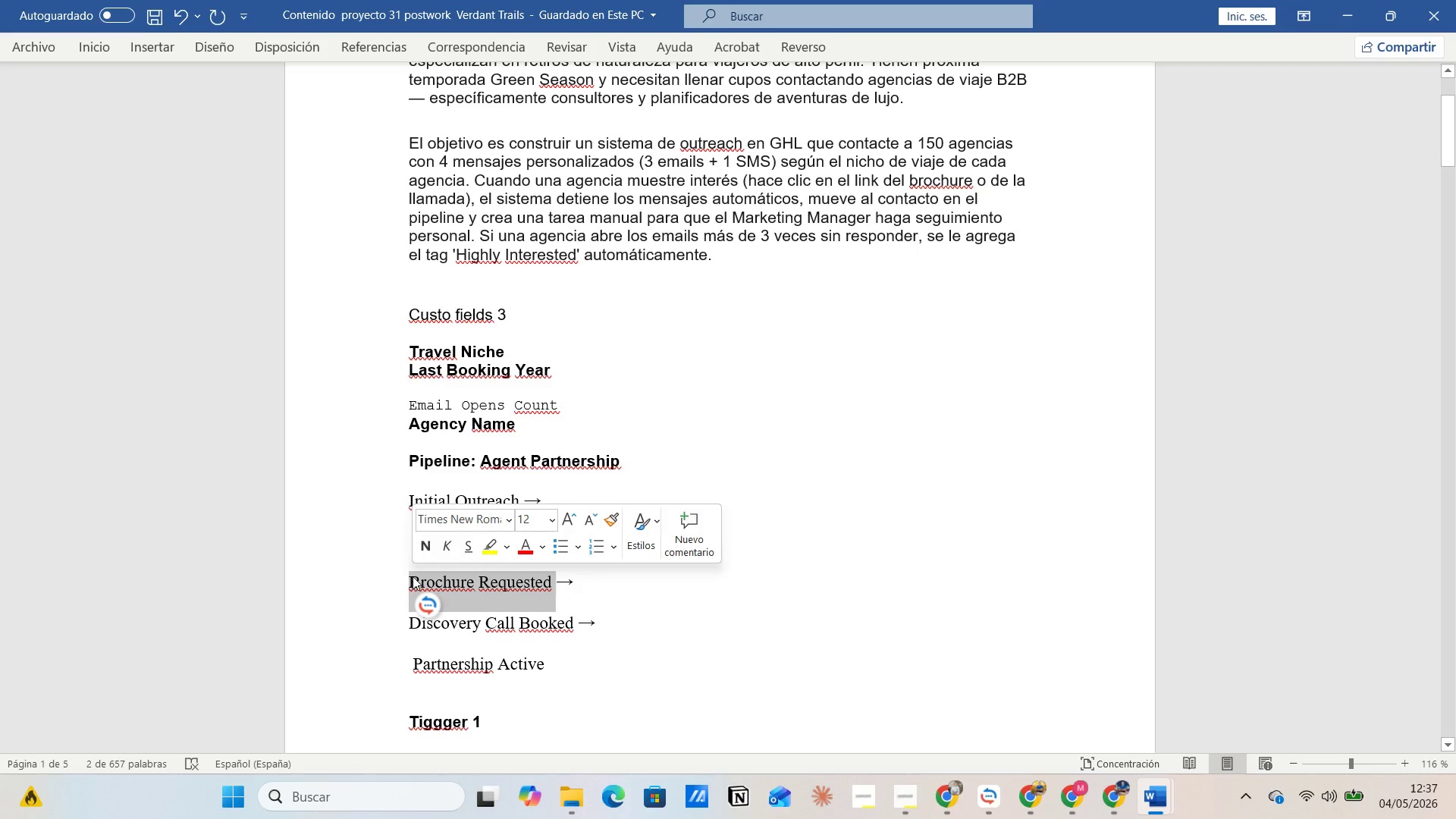 
key(Control+C)
 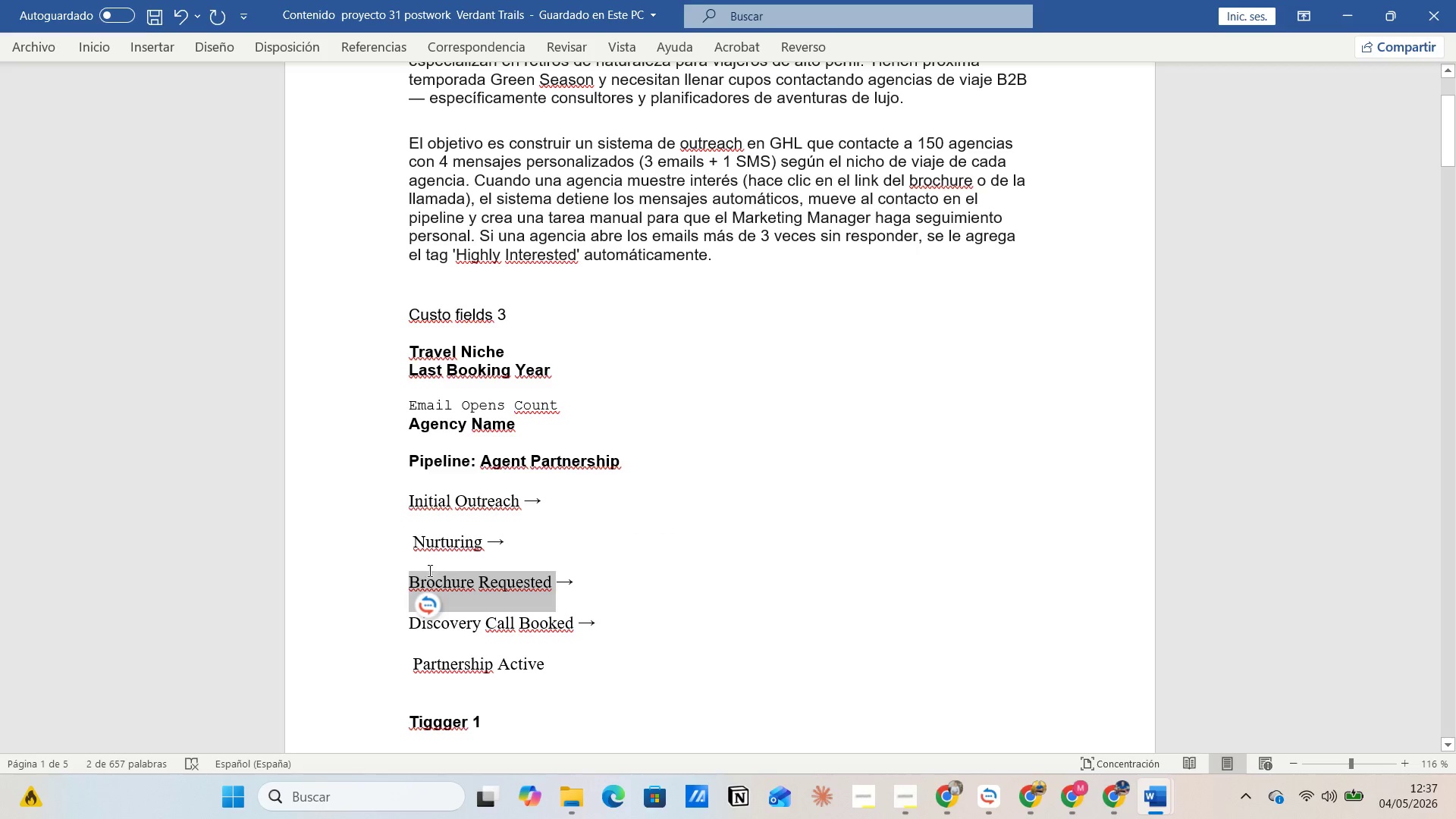 
key(Alt+AltLeft)
 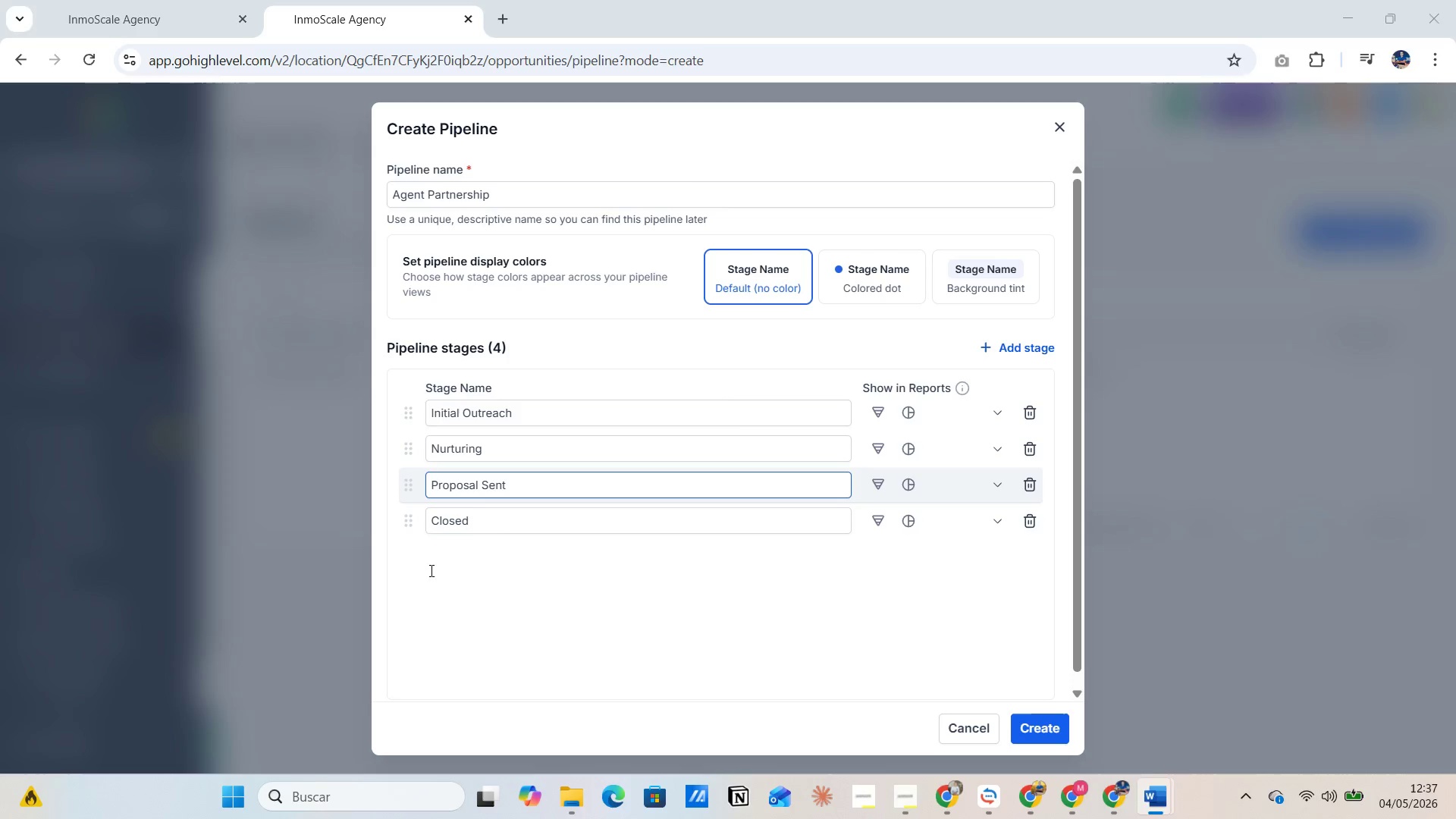 
key(Alt+Tab)
 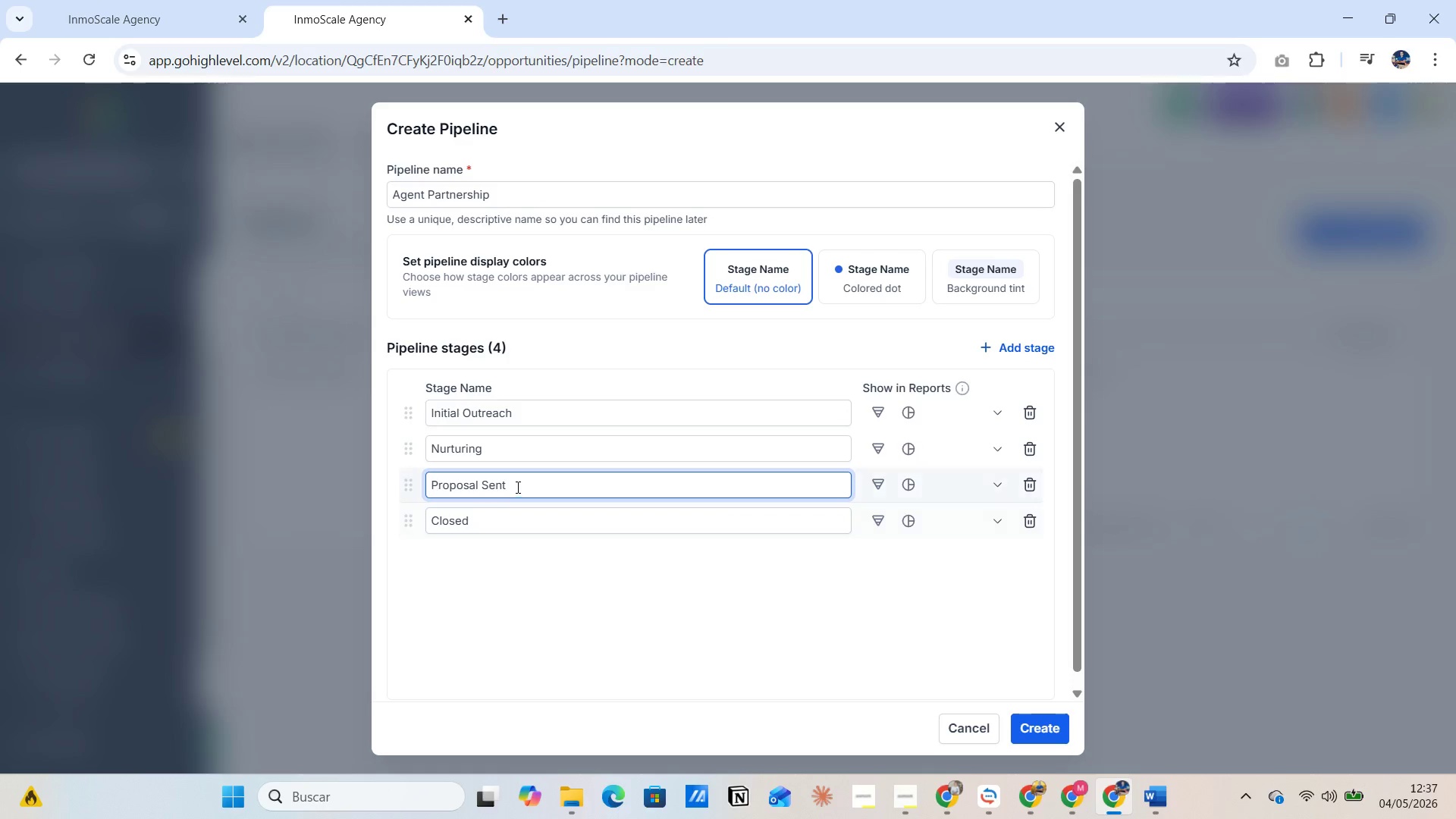 
left_click_drag(start_coordinate=[516, 487], to_coordinate=[412, 487])
 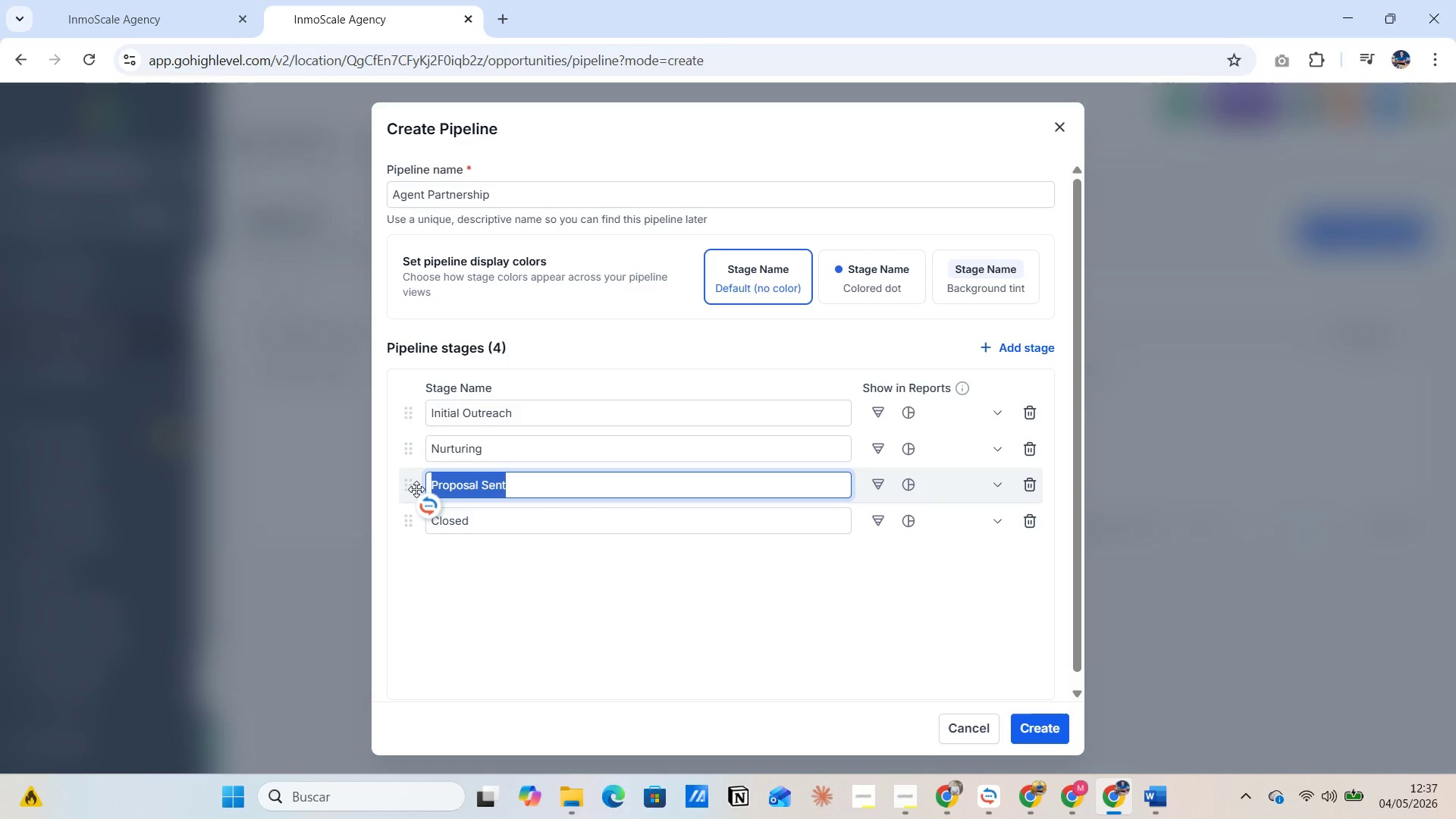 
key(Control+V)
 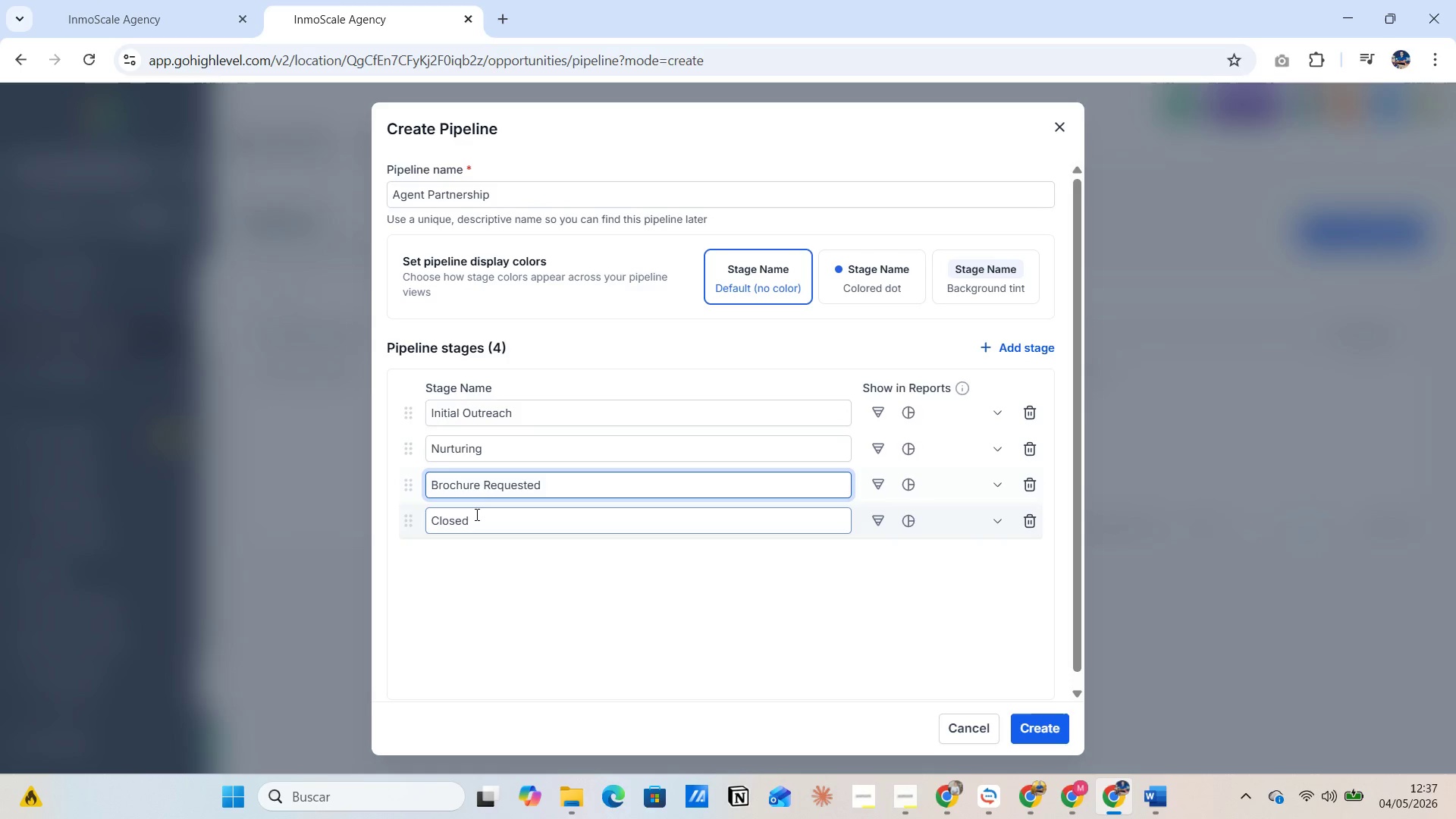 
left_click([475, 521])
 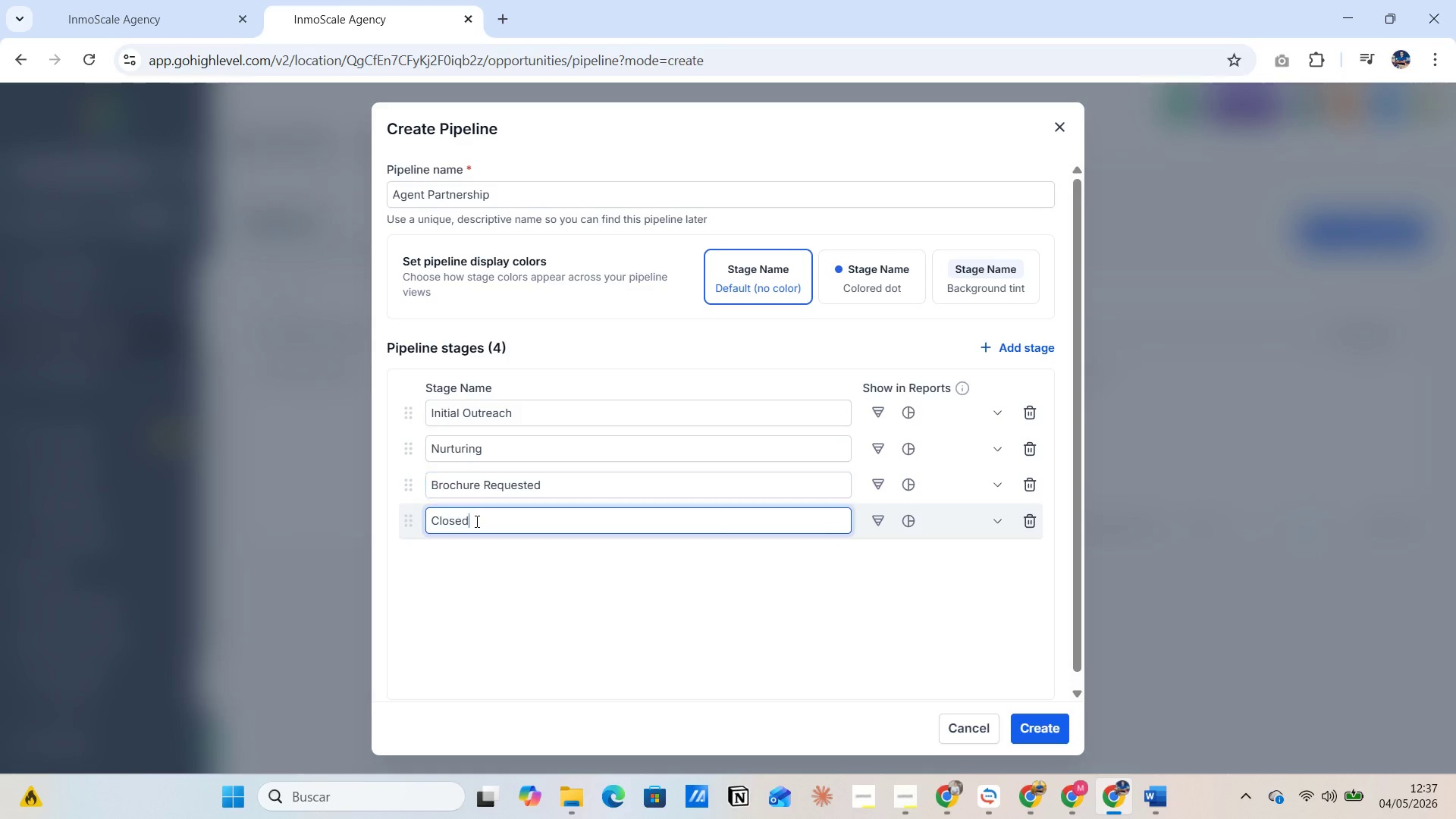 
key(Alt+AltLeft)
 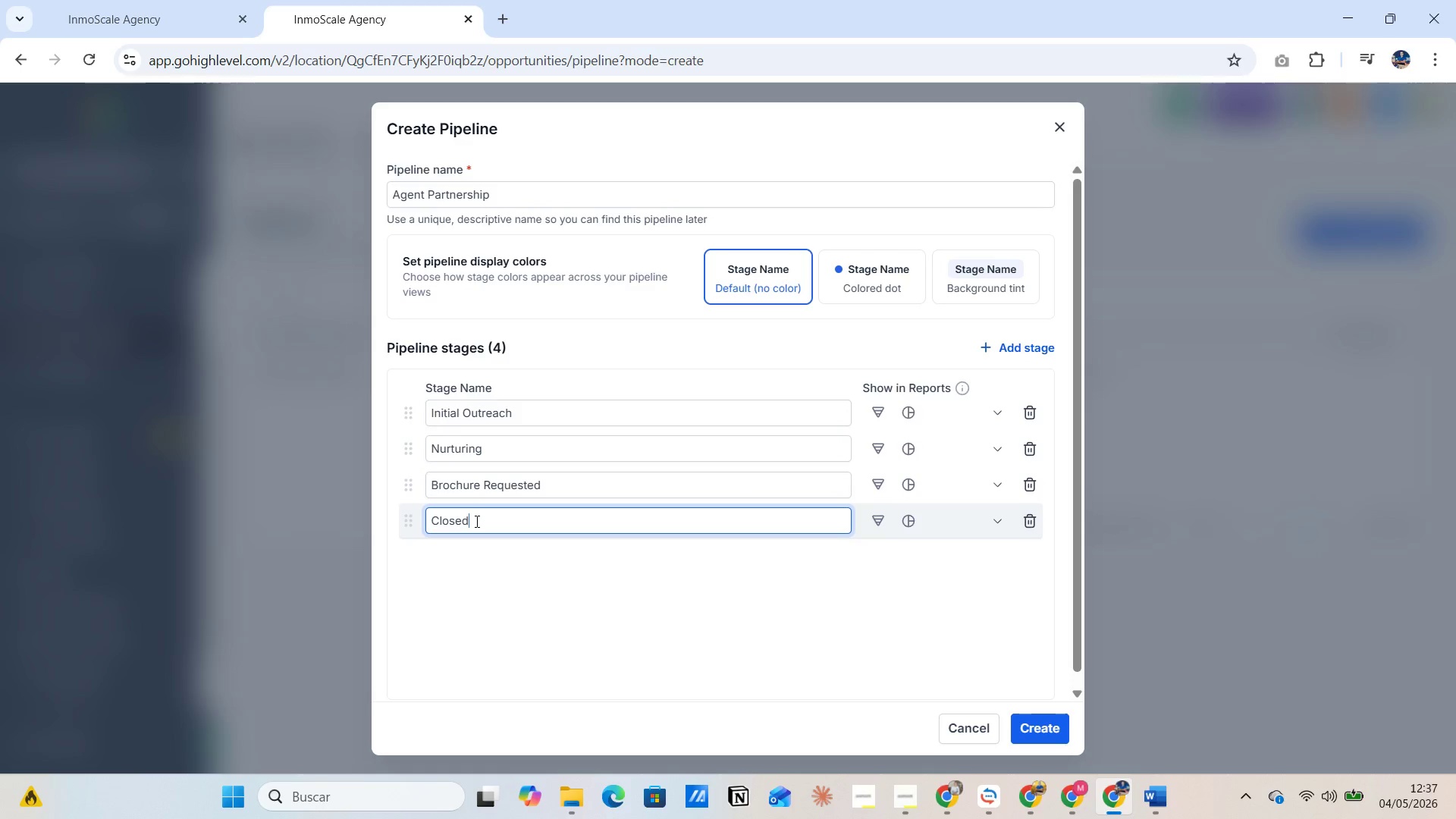 
key(Alt+Tab)
 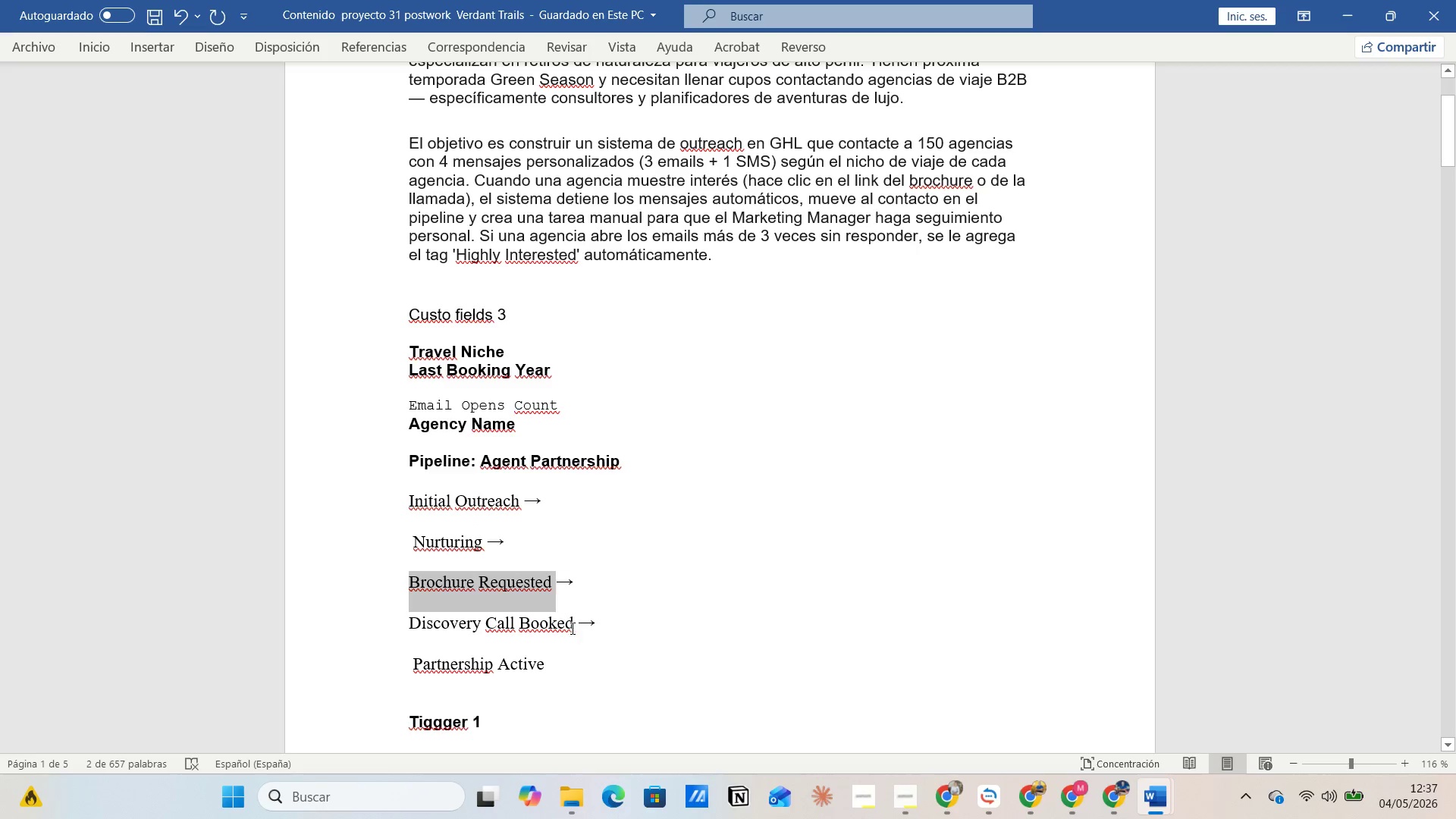 
left_click_drag(start_coordinate=[574, 623], to_coordinate=[424, 620])
 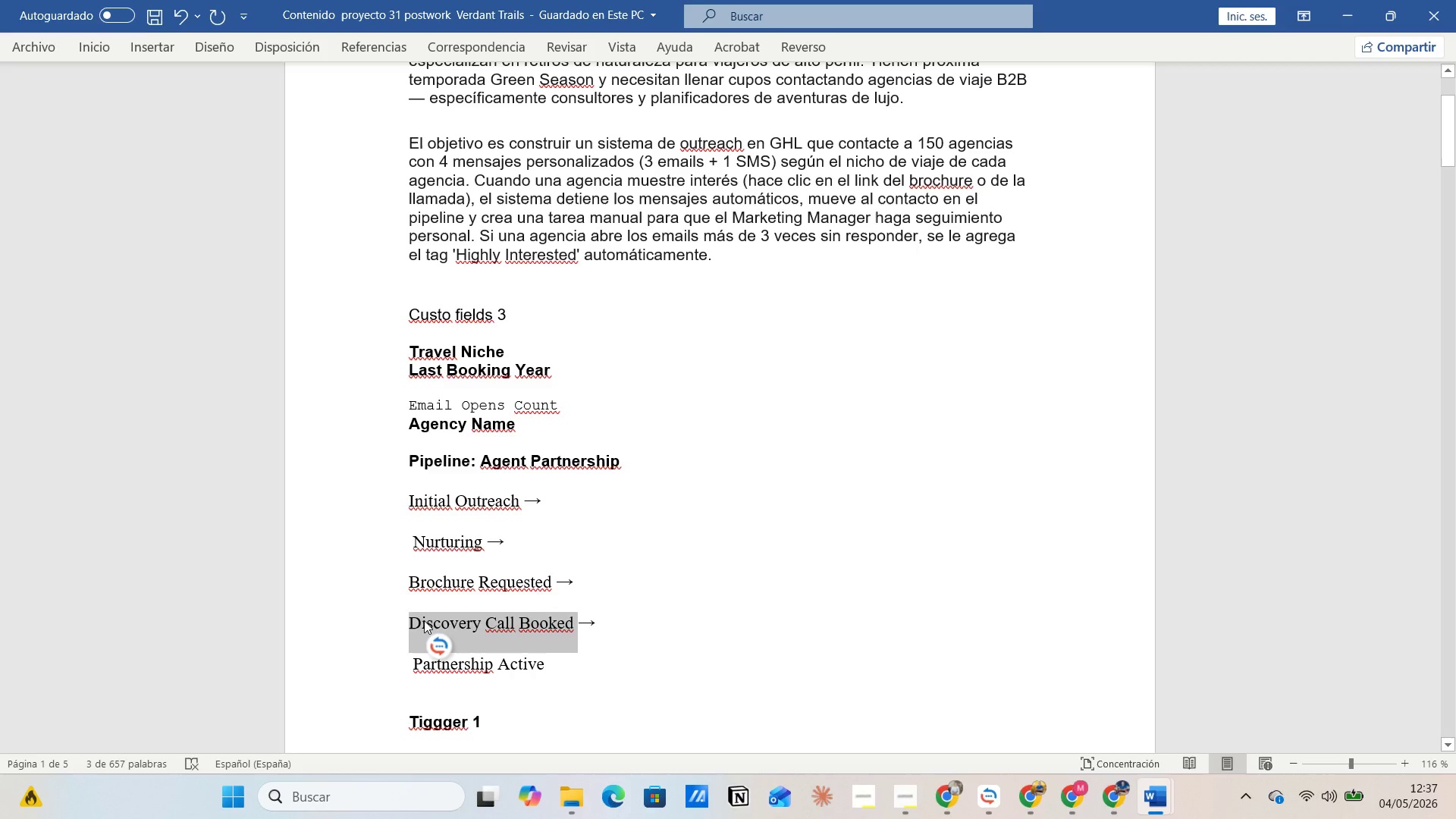 
key(Control+C)
 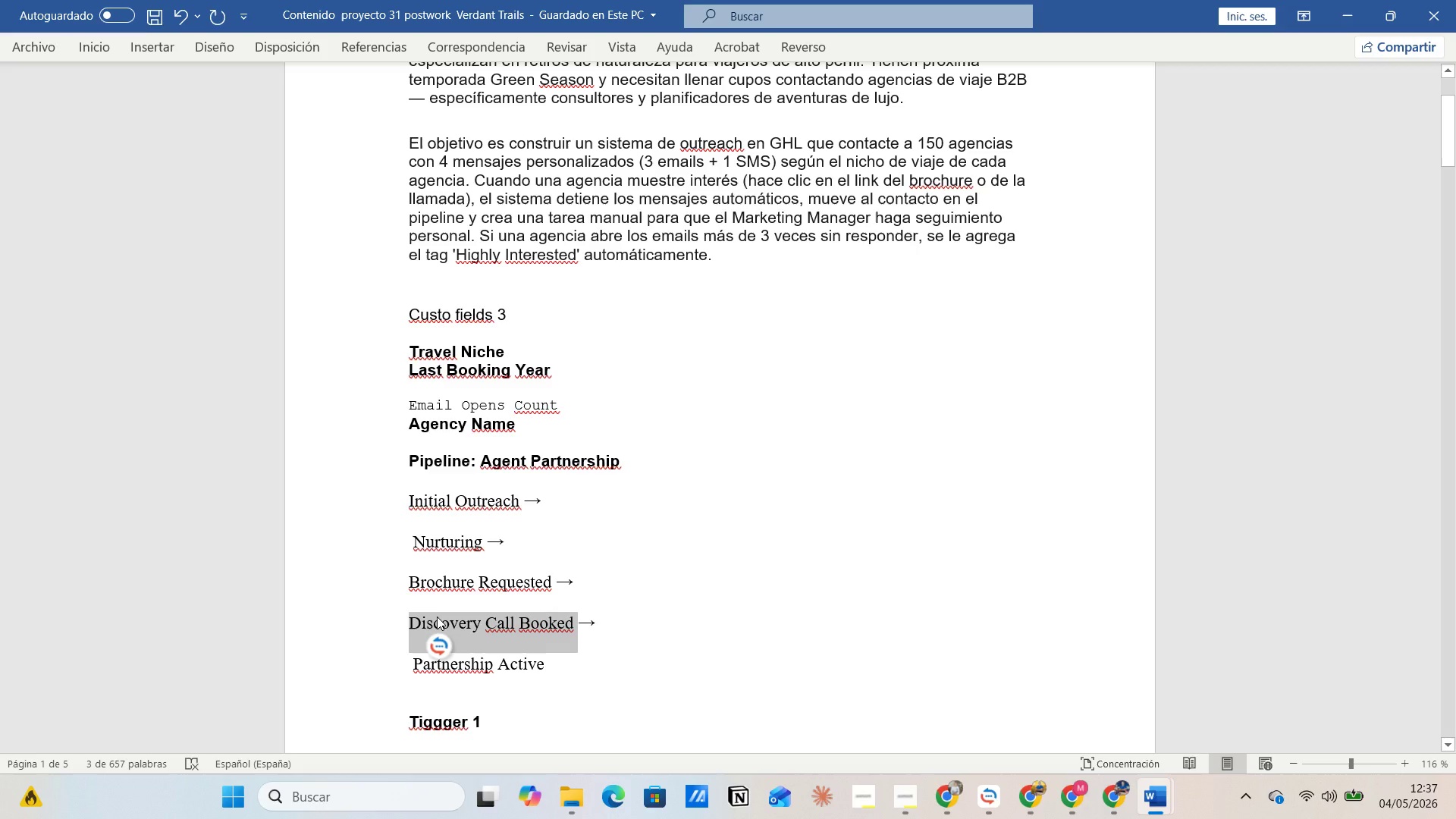 
key(Alt+AltLeft)
 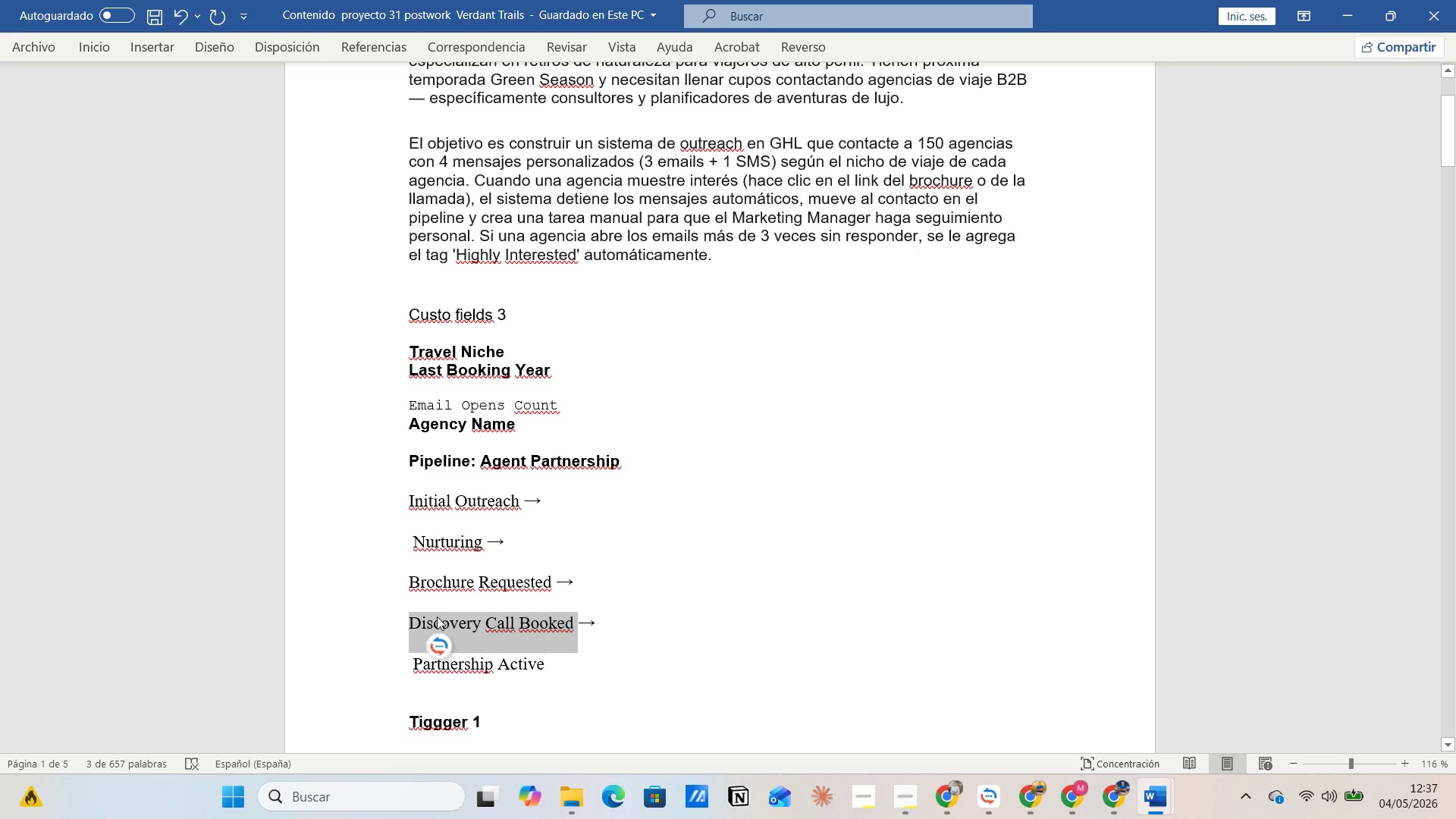 
key(Alt+Tab)
 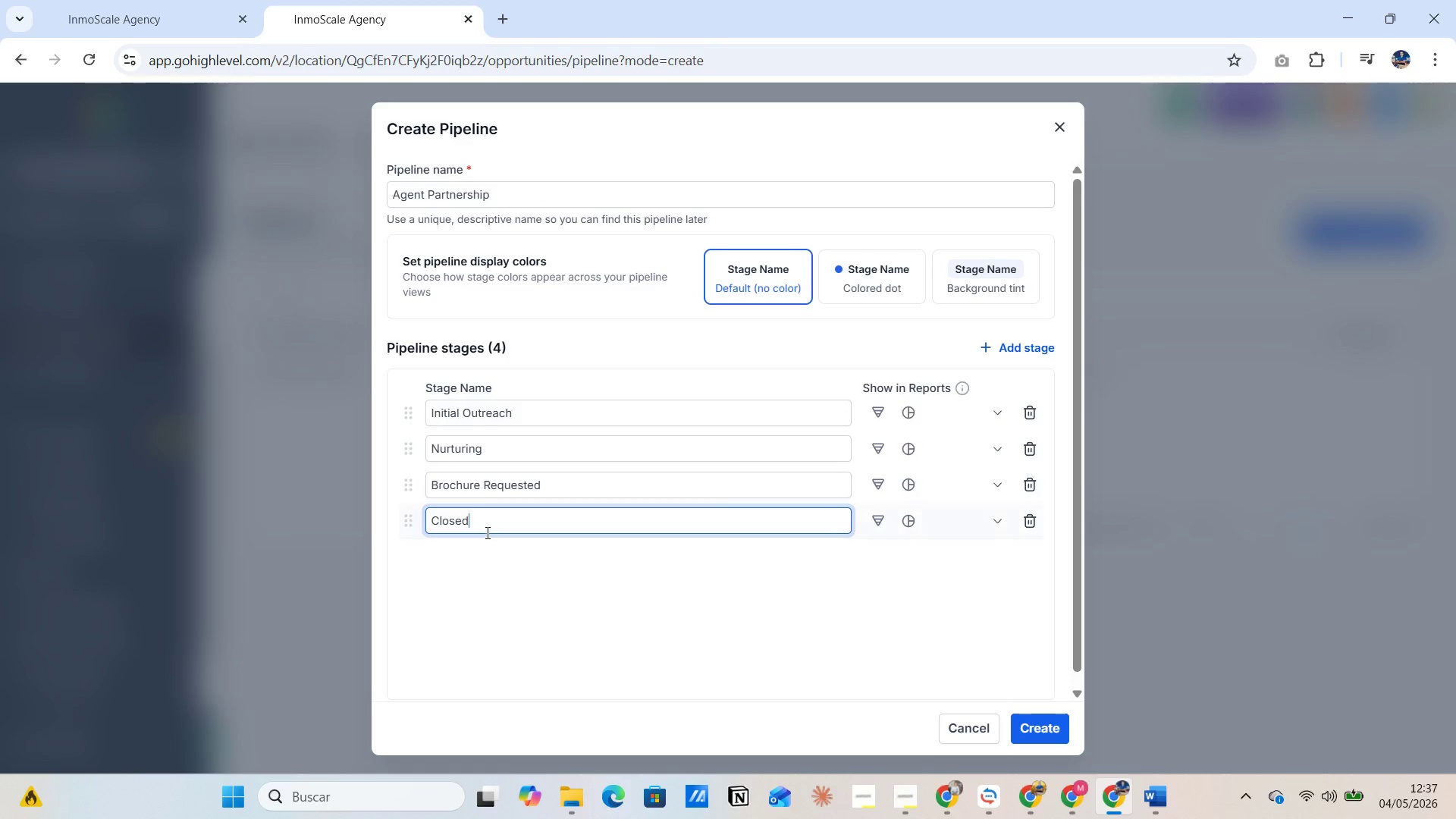 
left_click_drag(start_coordinate=[486, 522], to_coordinate=[405, 522])
 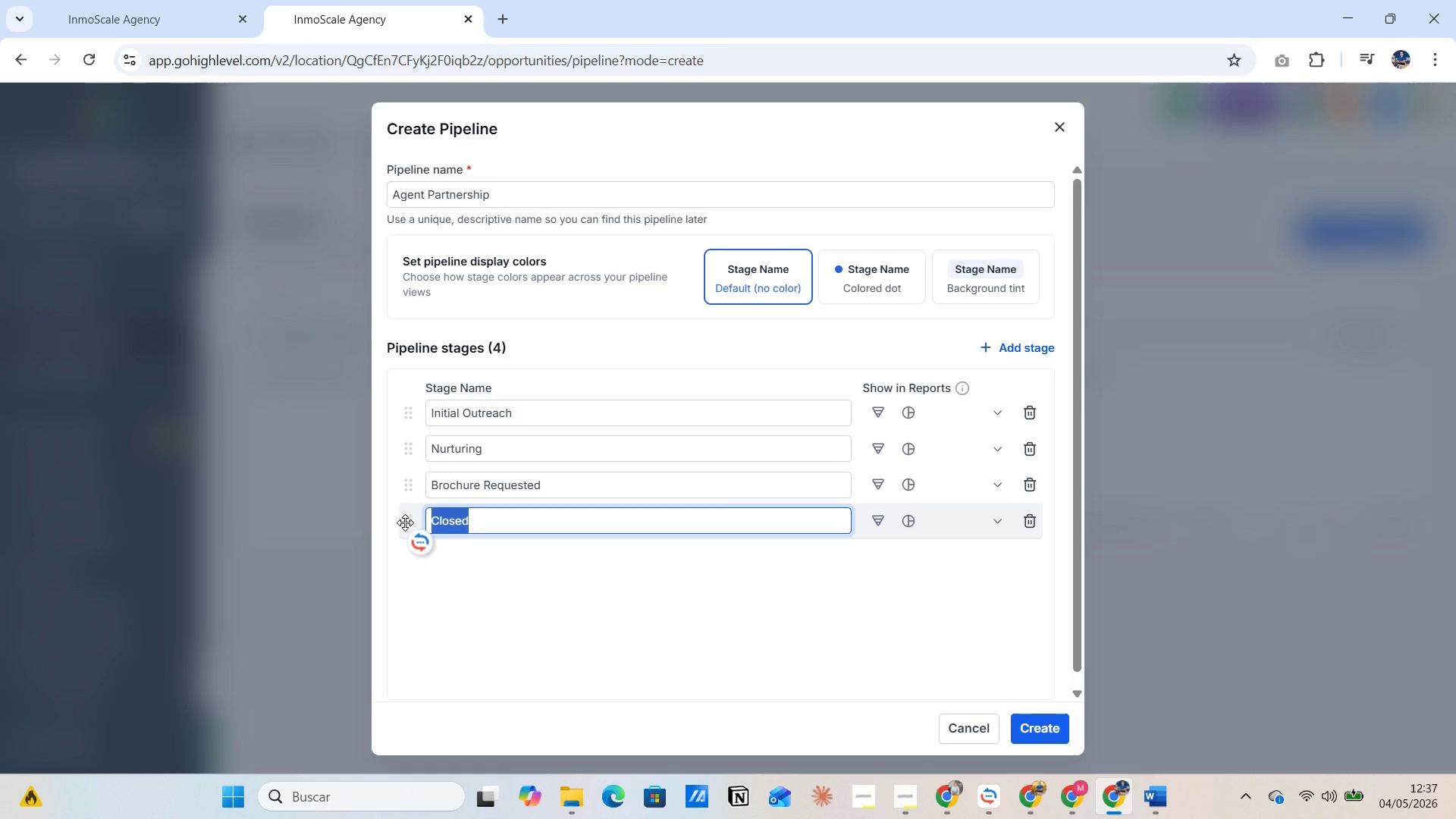 
key(Control+V)
 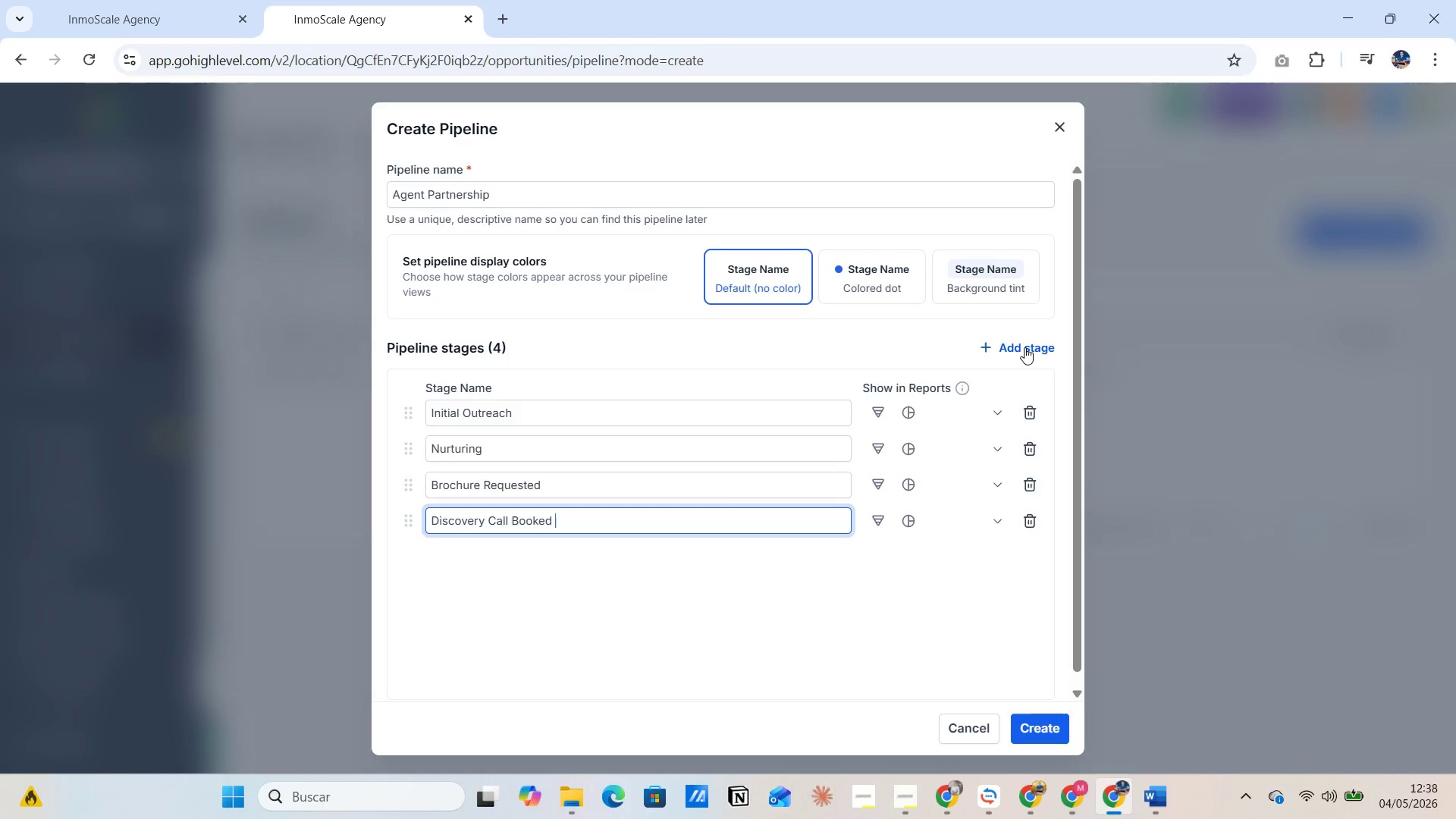 
left_click([1014, 350])
 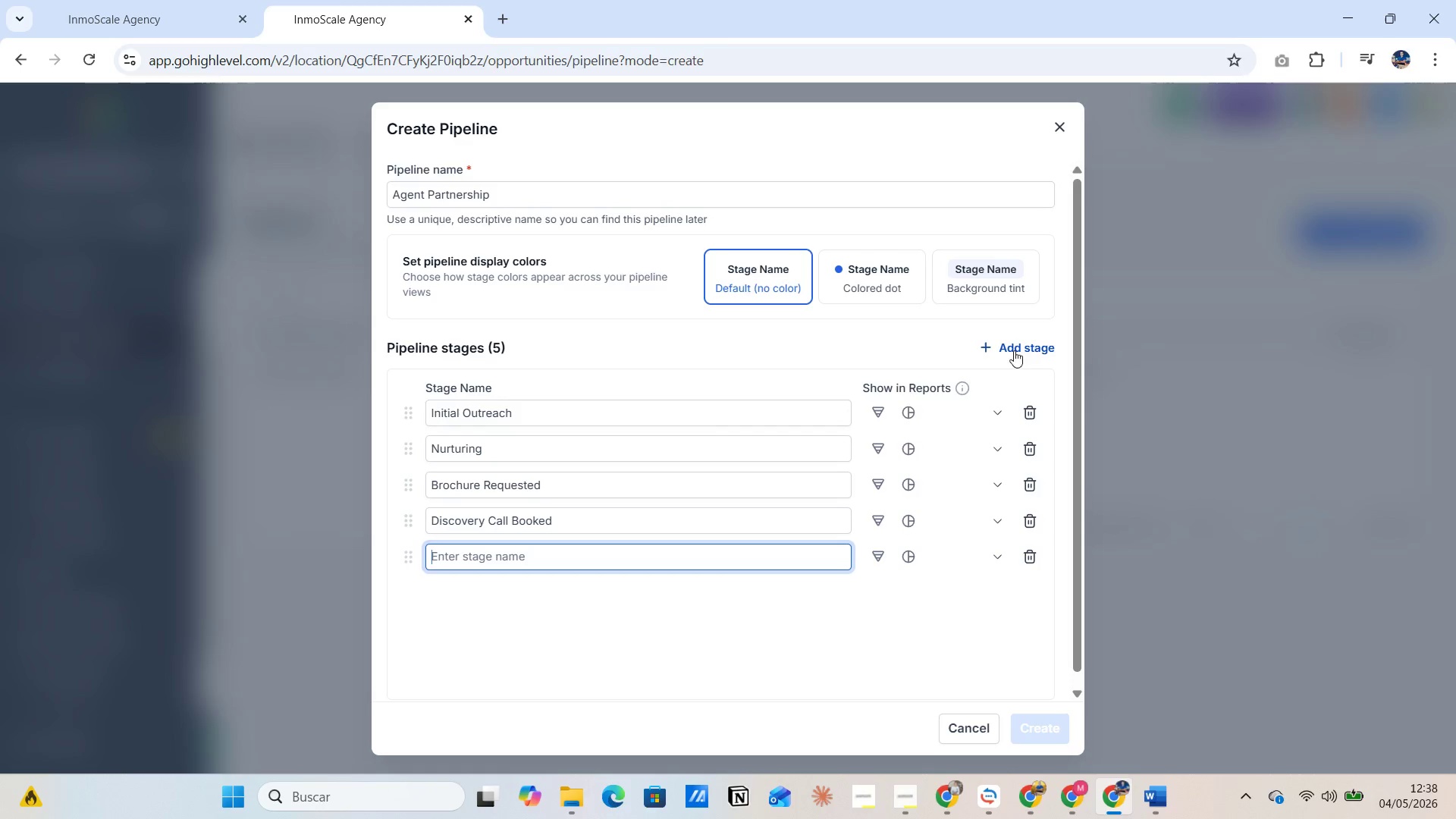 
key(Alt+AltLeft)
 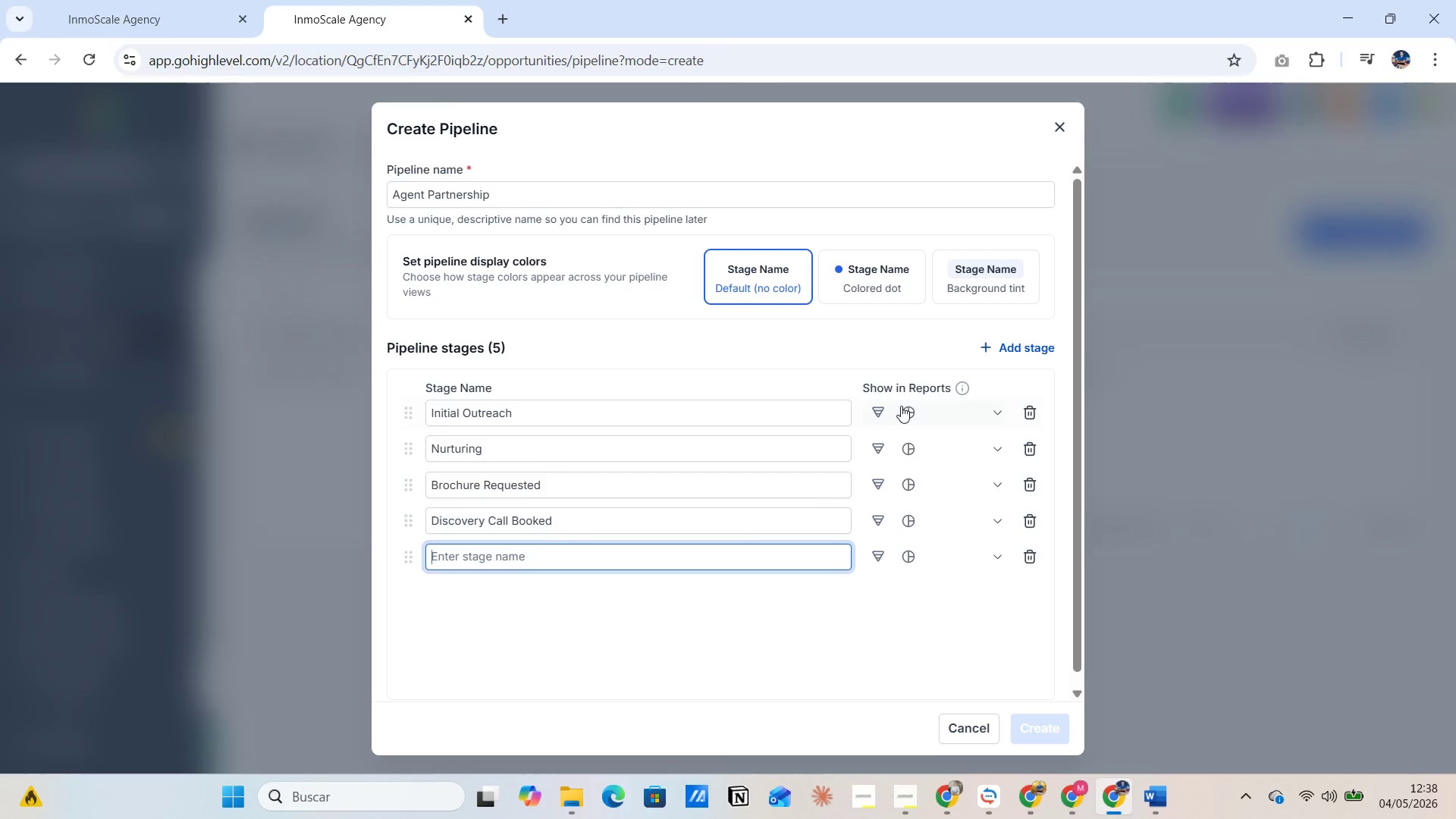 
key(Alt+Tab)
 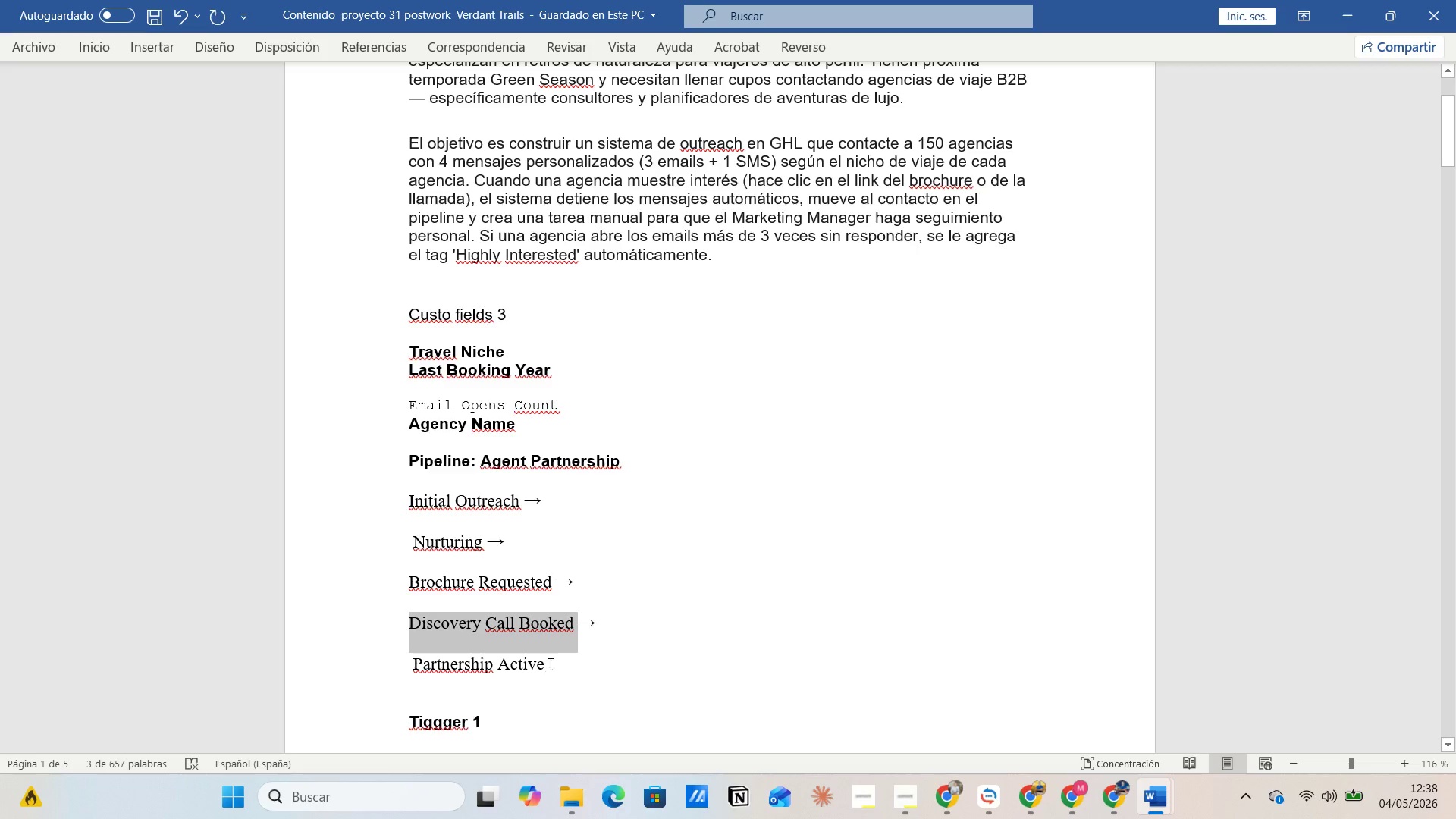 
left_click_drag(start_coordinate=[549, 664], to_coordinate=[426, 664])
 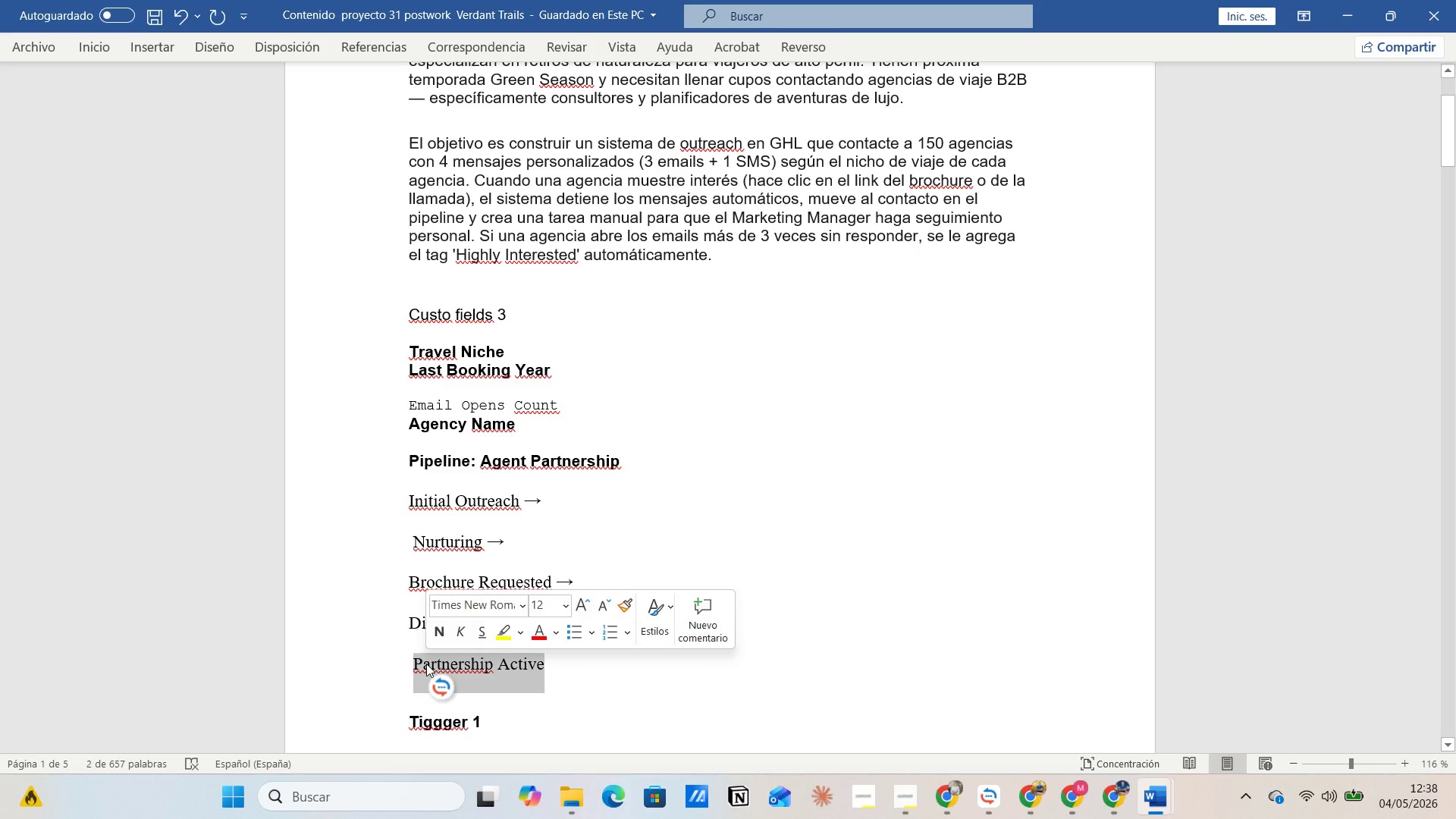 
key(Control+C)
 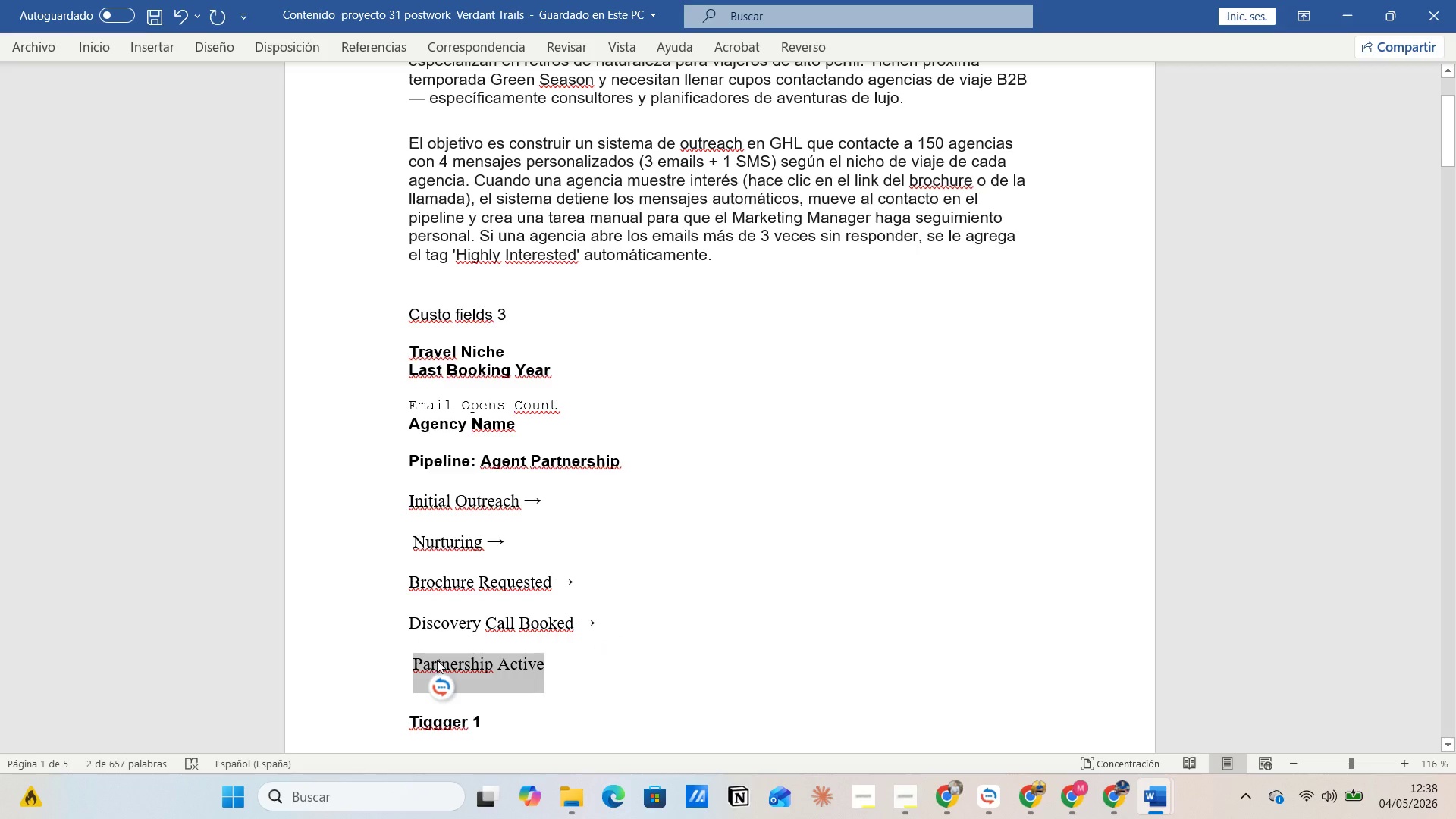 
key(Alt+Tab)
 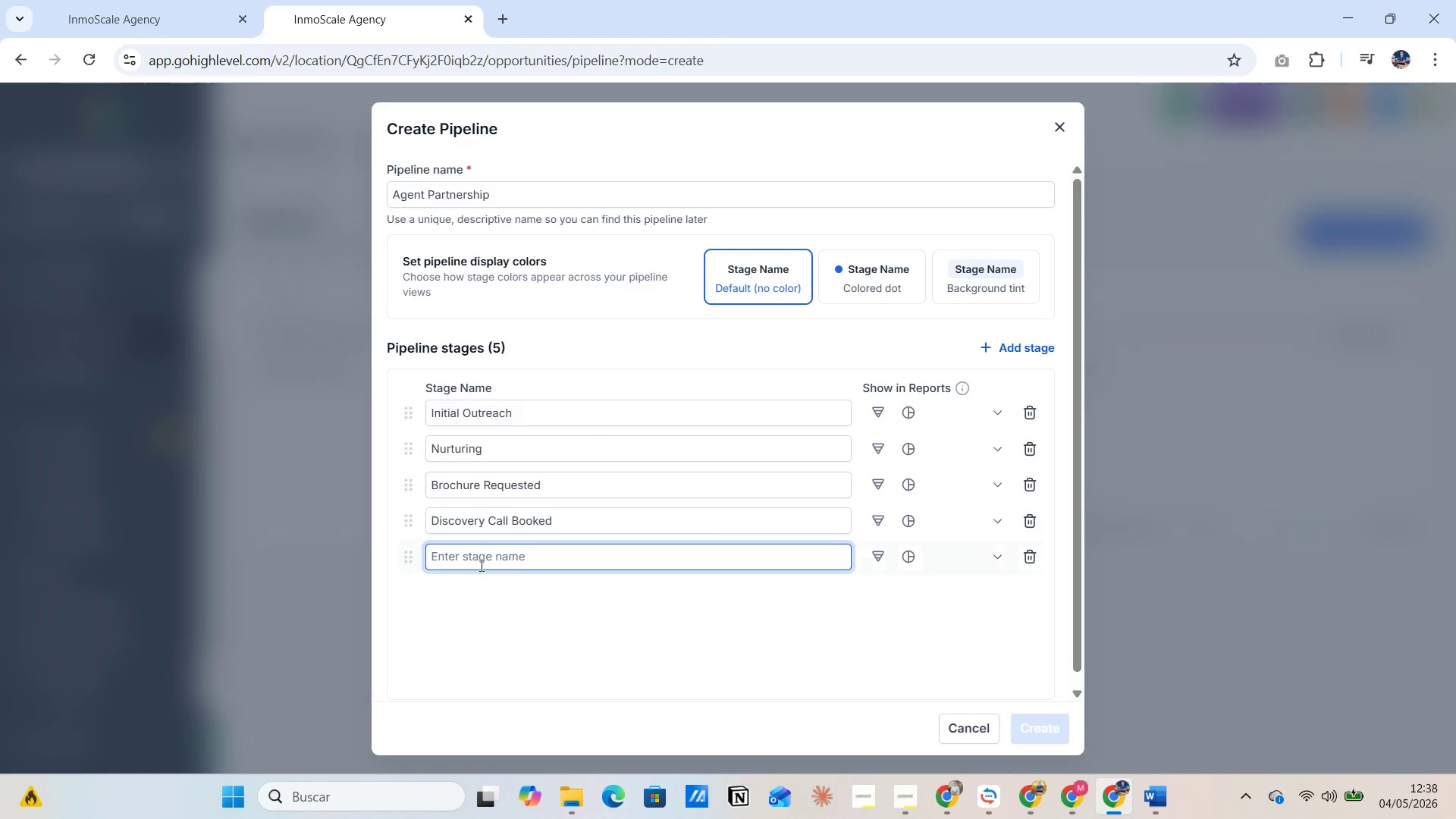 
left_click([479, 558])
 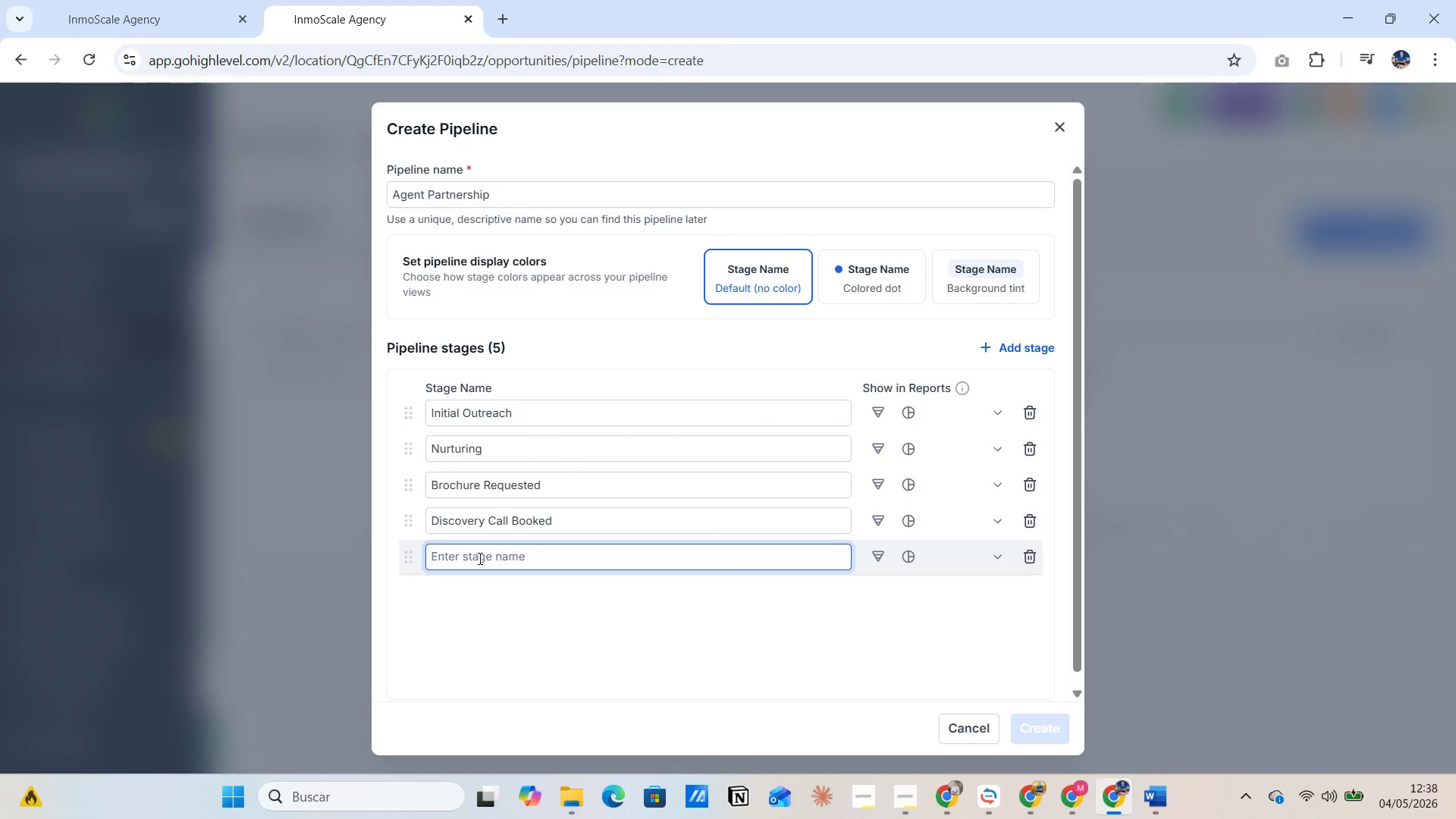 
key(Control+V)
 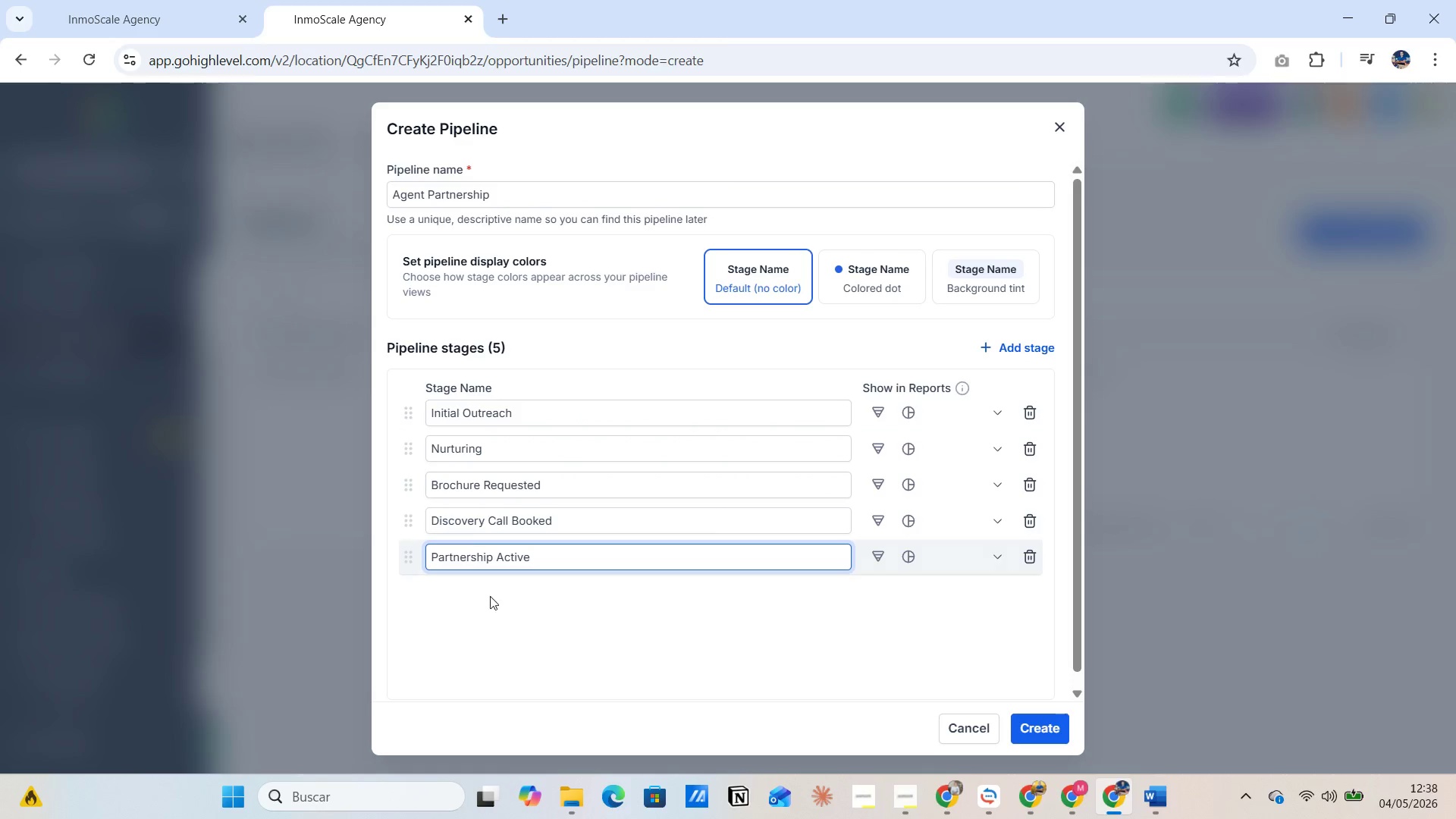 
left_click([494, 606])
 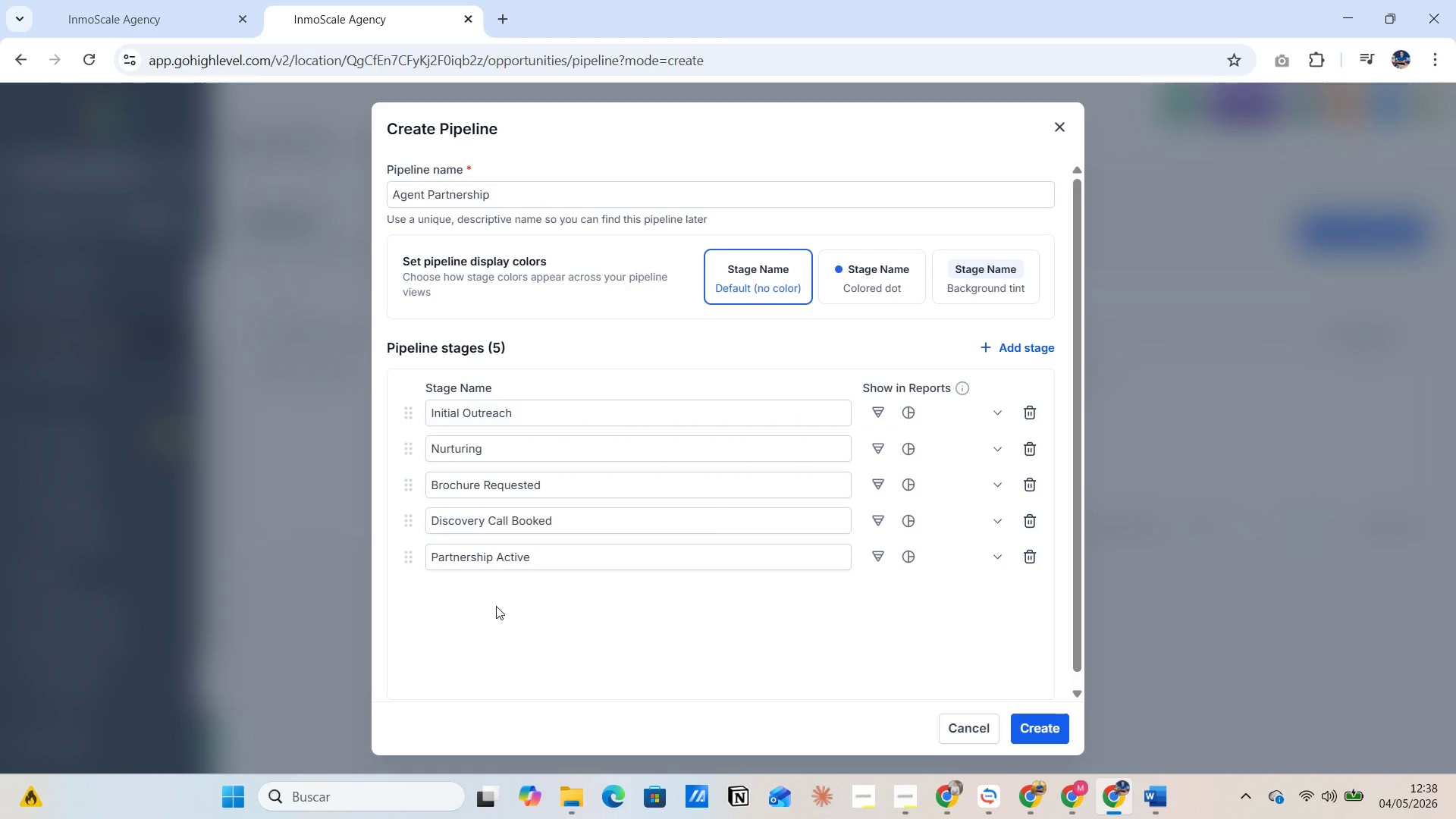 
wait(5.26)
 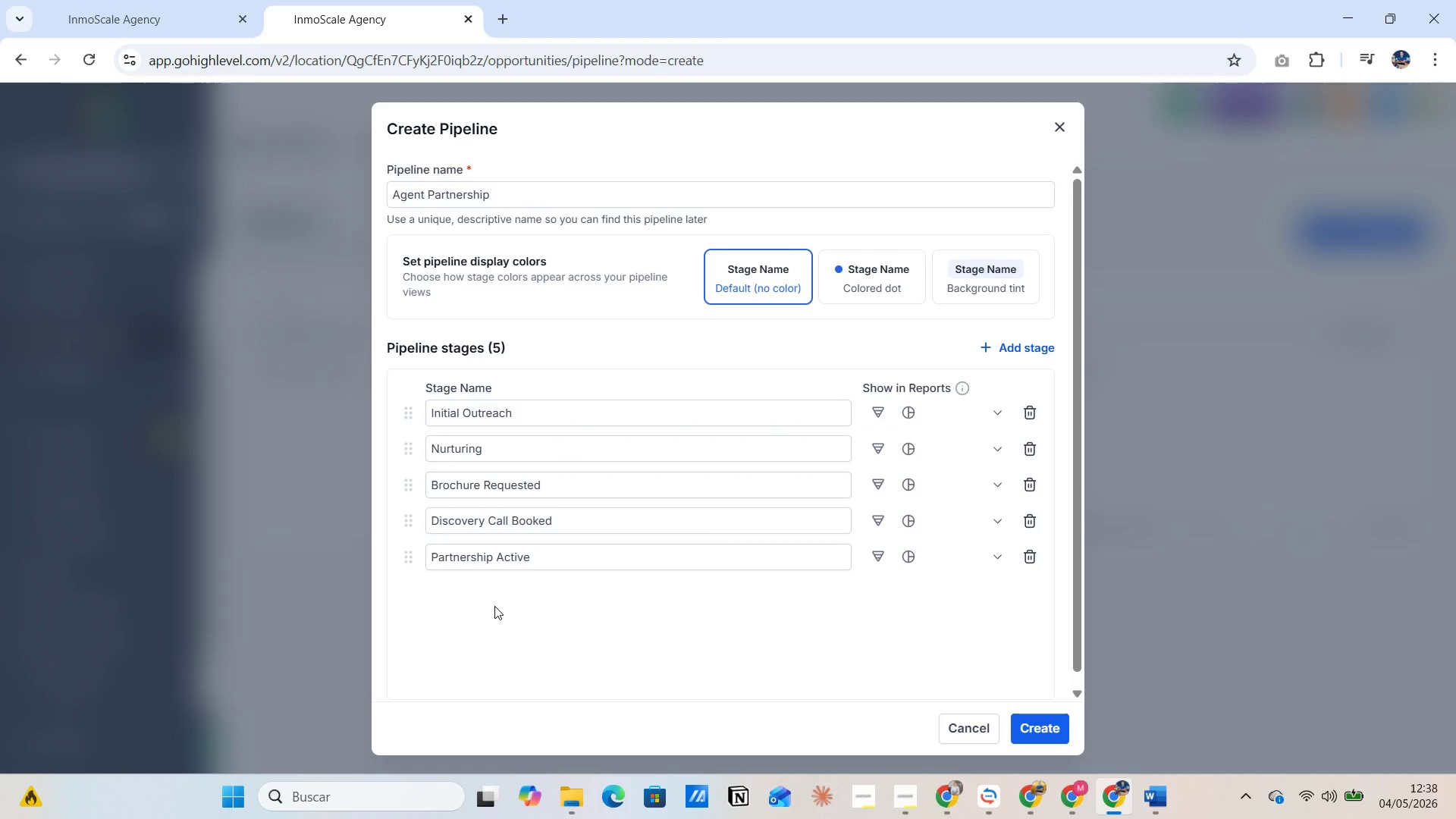 
key(Alt+AltLeft)
 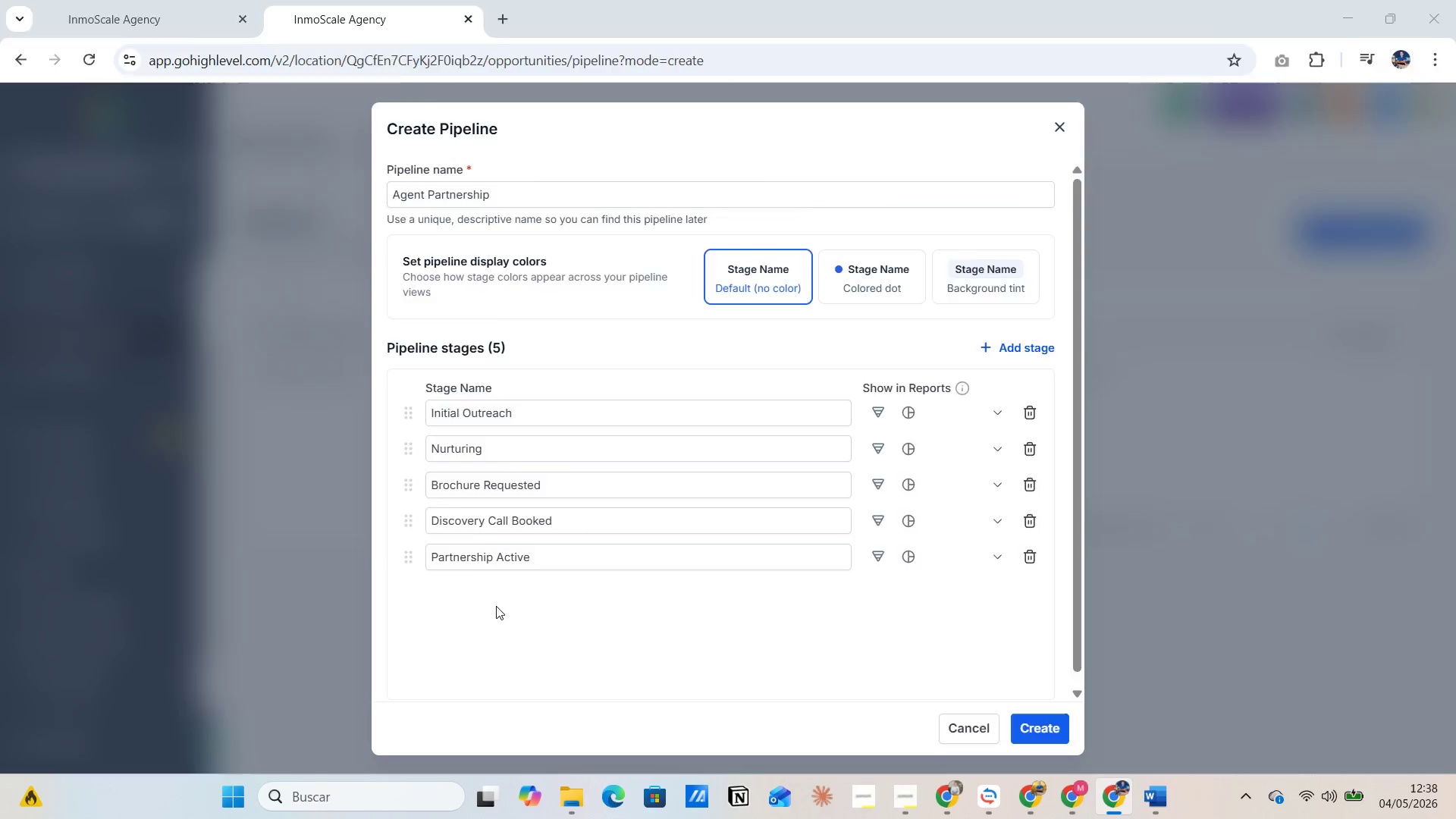 
key(Alt+Tab)
 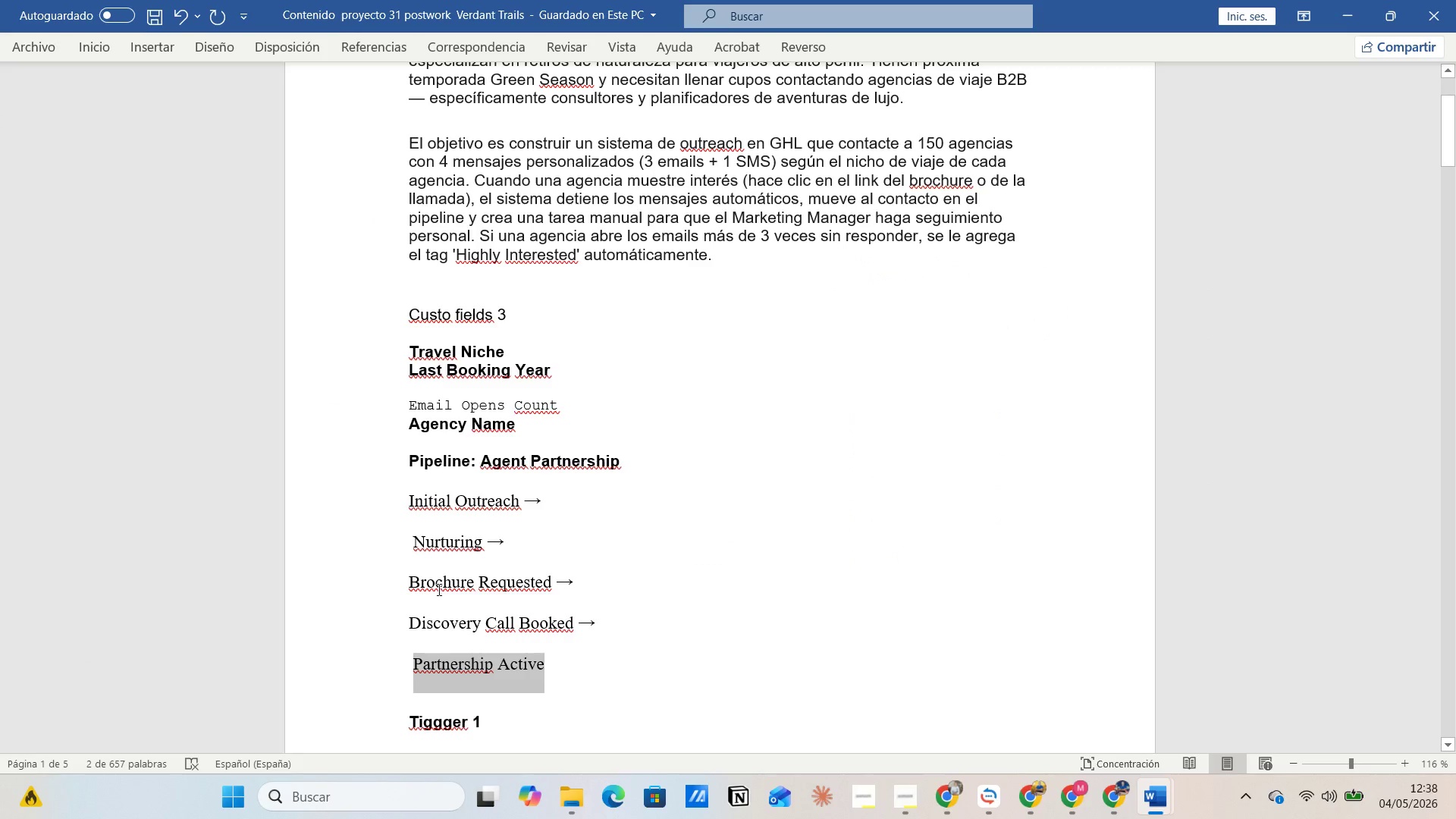 
wait(7.39)
 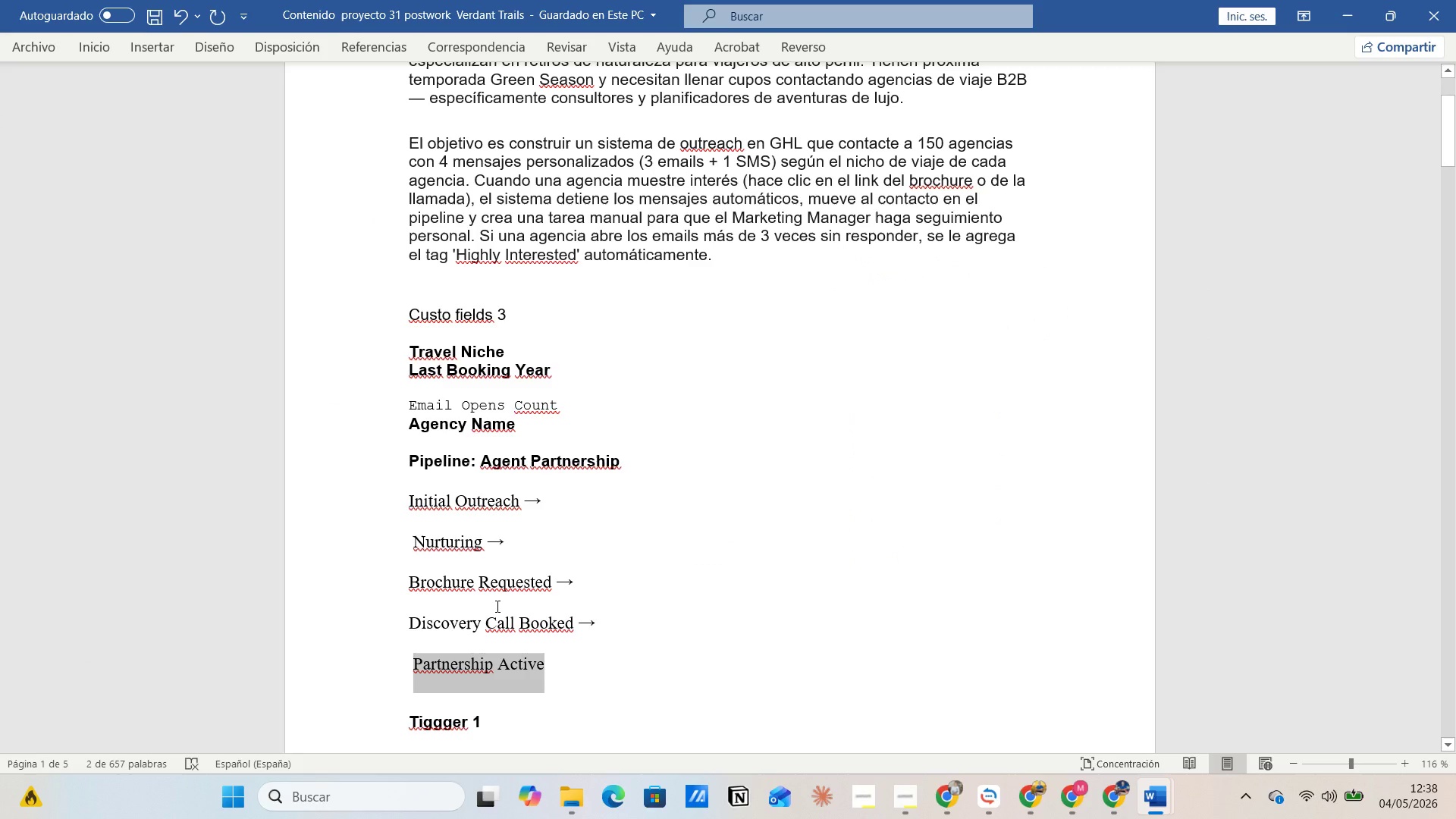 
key(Alt+AltLeft)
 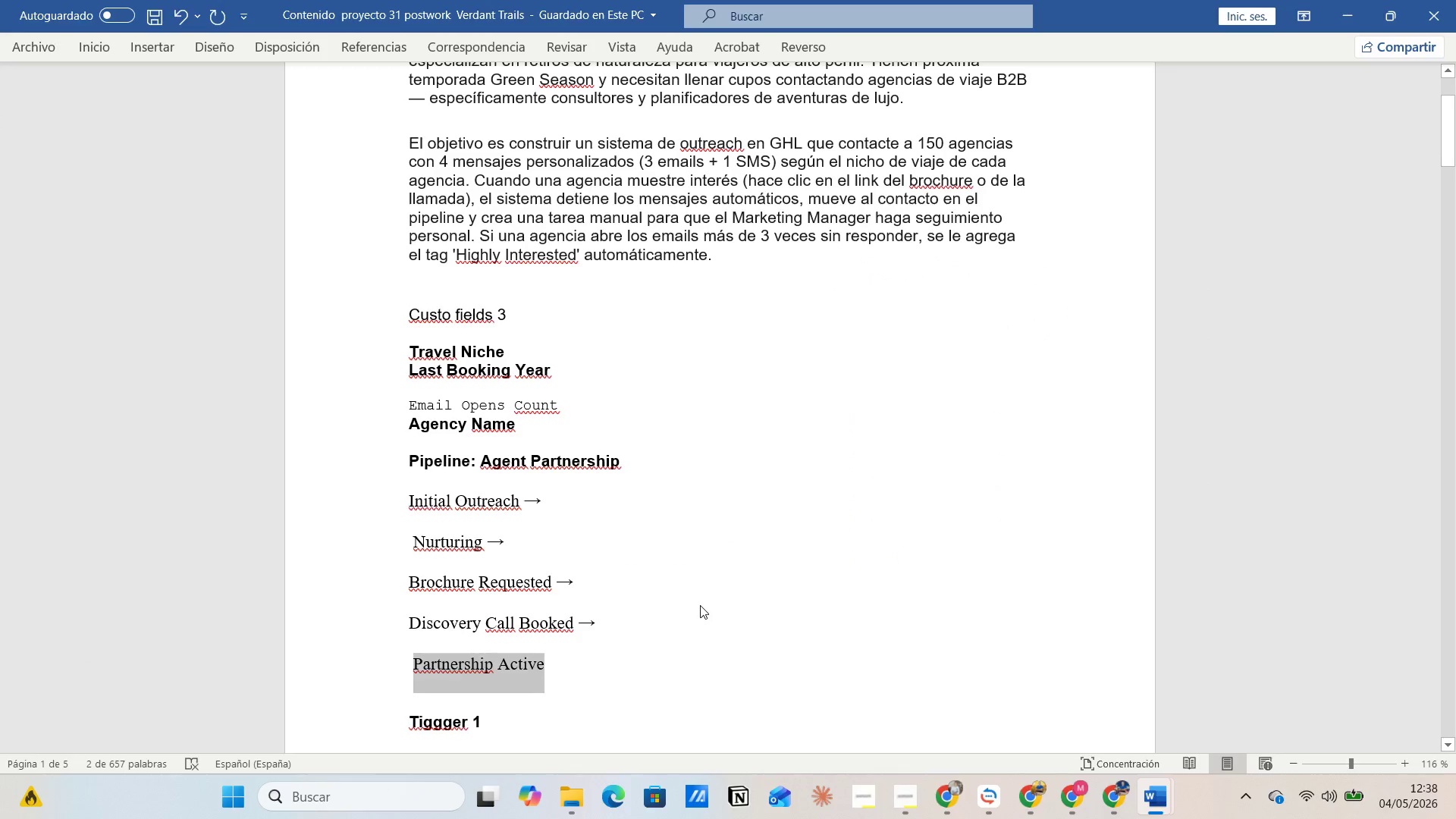 
key(Alt+Tab)
 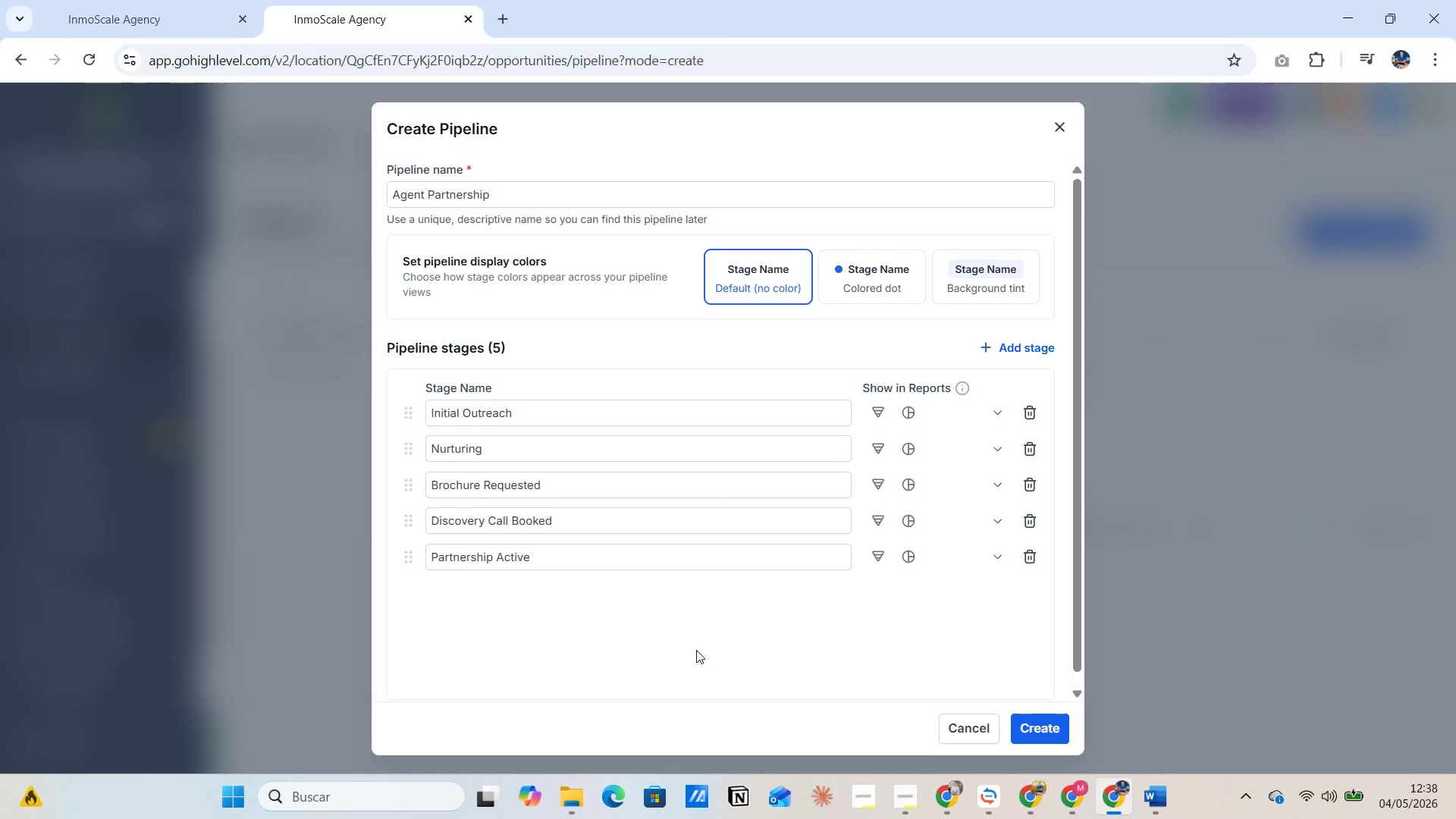 
key(PrintScreen)
 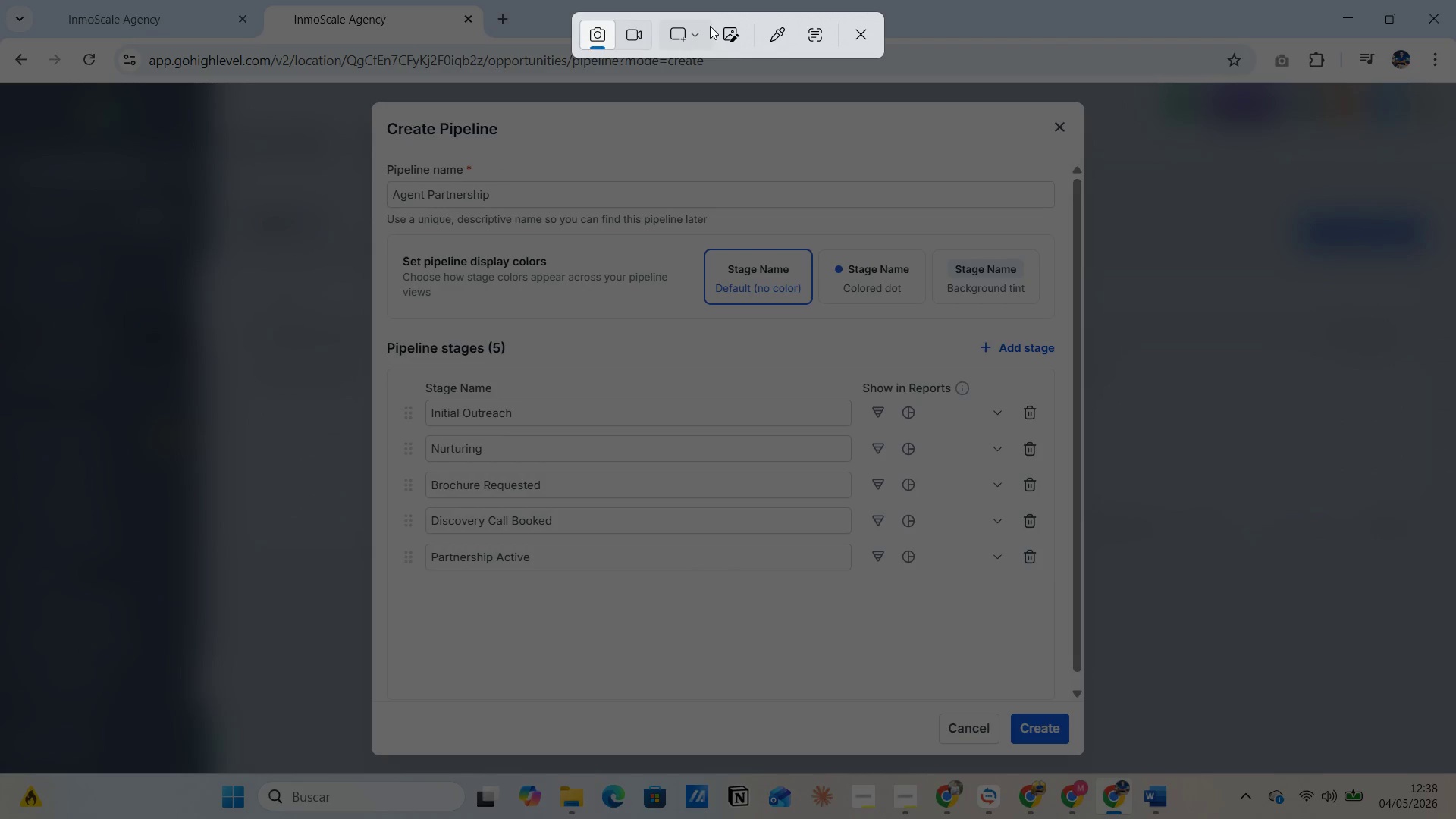 
left_click([707, 33])
 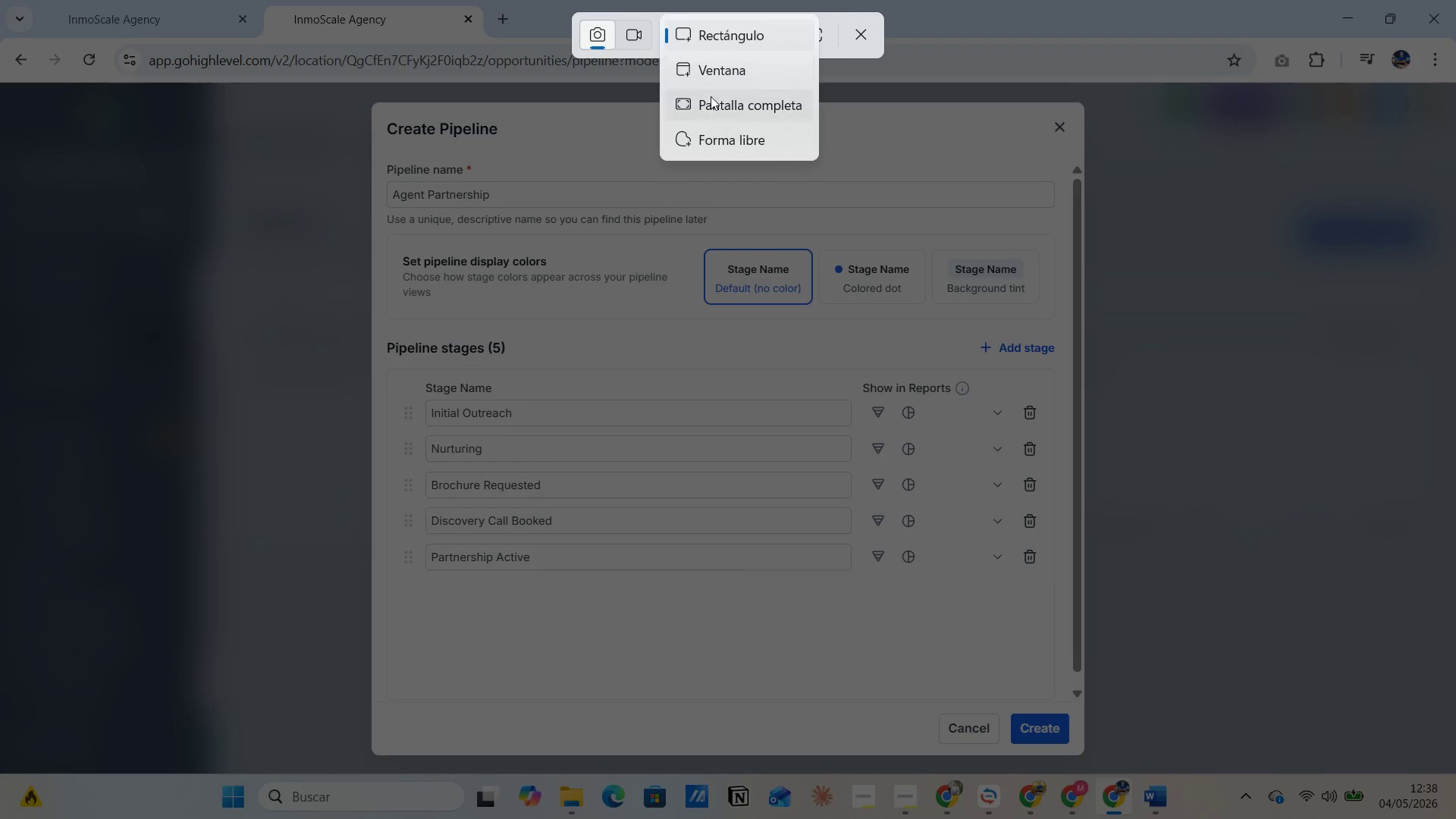 
left_click([711, 96])
 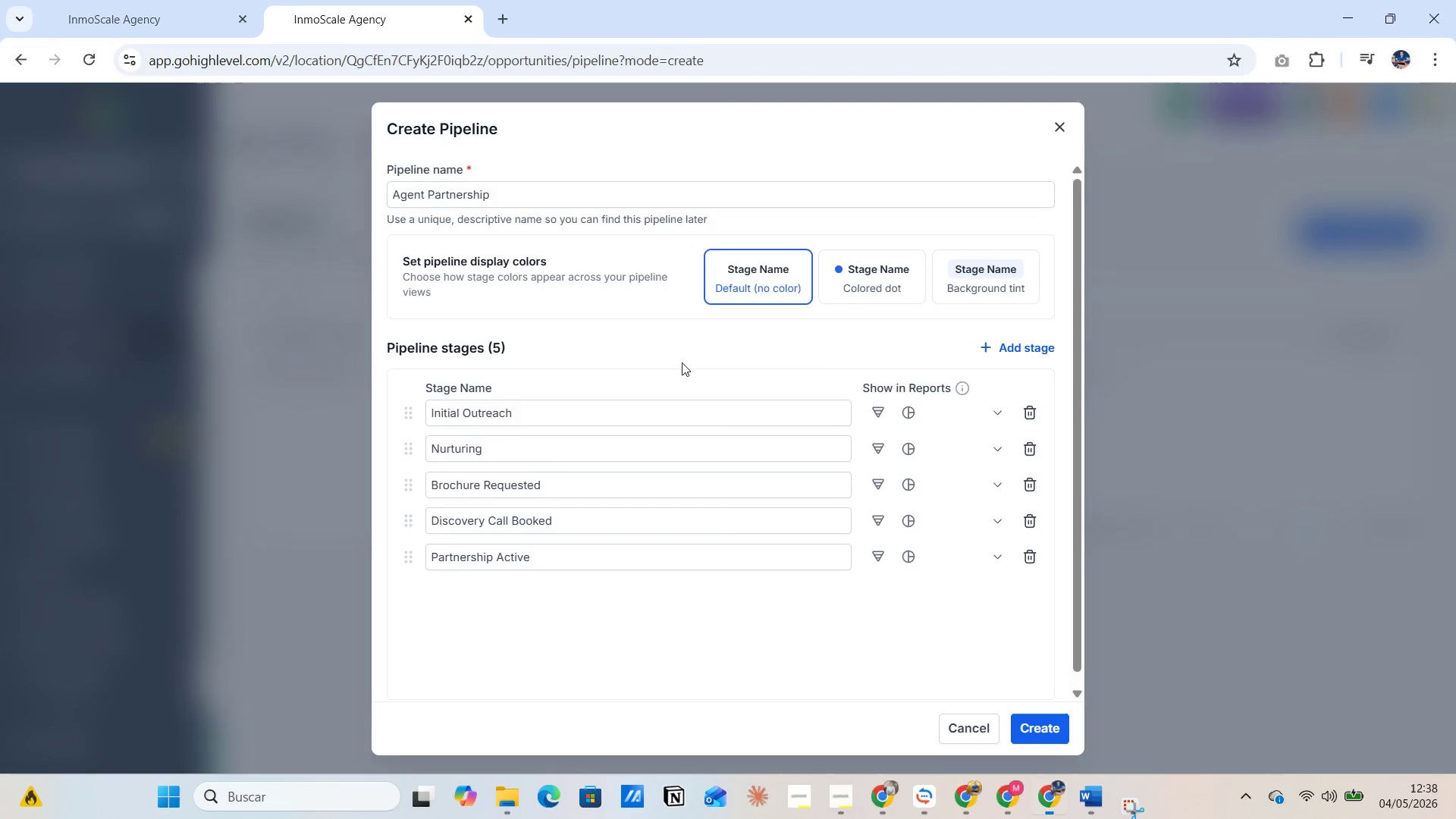 
key(Alt+AltLeft)
 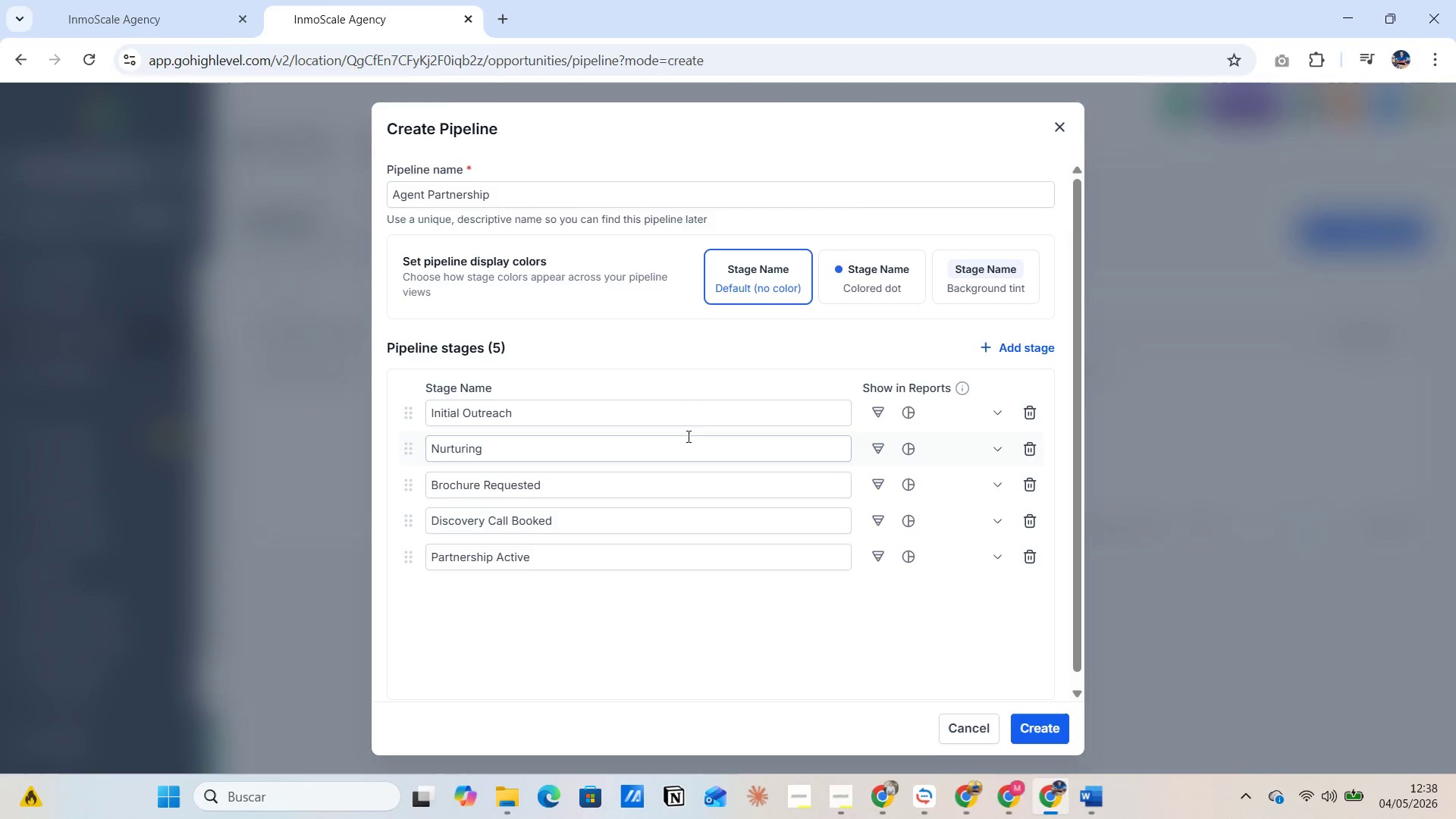 
key(Alt+Tab)
 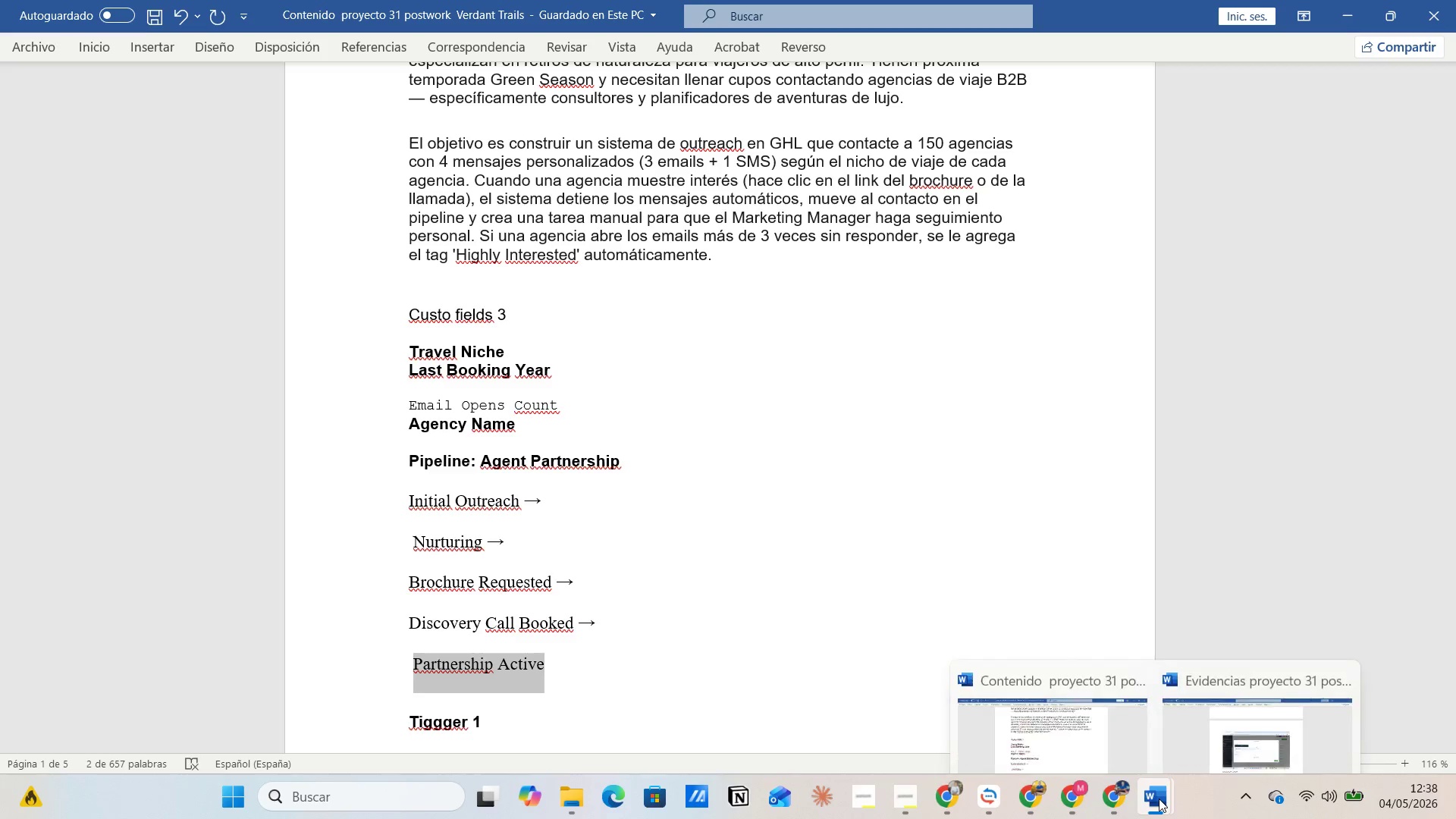 
left_click([1200, 712])
 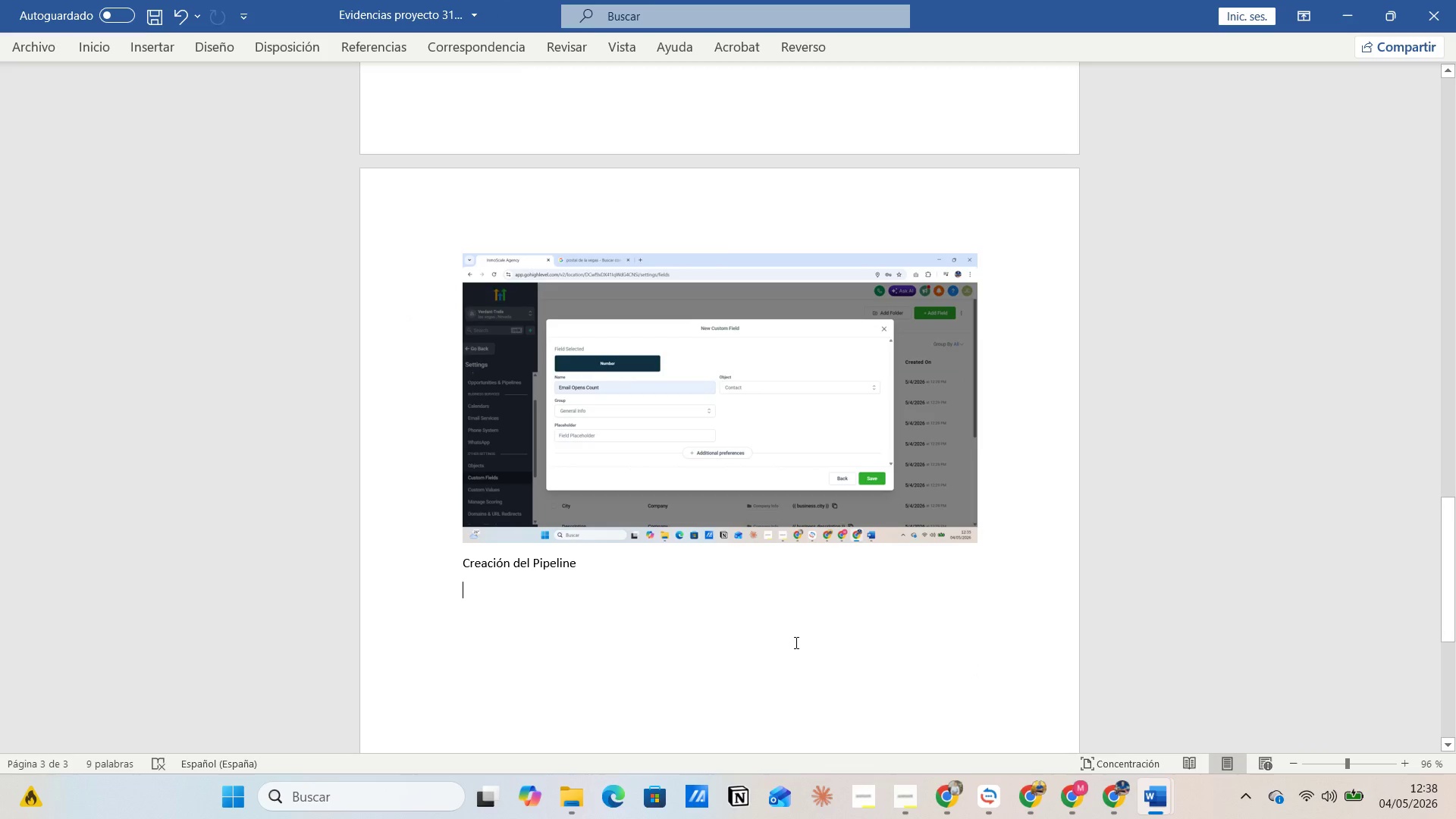 
key(Control+V)
 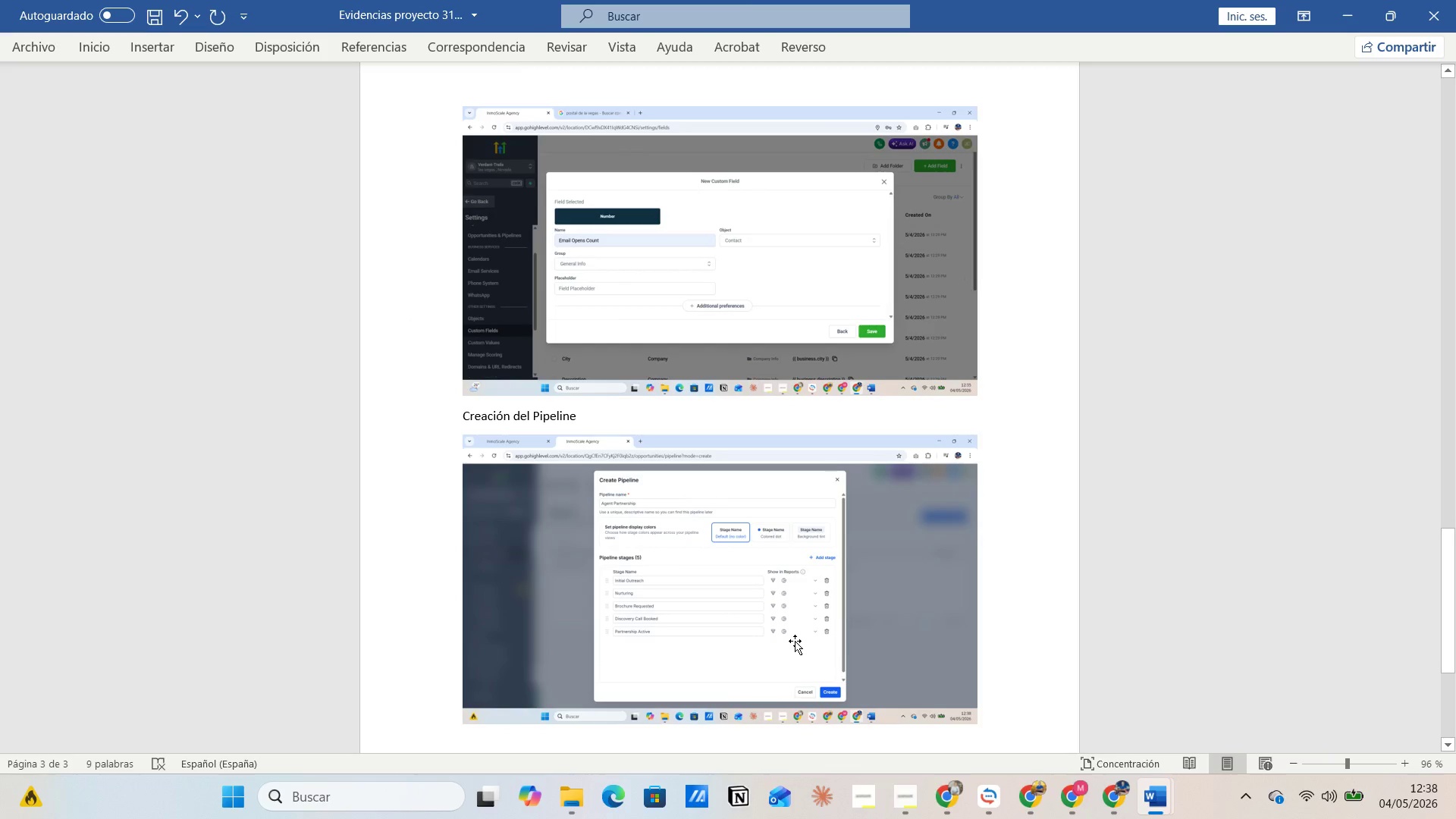 
key(Enter)
 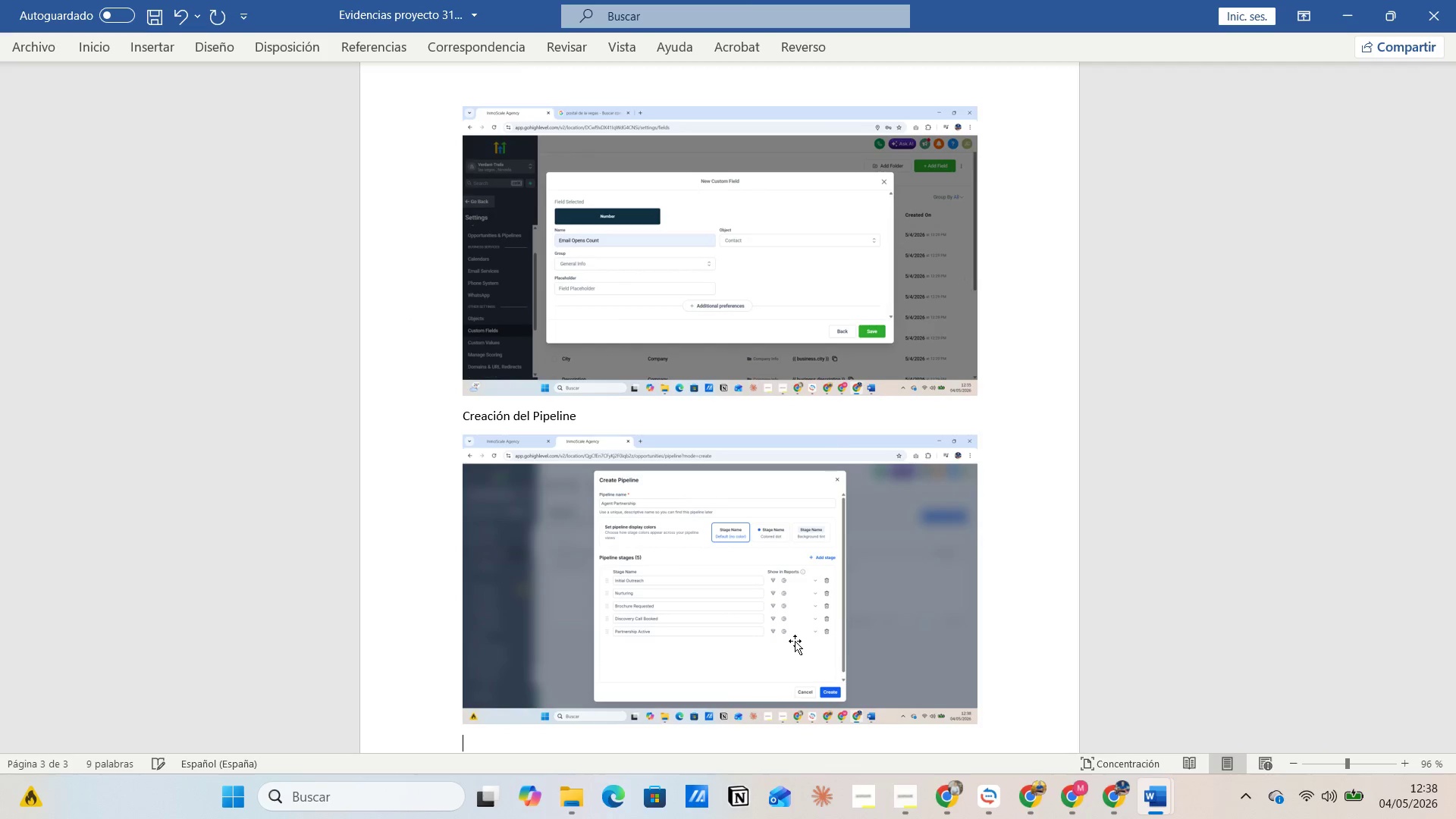 
key(Alt+Tab)
 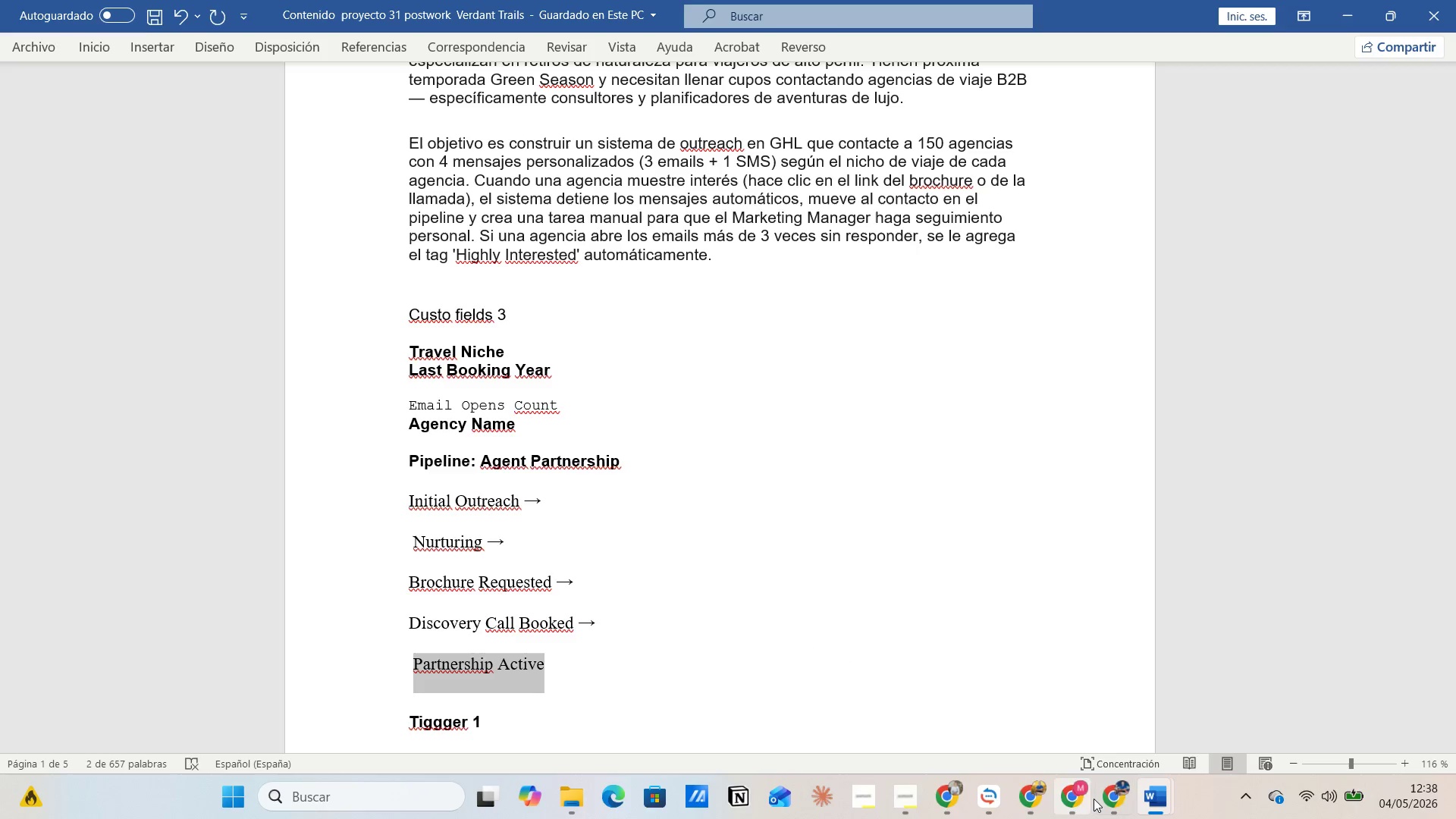 
left_click([1081, 739])
 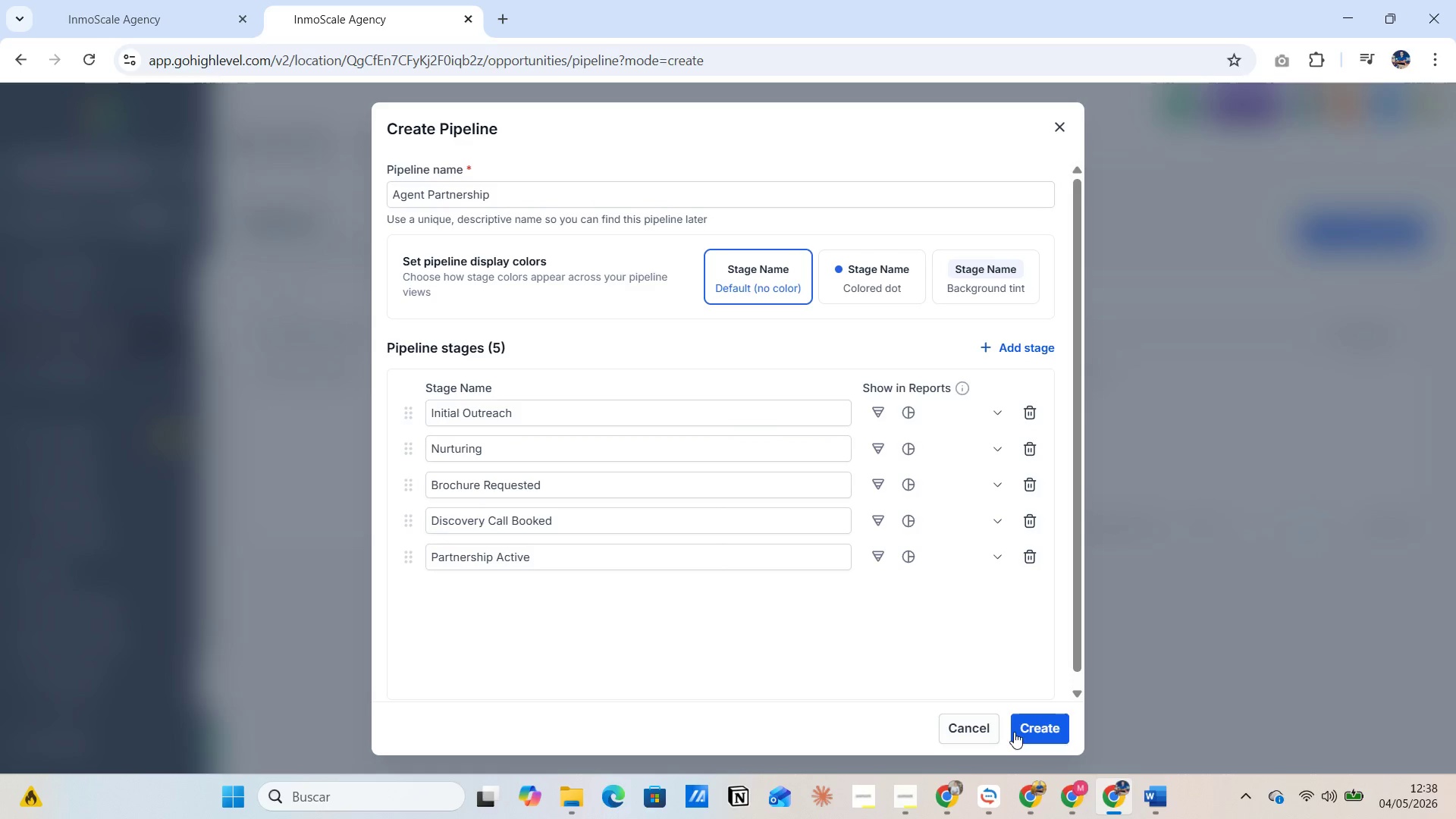 
left_click([1024, 726])
 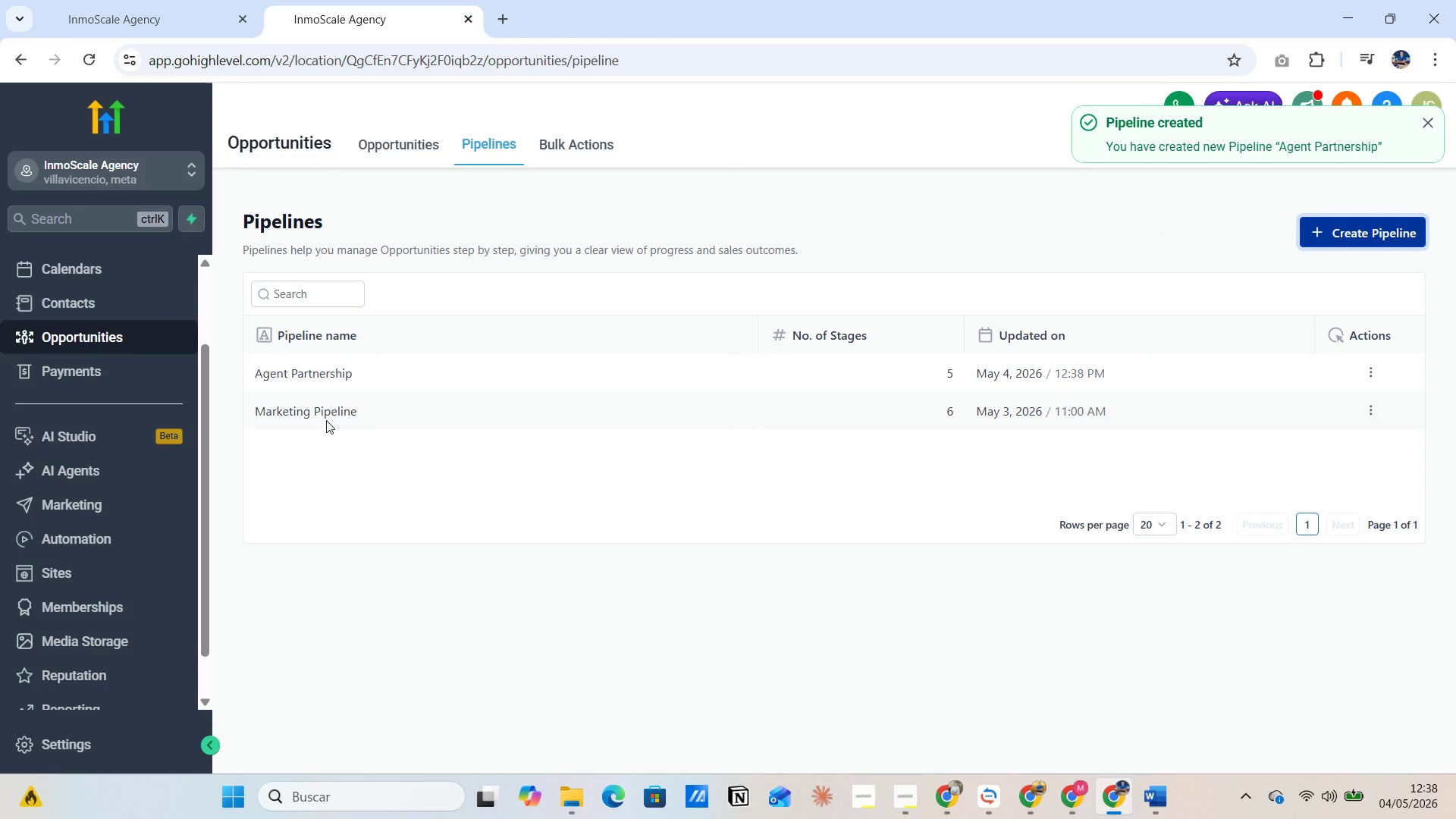 
wait(5.98)
 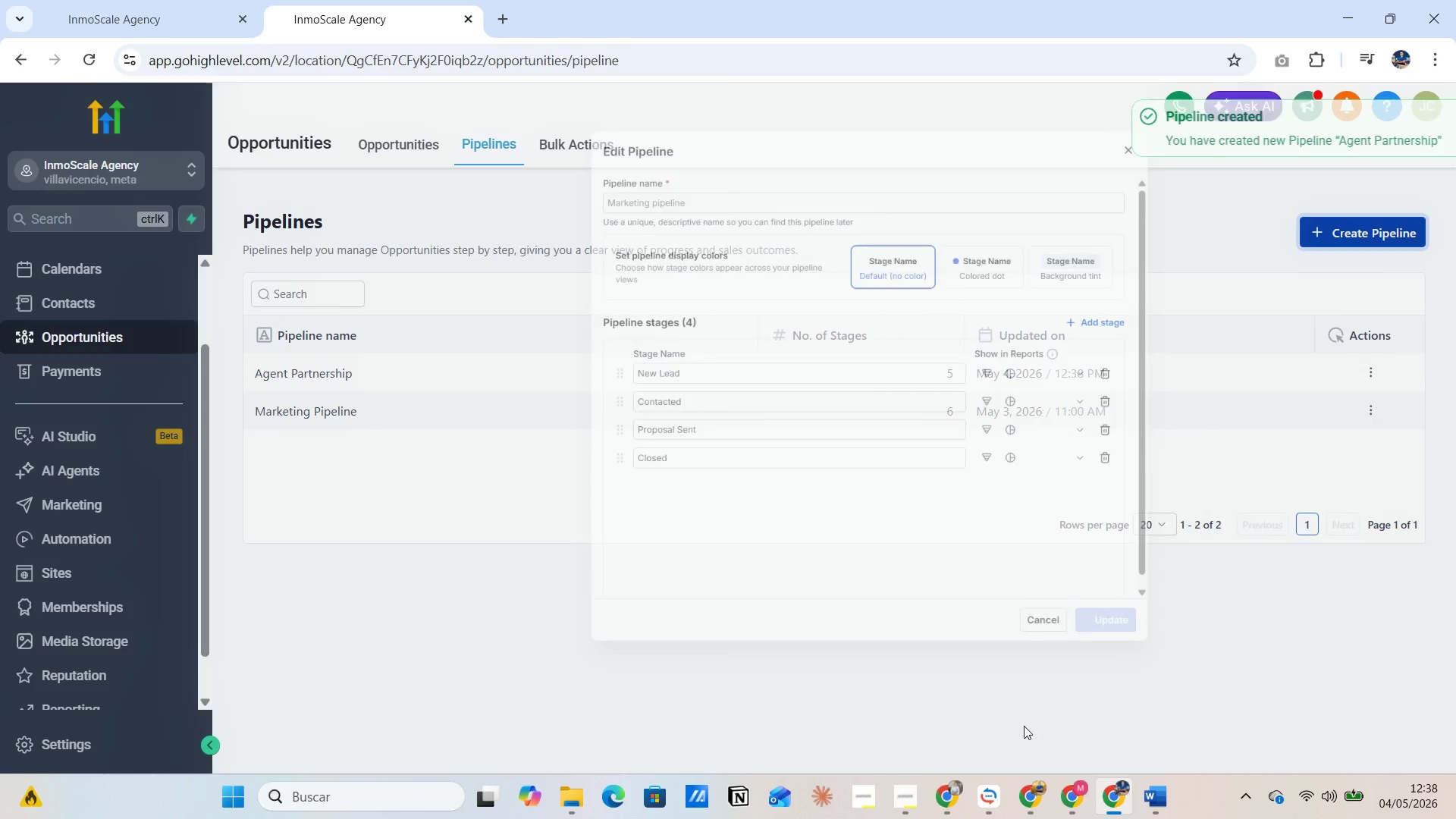 
left_click_drag(start_coordinate=[255, 368], to_coordinate=[350, 368])
 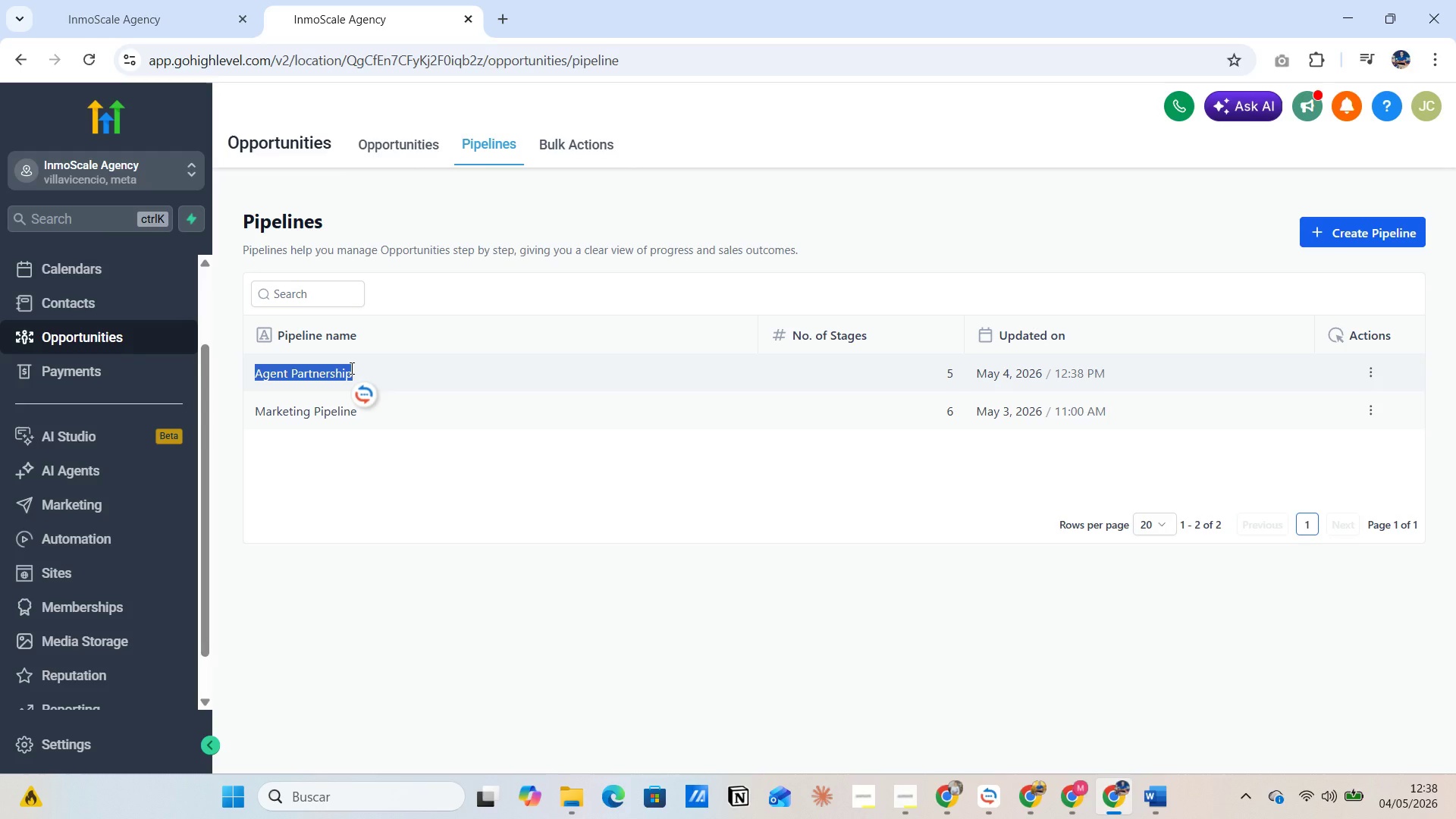 
key(Control+C)
 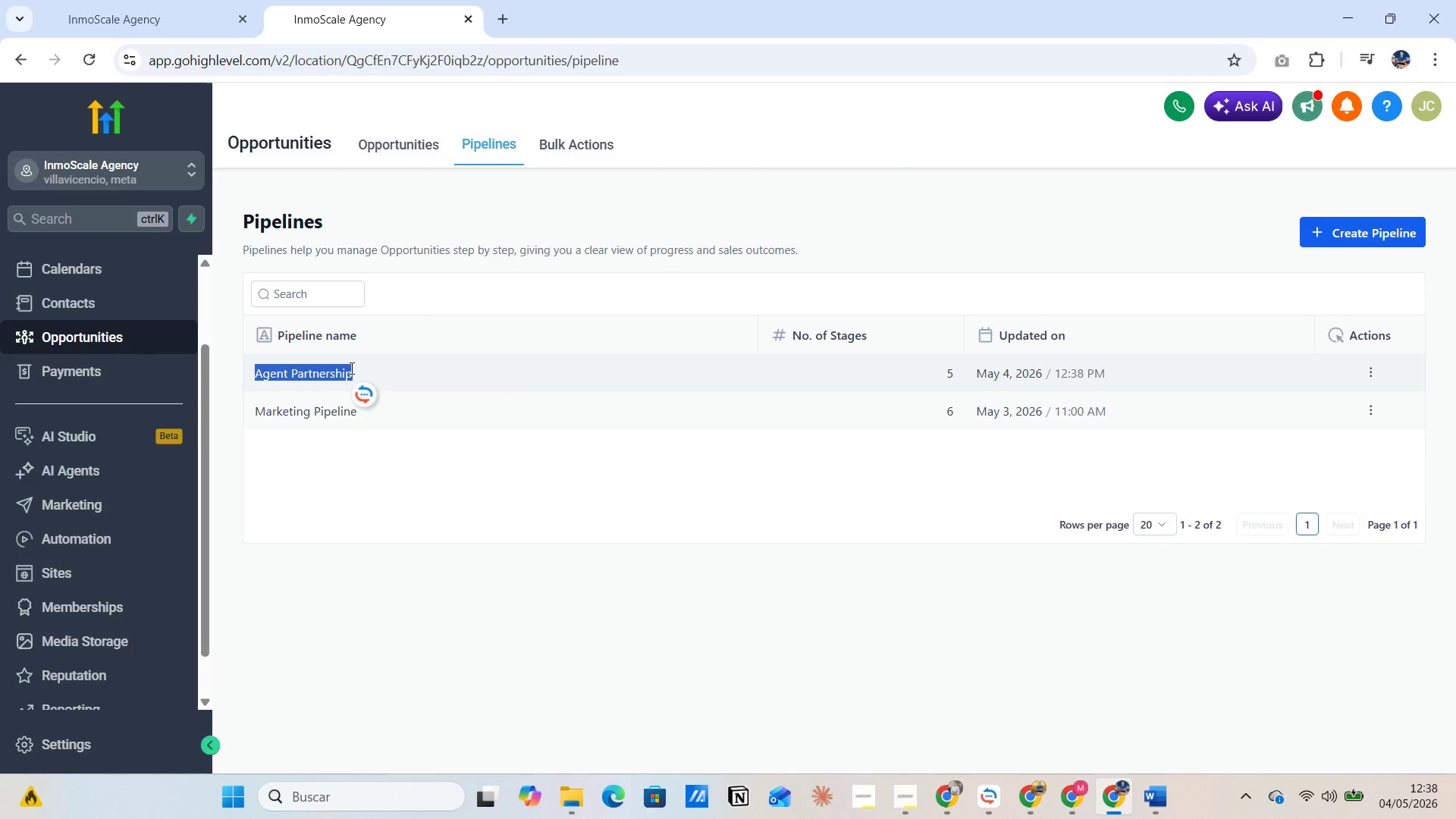 
key(Alt+Tab)
 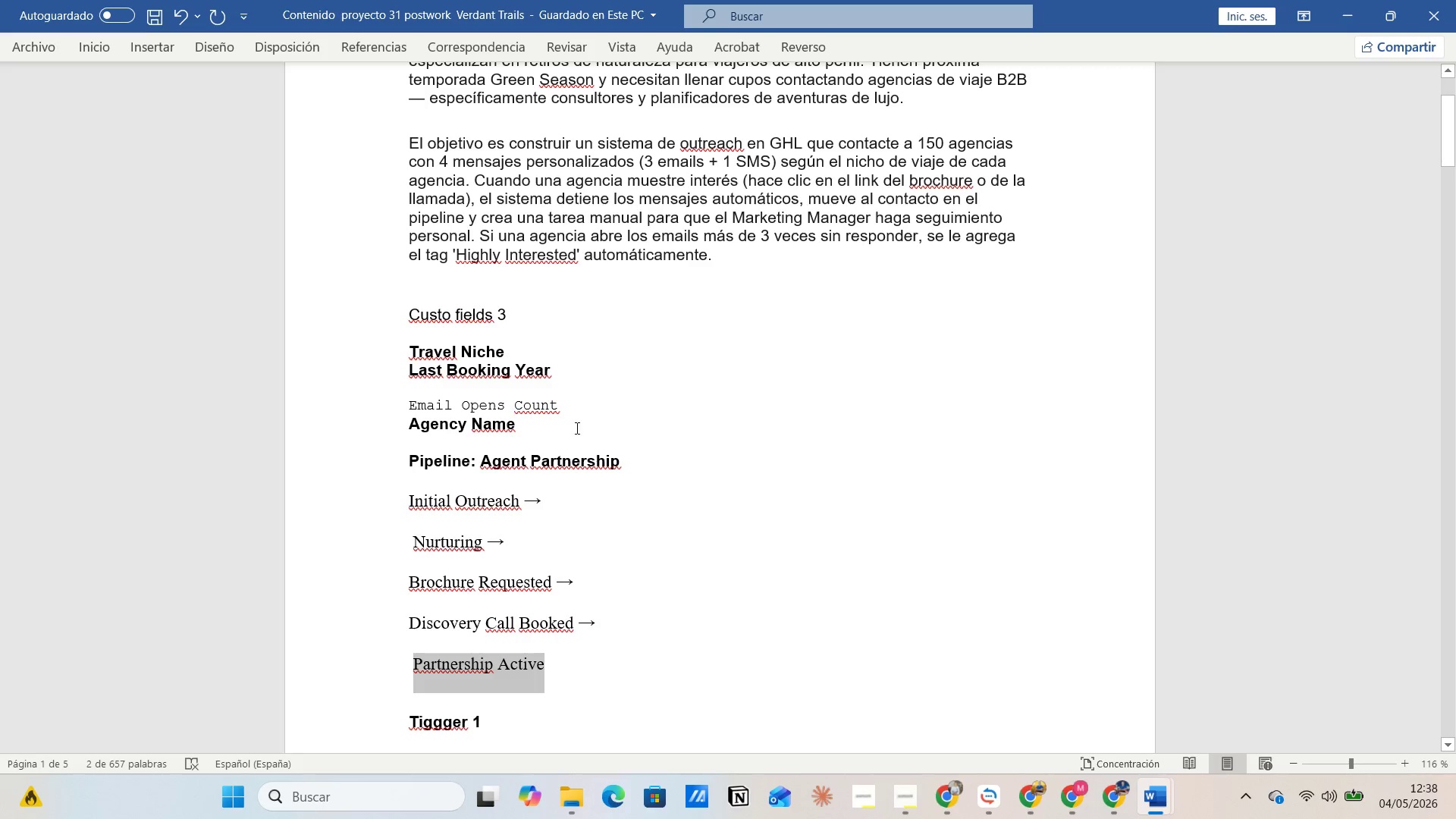 
key(Alt+AltLeft)
 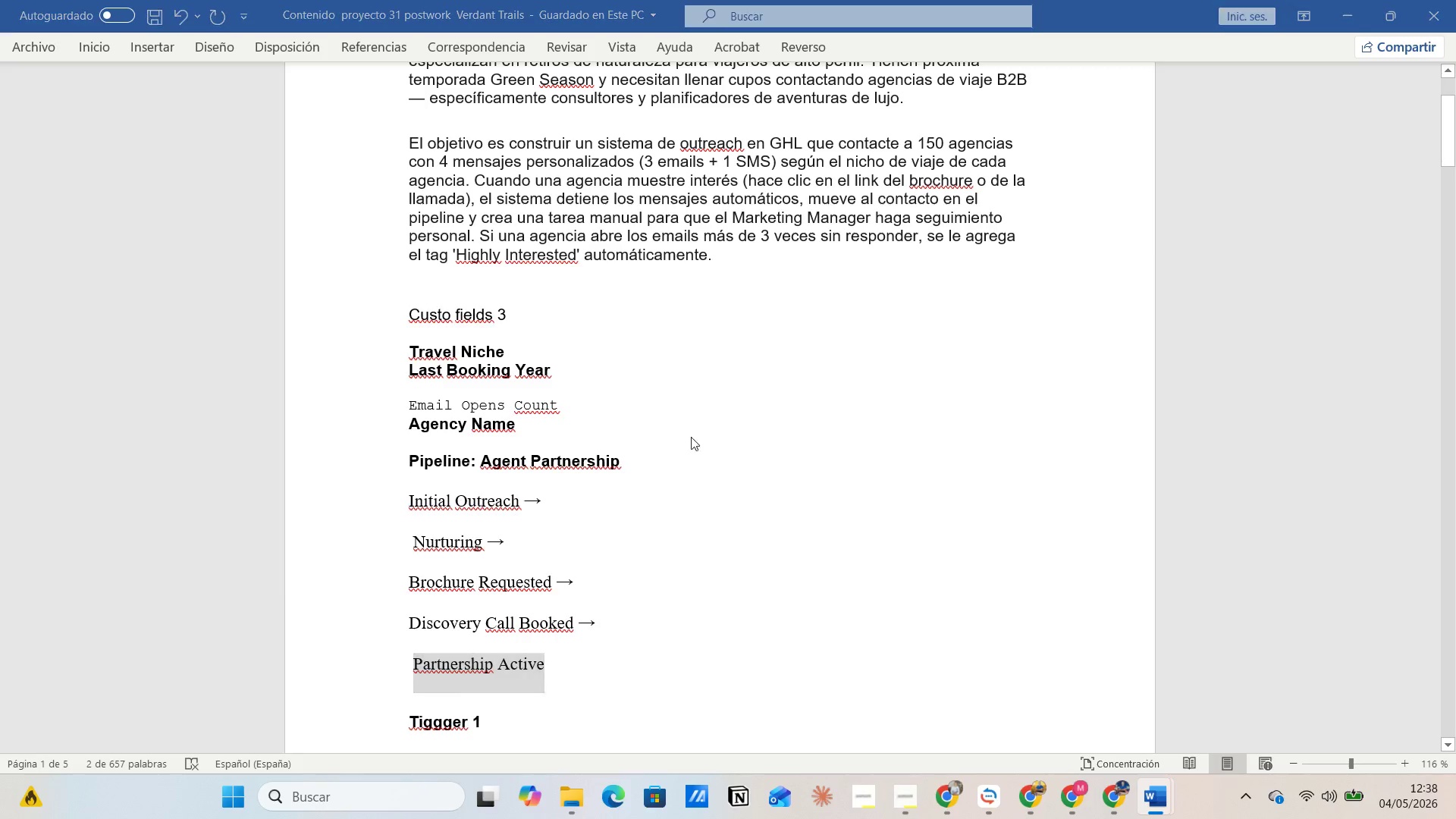 
key(Alt+Tab)
 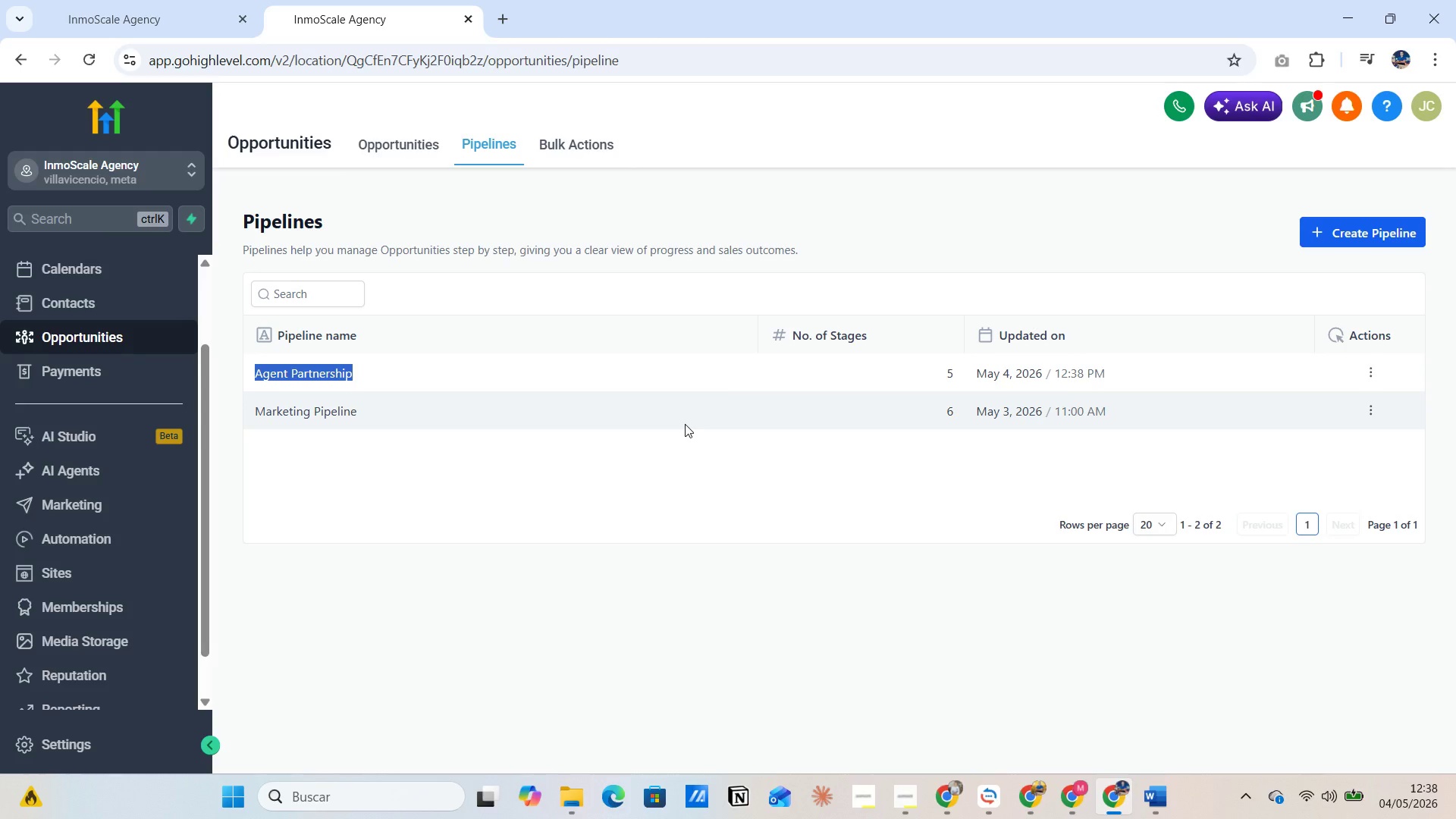 
key(PrintScreen)
 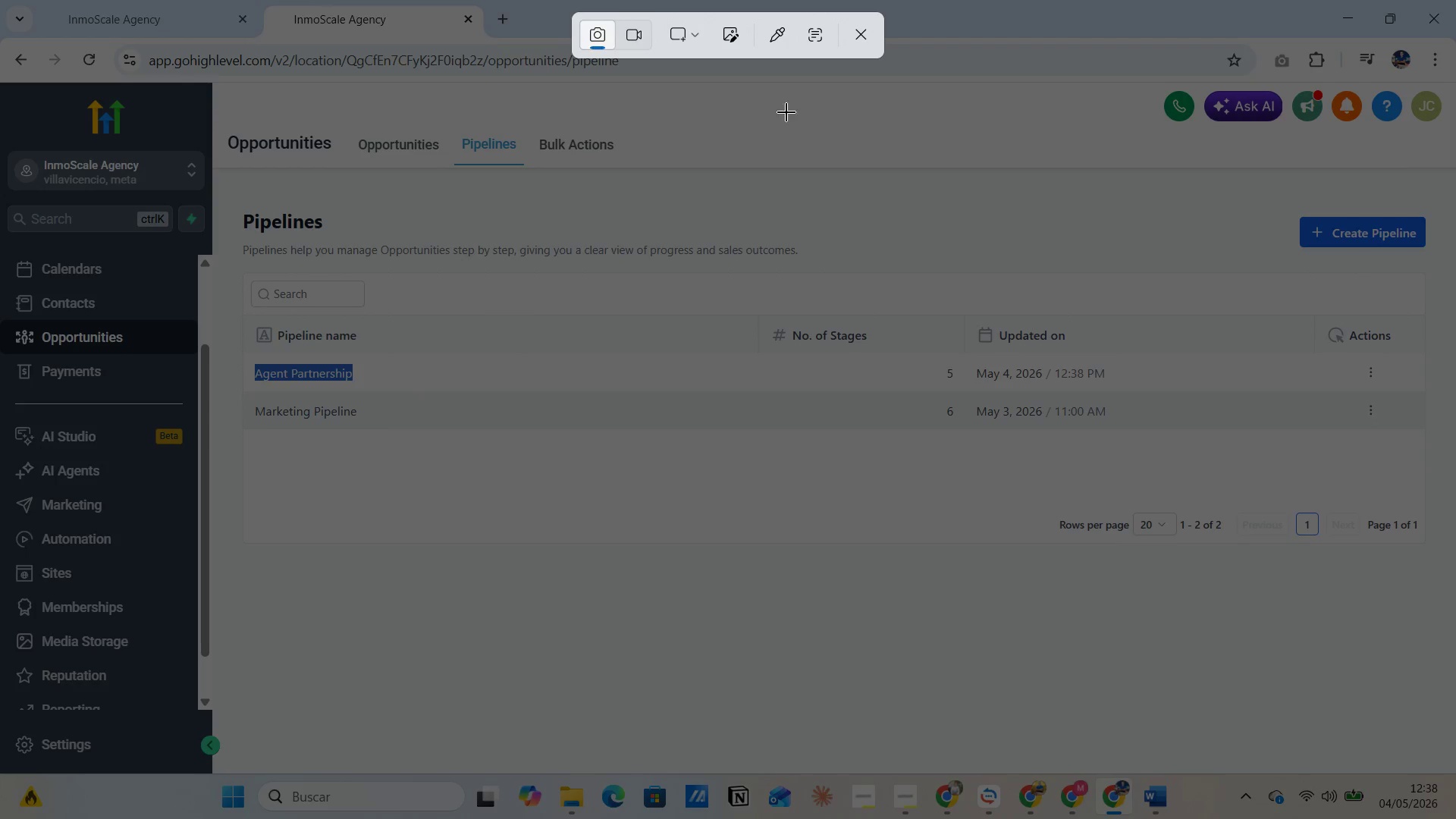 
left_click([862, 43])
 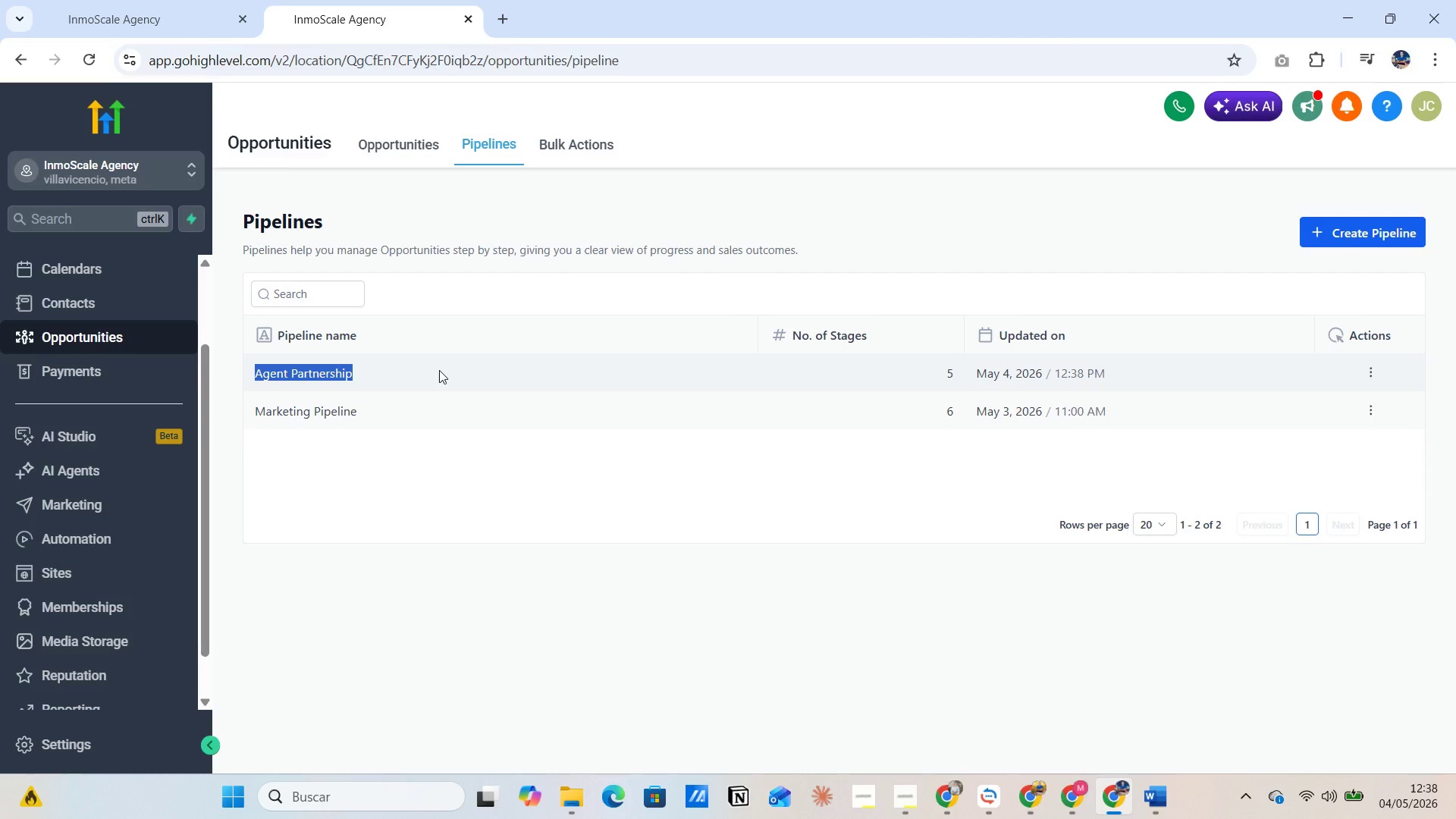 
key(PrintScreen)
 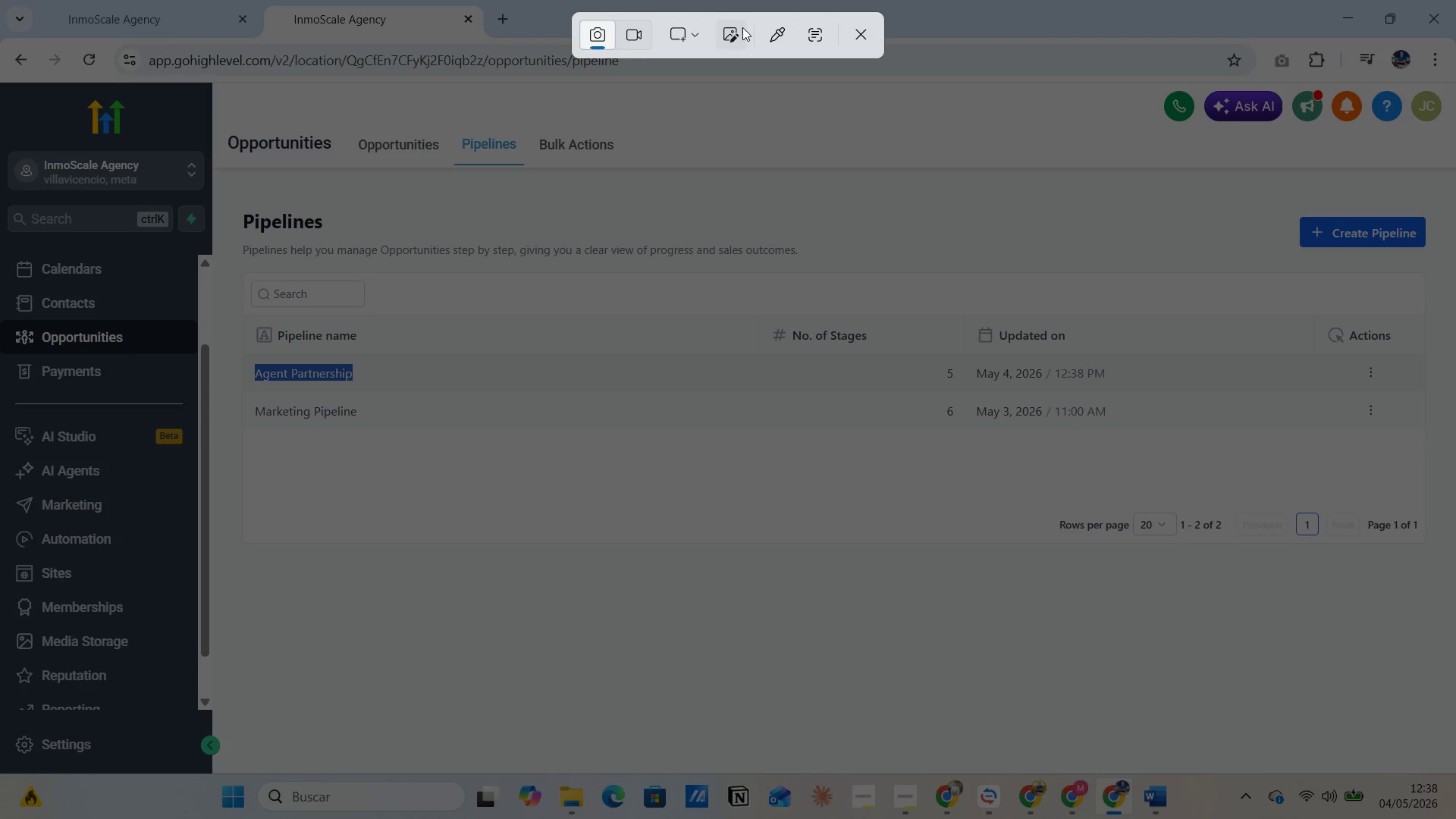 
left_click([701, 33])
 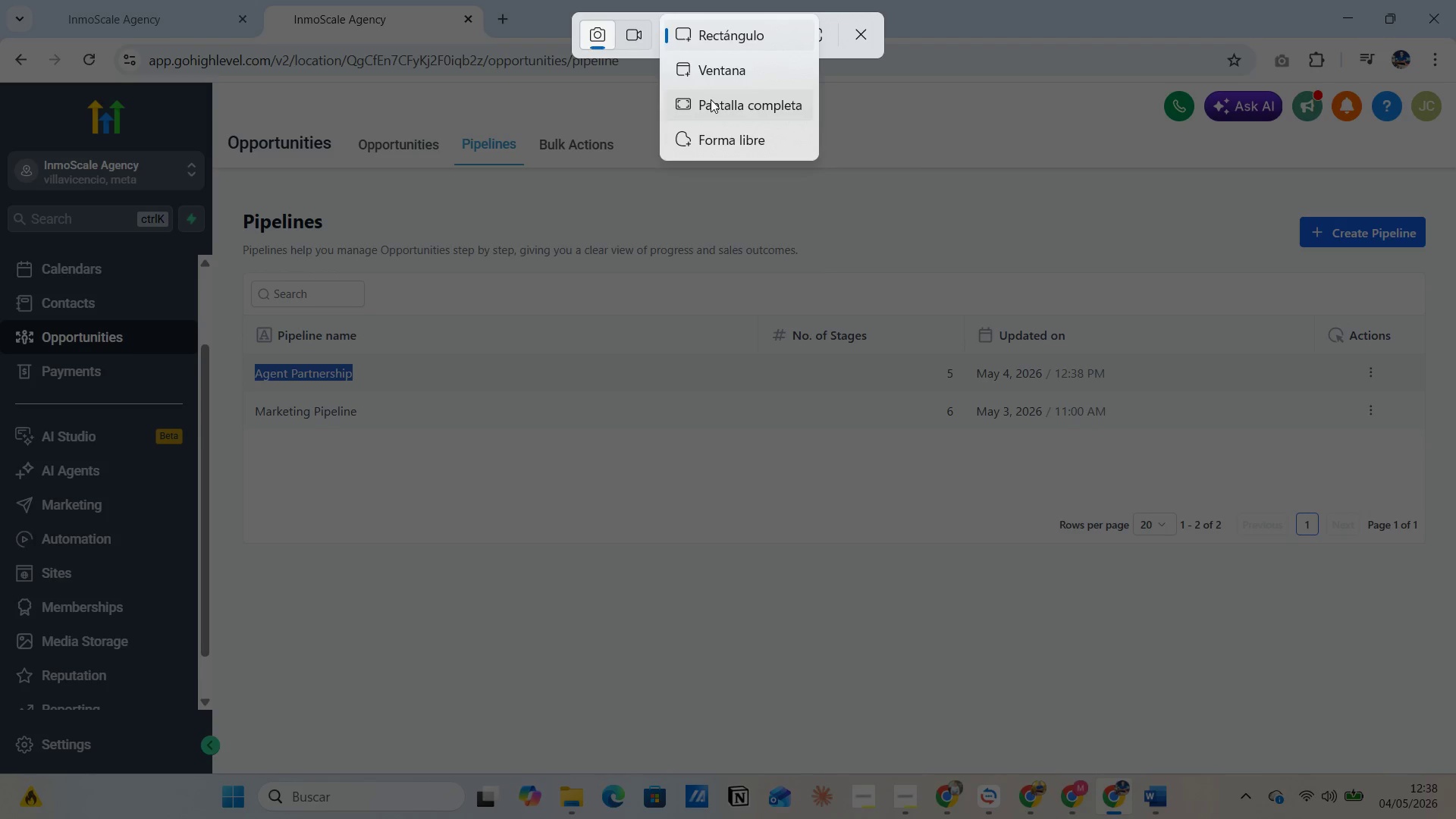 
left_click([712, 103])
 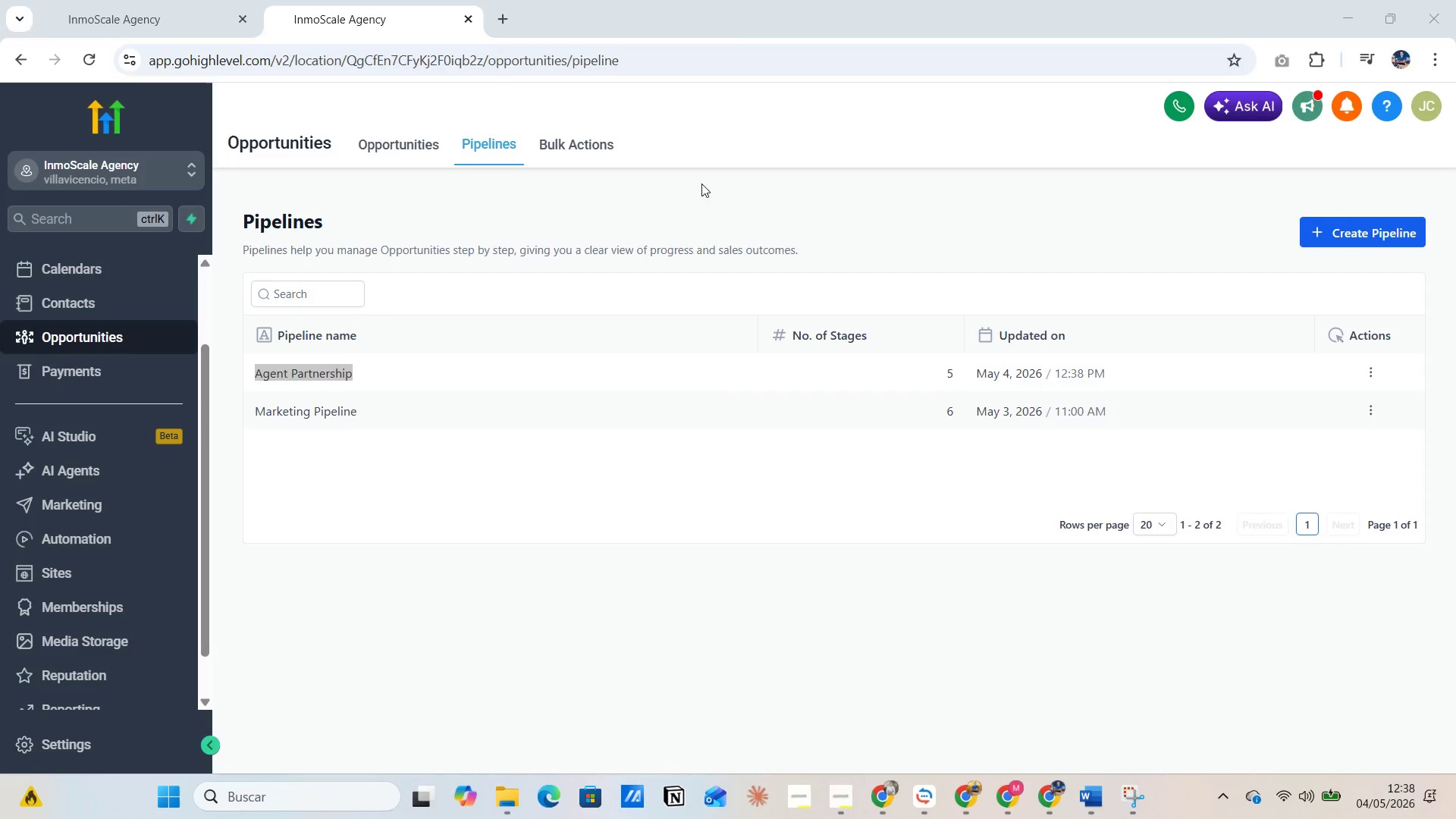 
key(Alt+AltLeft)
 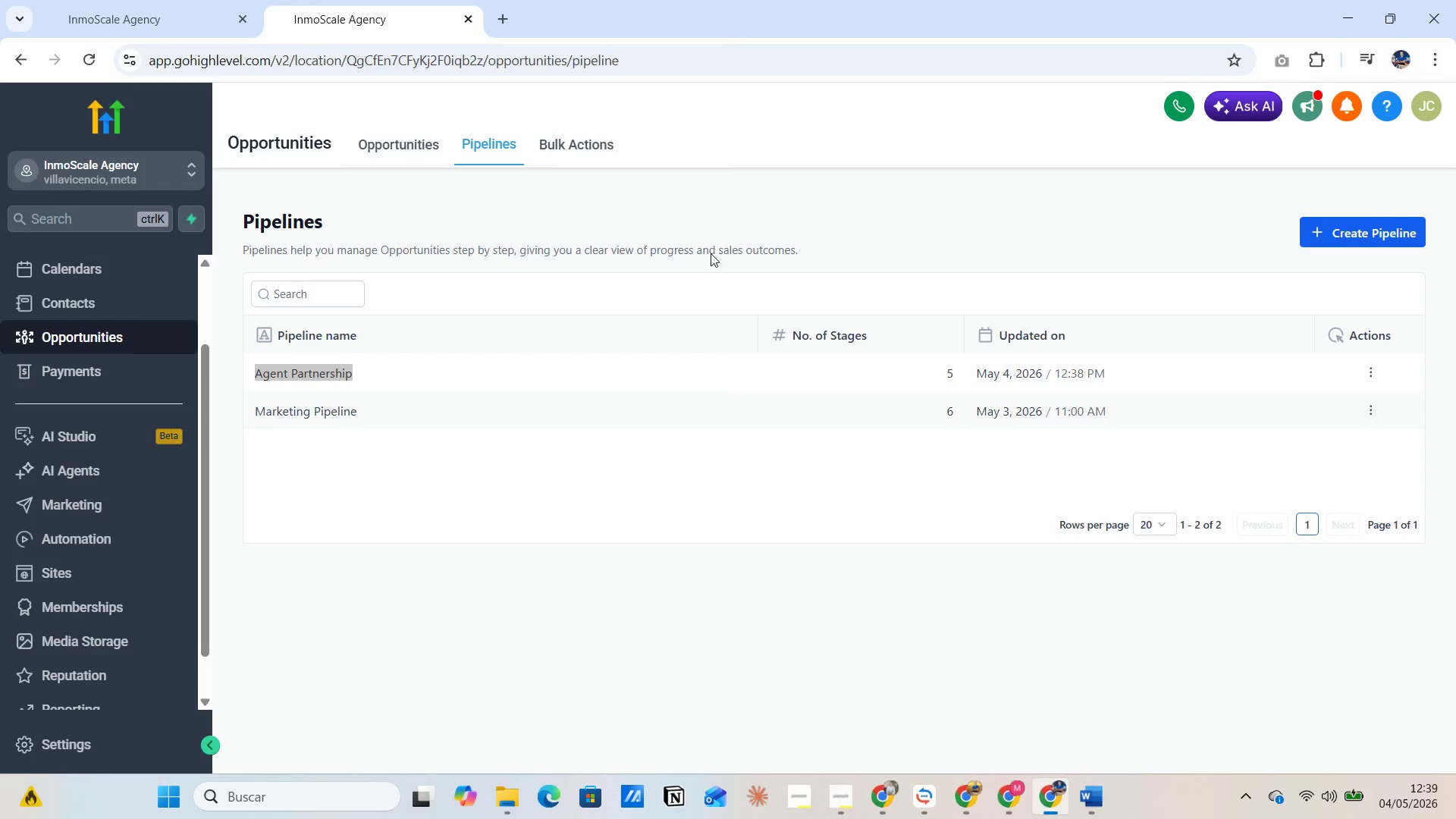 
key(Alt+Tab)
 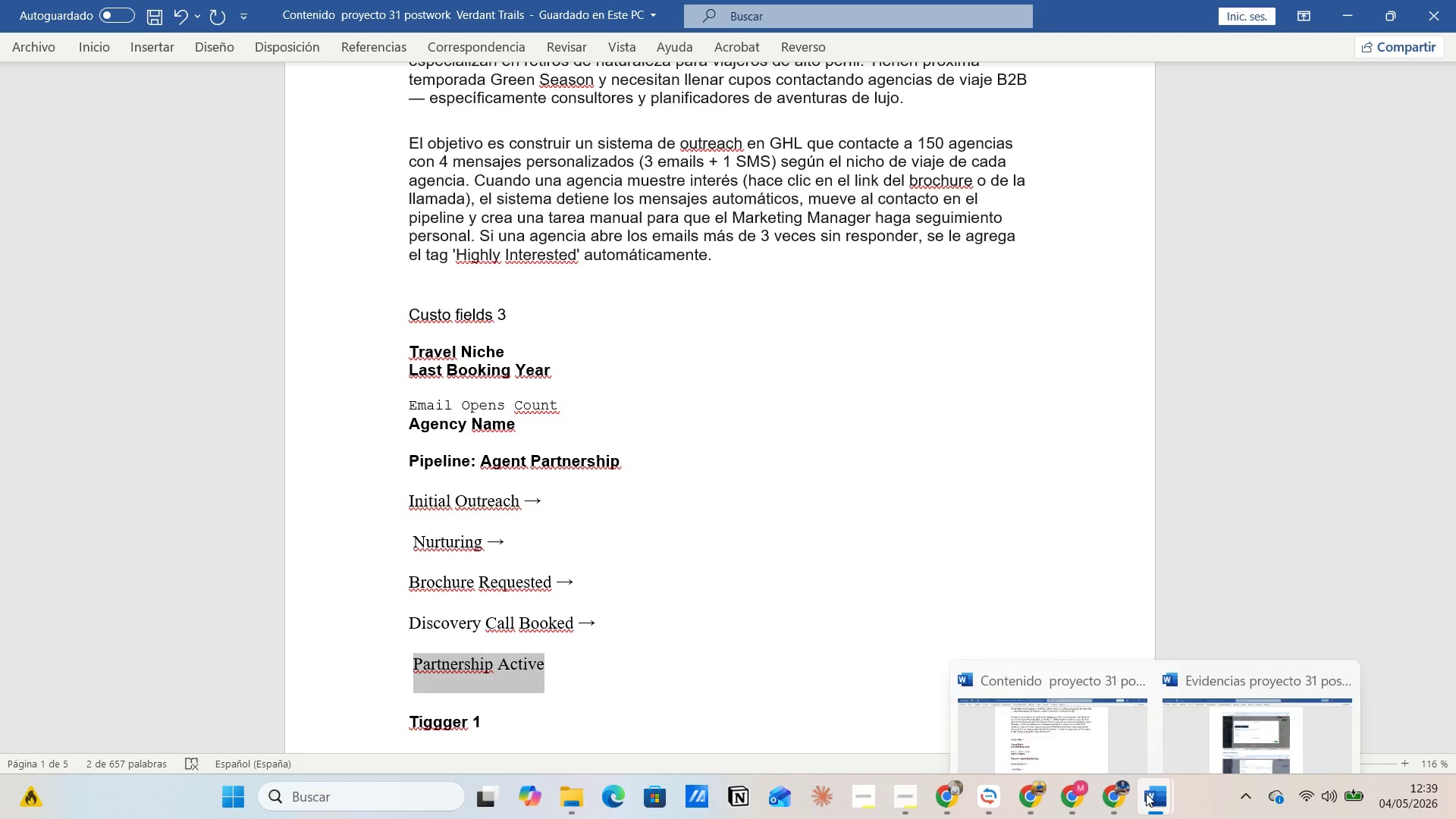 
left_click([1196, 721])
 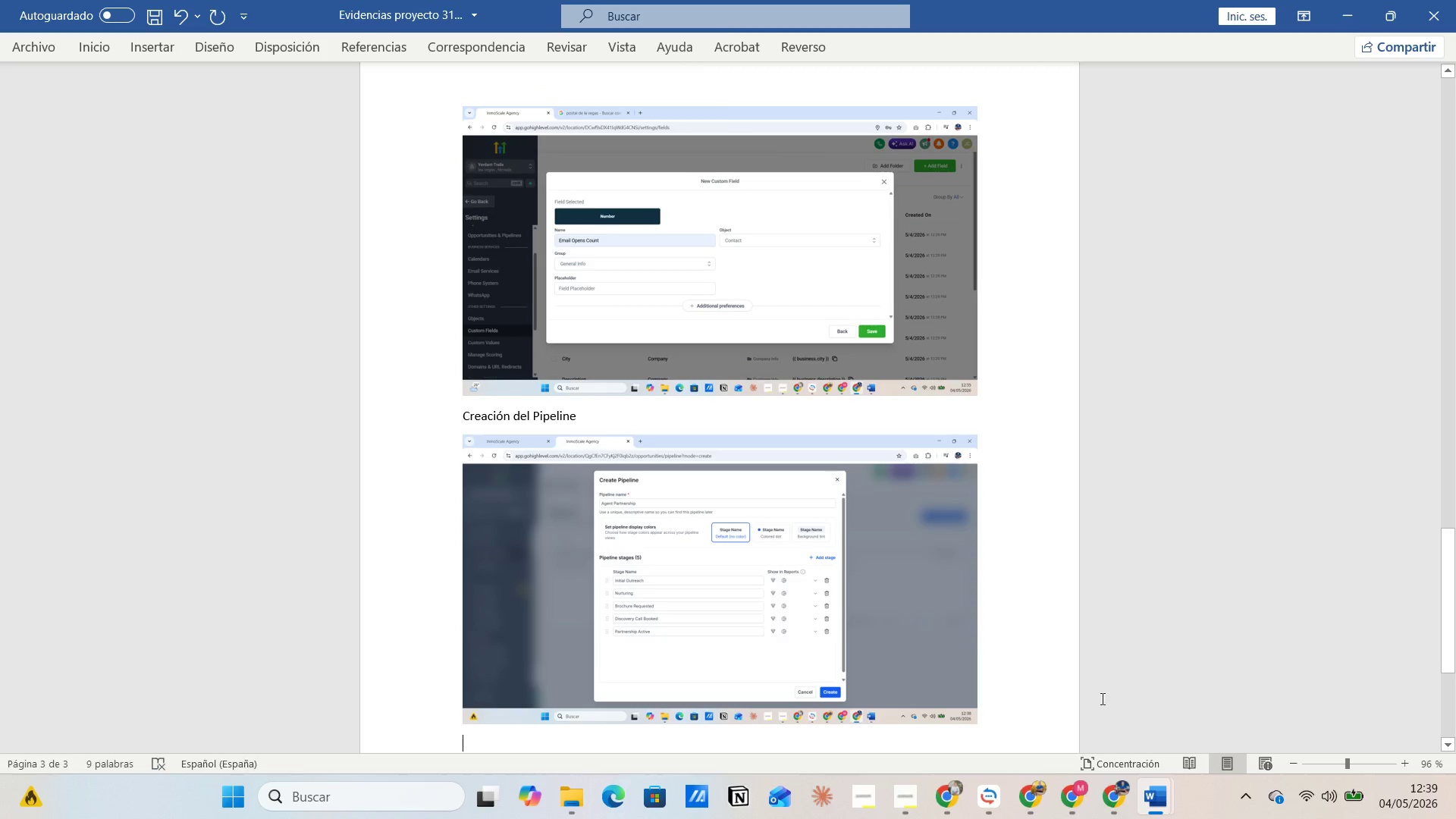 
left_click([1100, 698])
 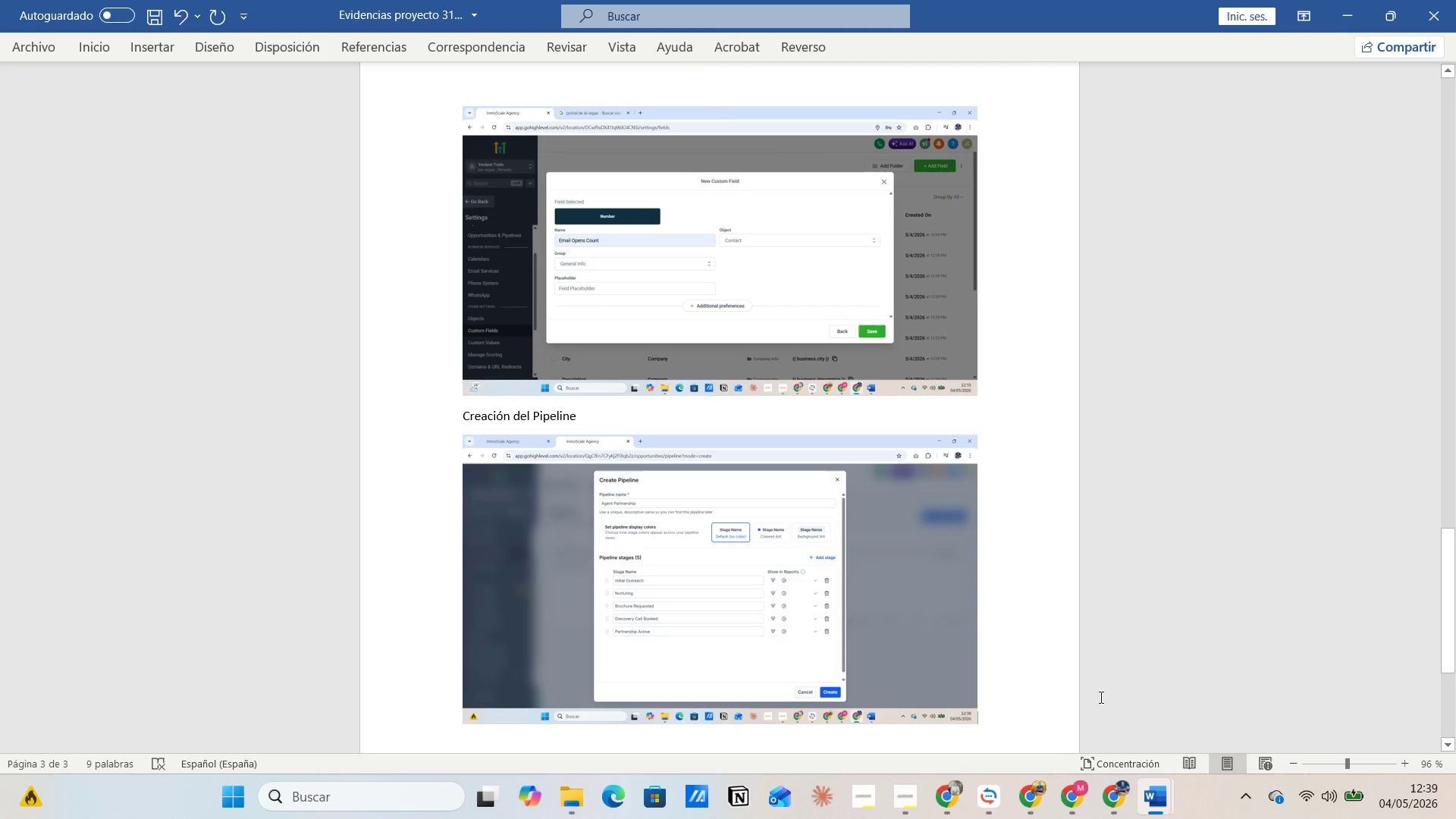 
key(Enter)
 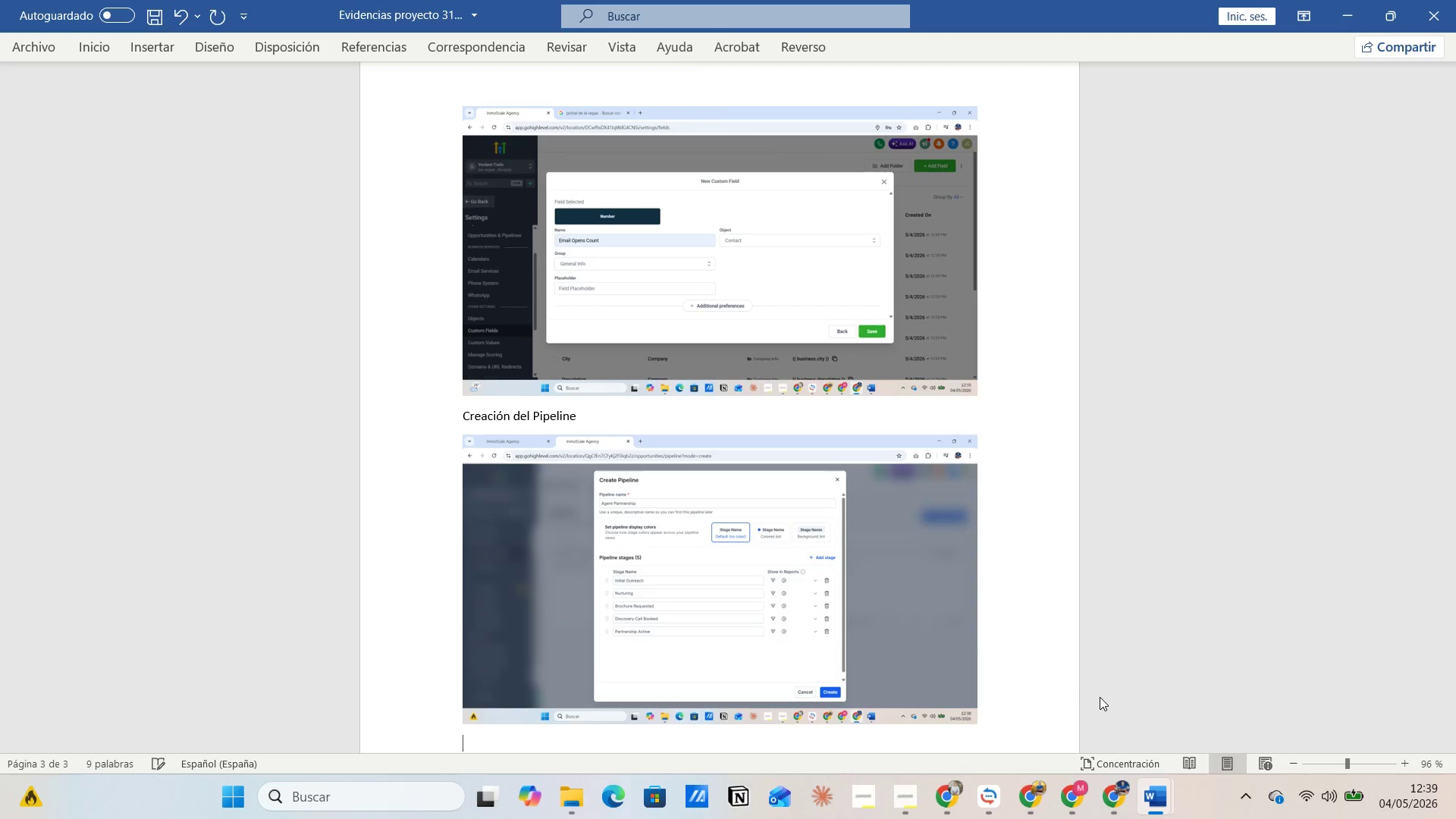 
key(Control+V)
 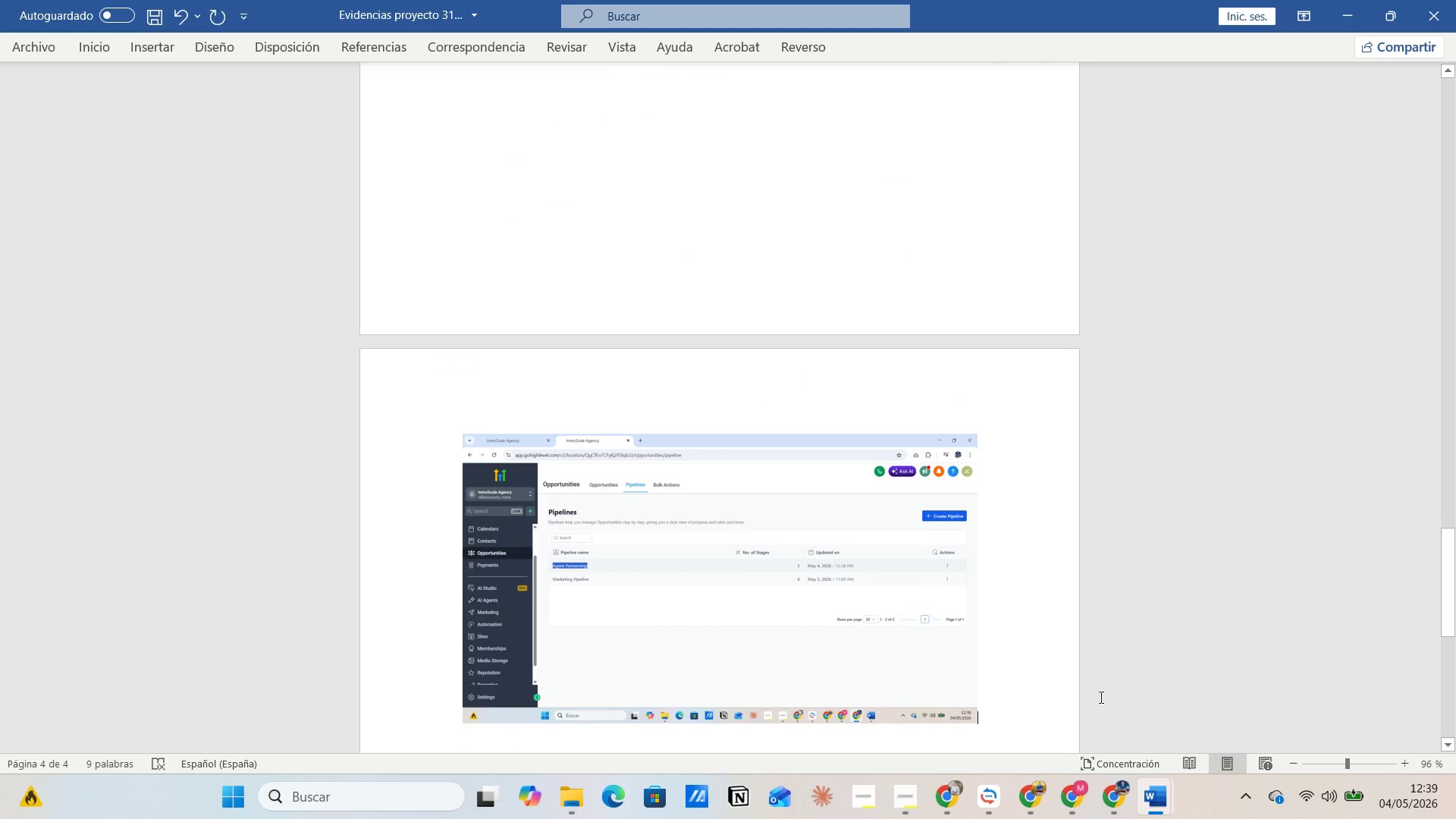 
key(Control+G)
 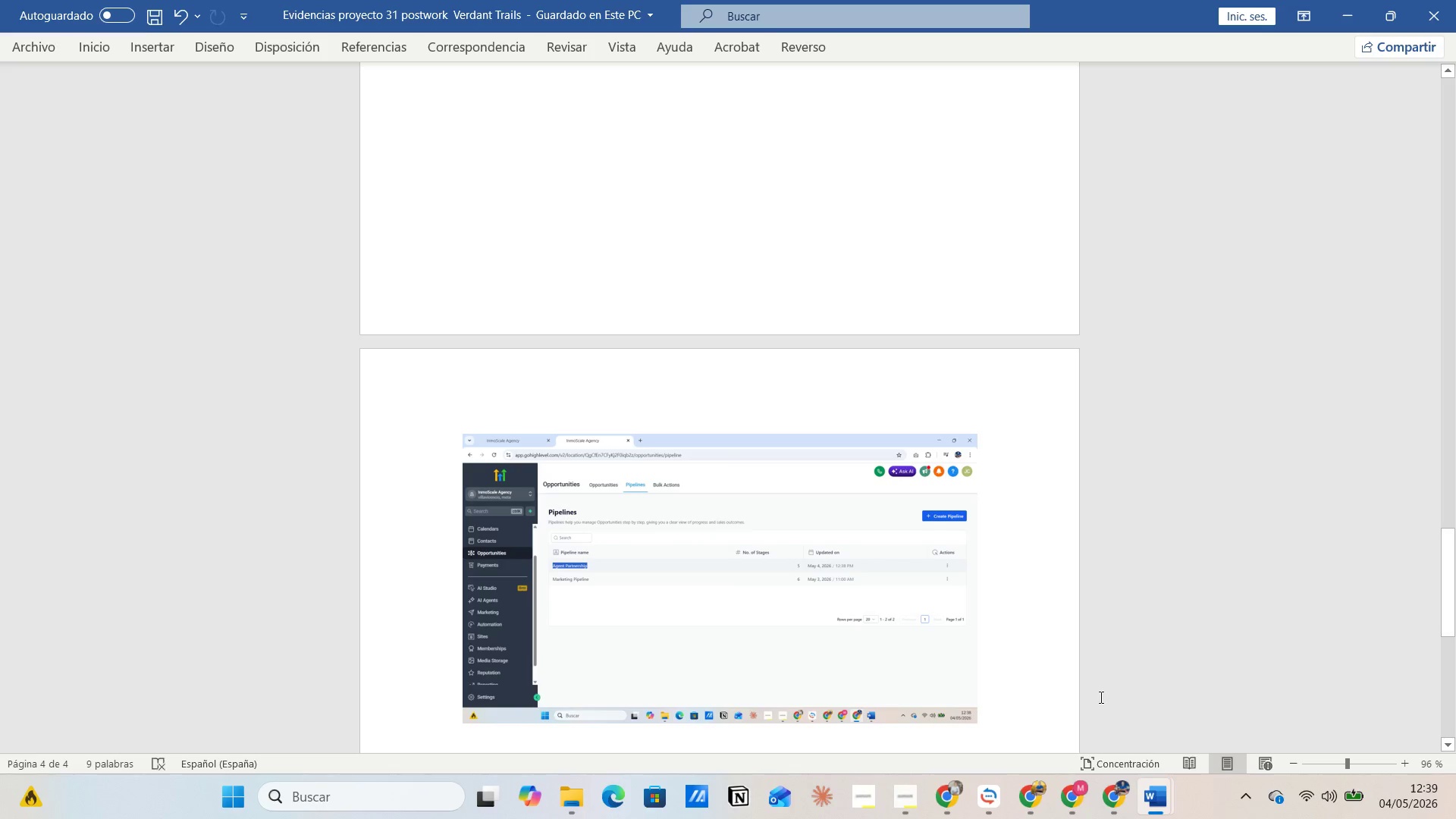 
key(Alt+Tab)
 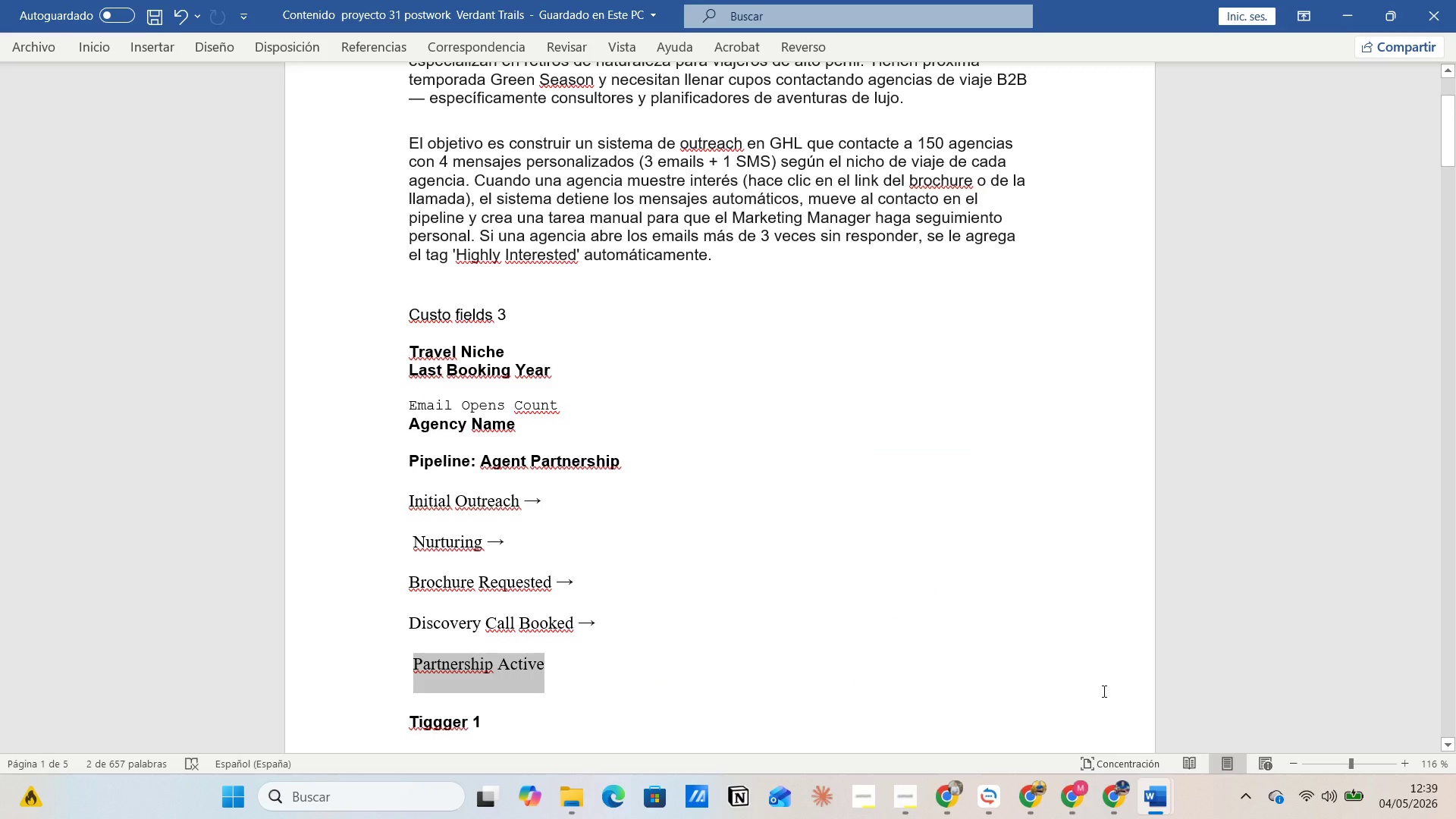 
scroll: coordinate [1109, 681], scroll_direction: down, amount: 6.0
 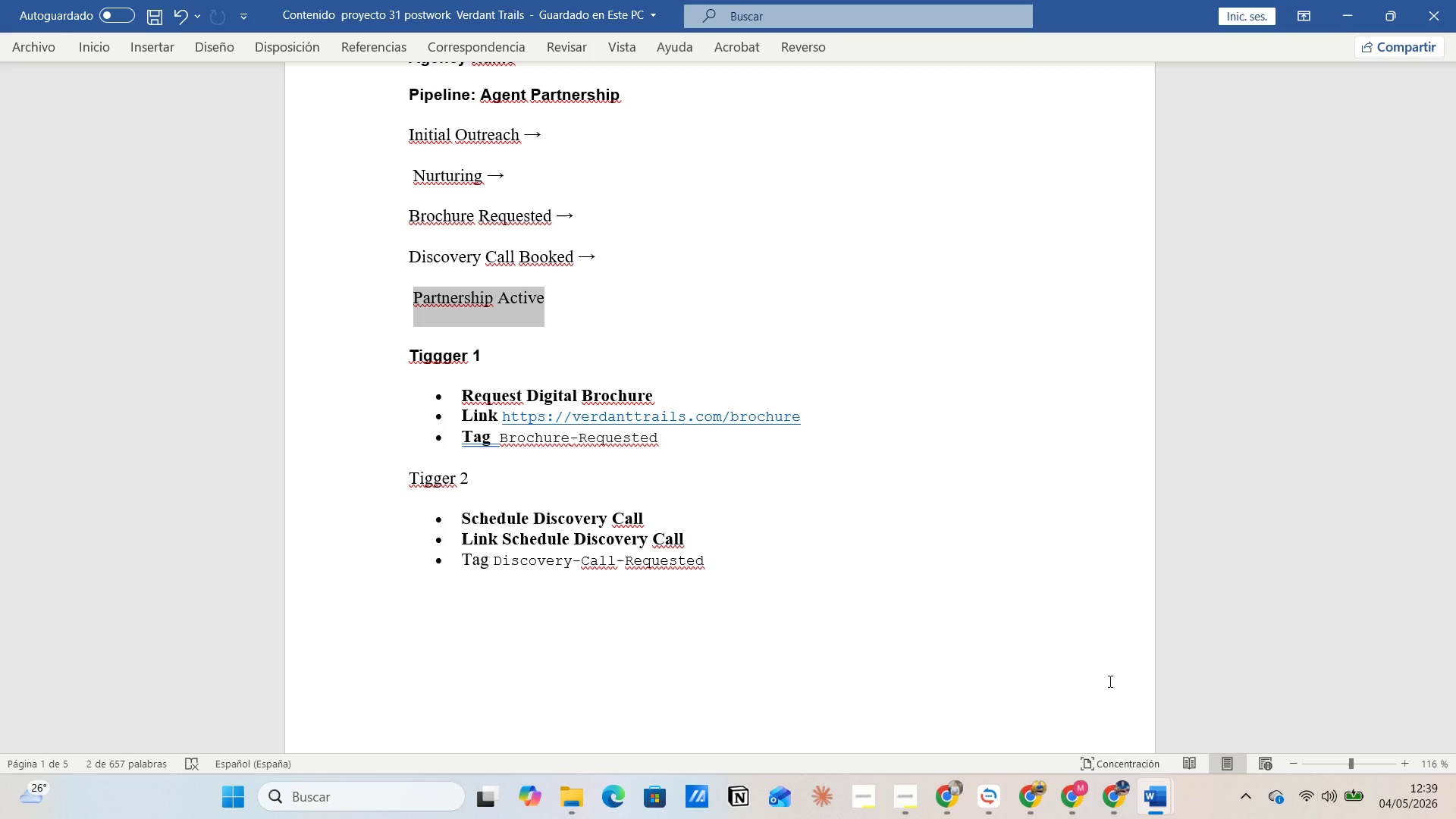 
wait(16.22)
 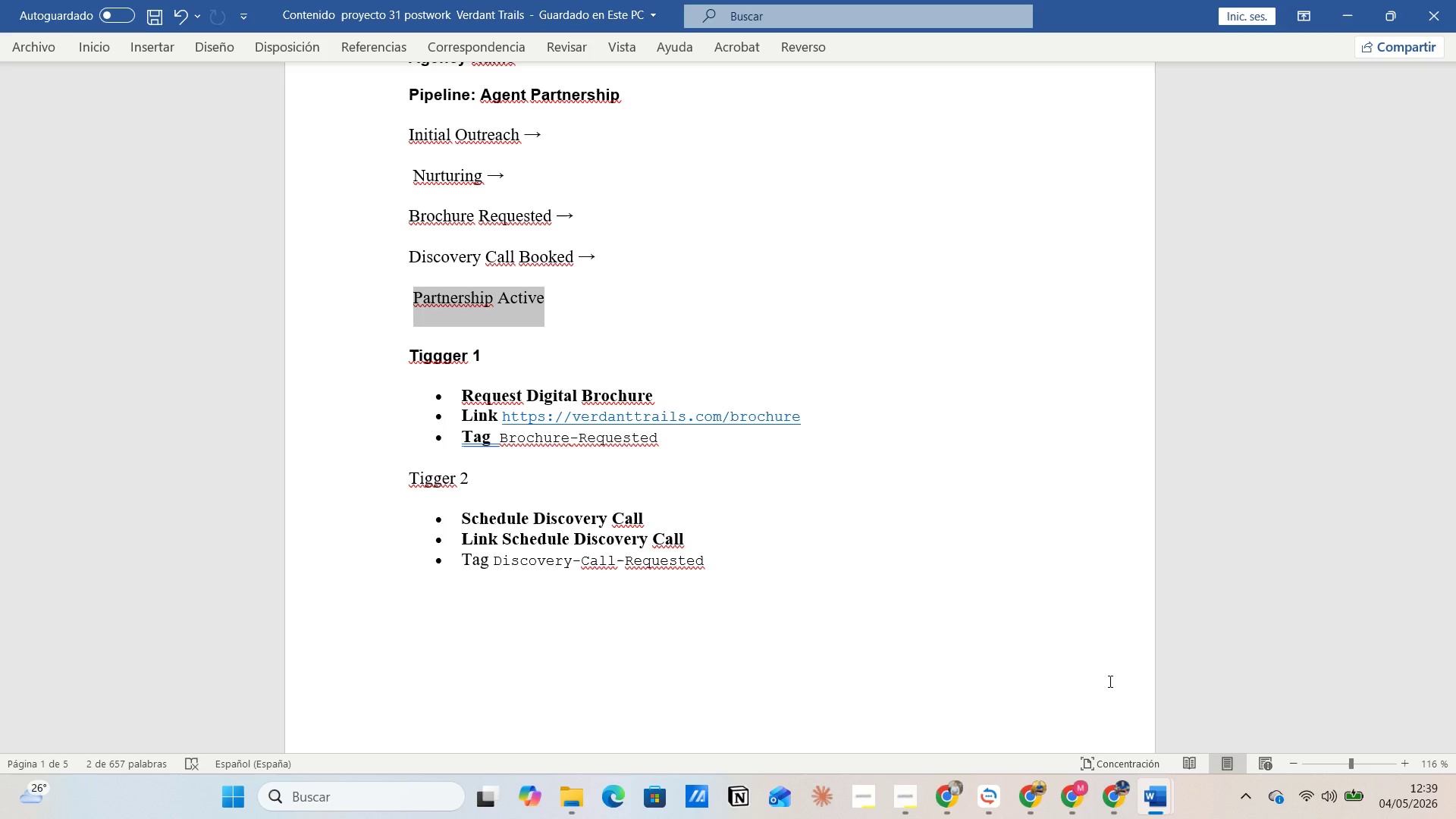 
left_click([668, 331])
 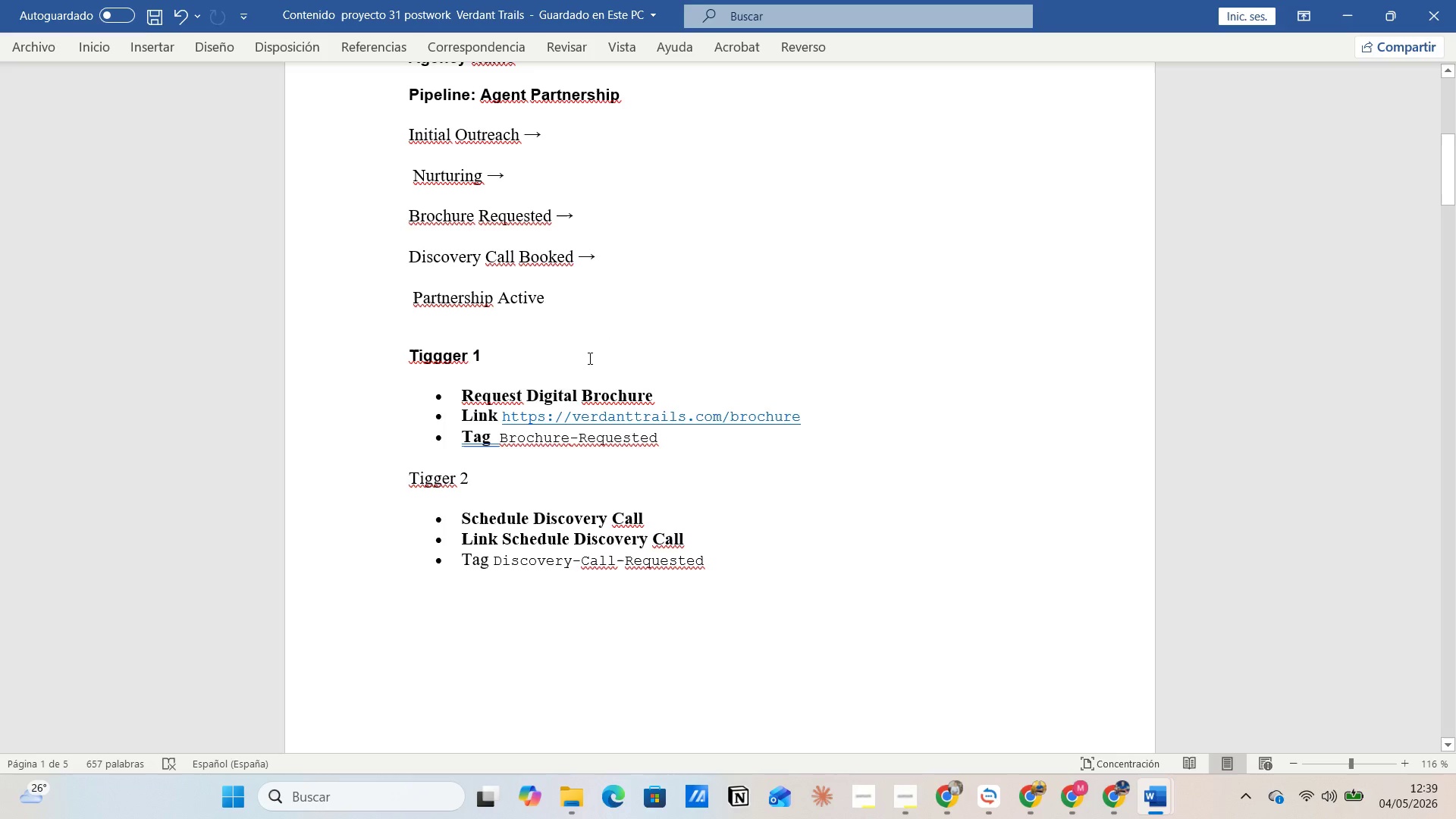 
scroll: coordinate [588, 358], scroll_direction: down, amount: 1.0
 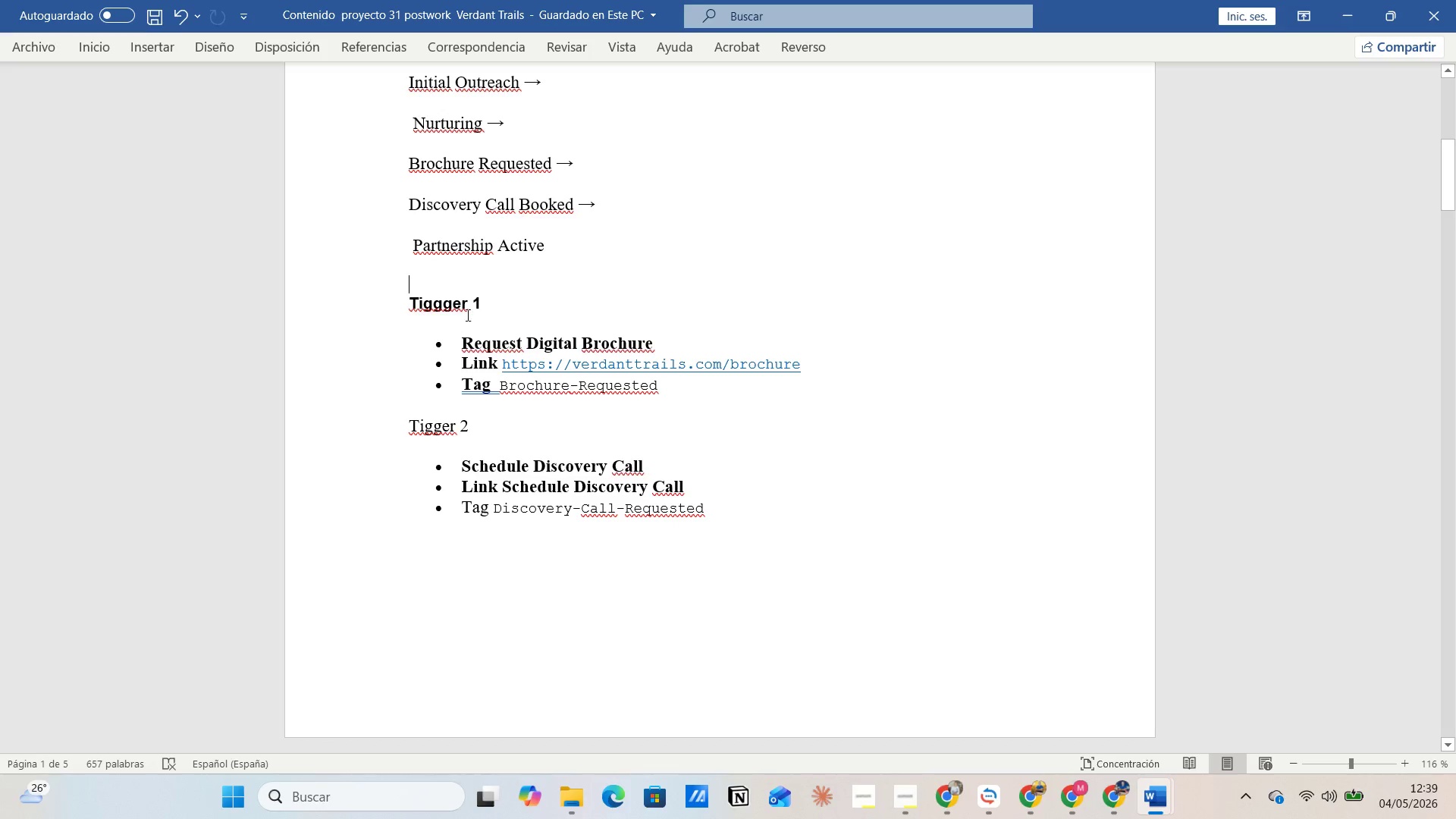 
left_click([490, 300])
 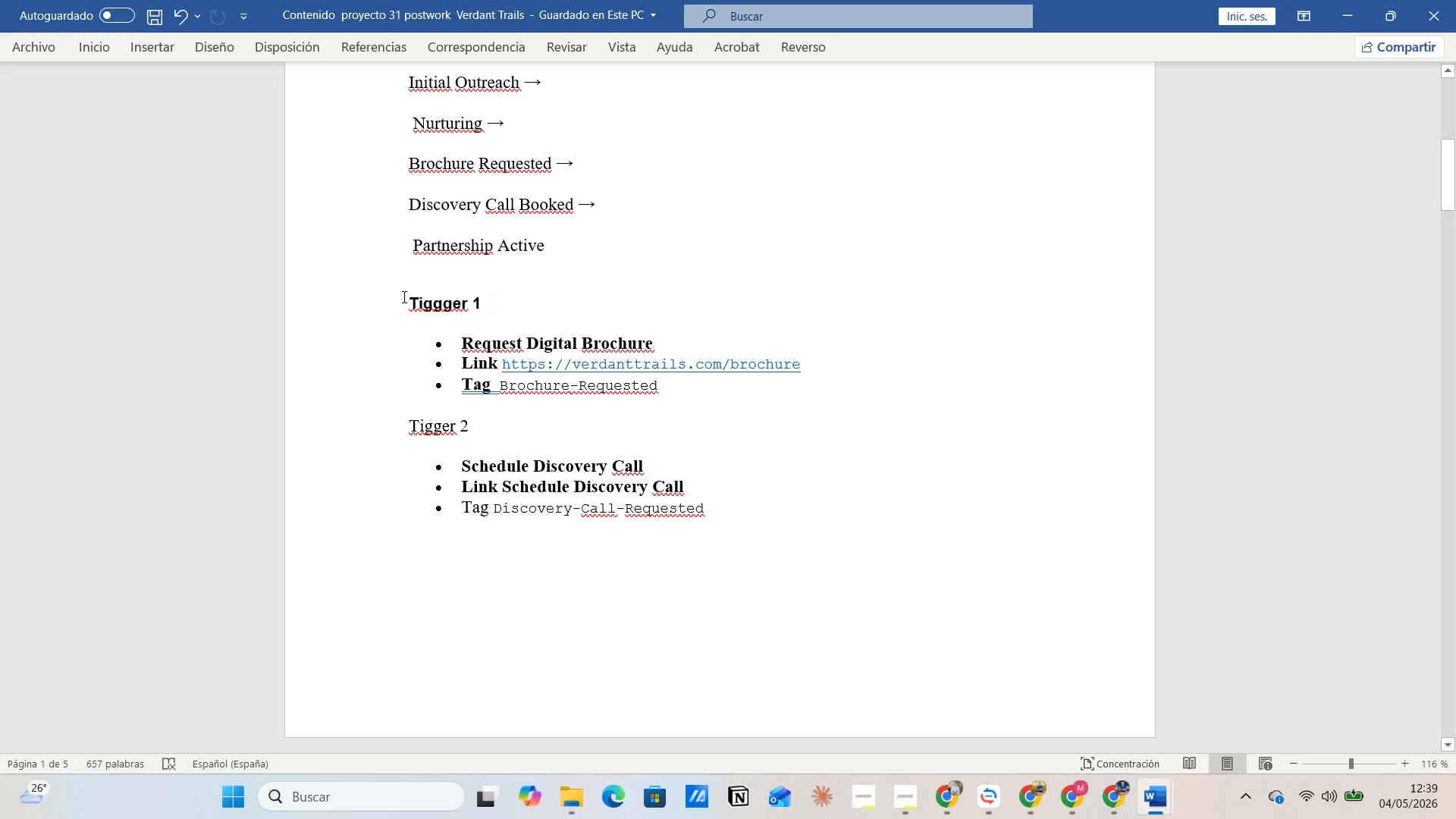 
left_click_drag(start_coordinate=[403, 297], to_coordinate=[507, 297])
 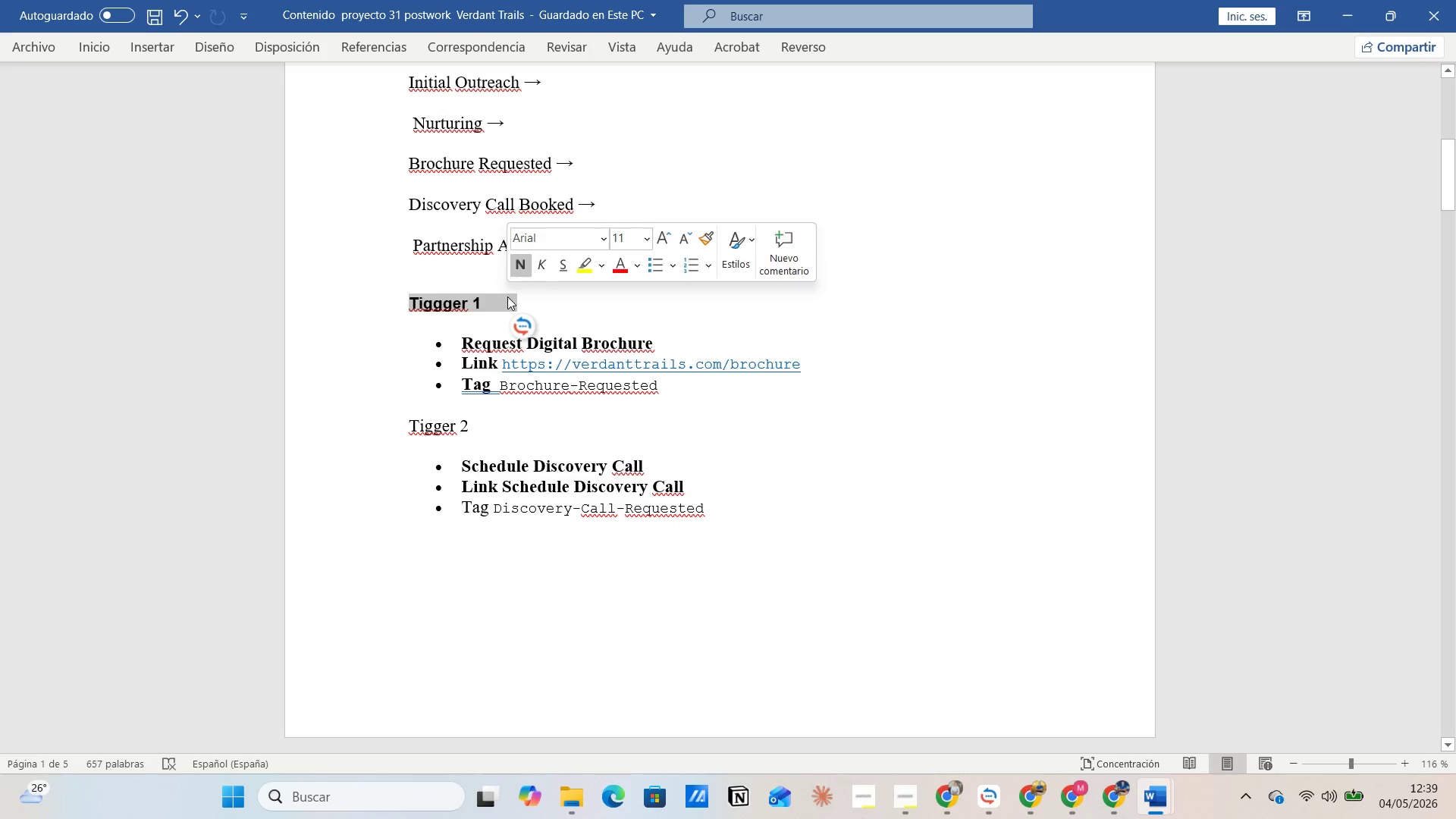 
left_click([507, 297])
 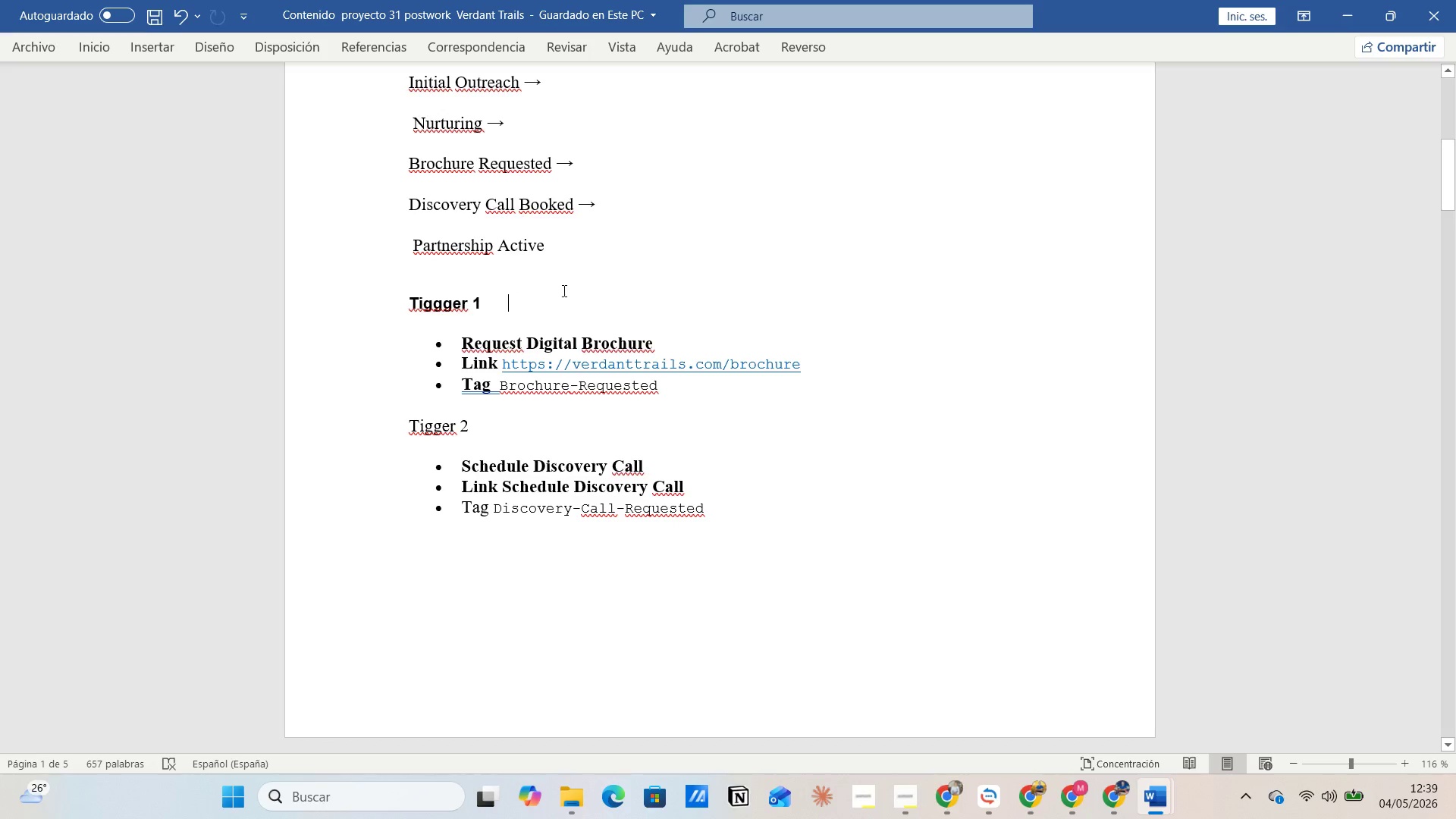 
key(Alt+AltLeft)
 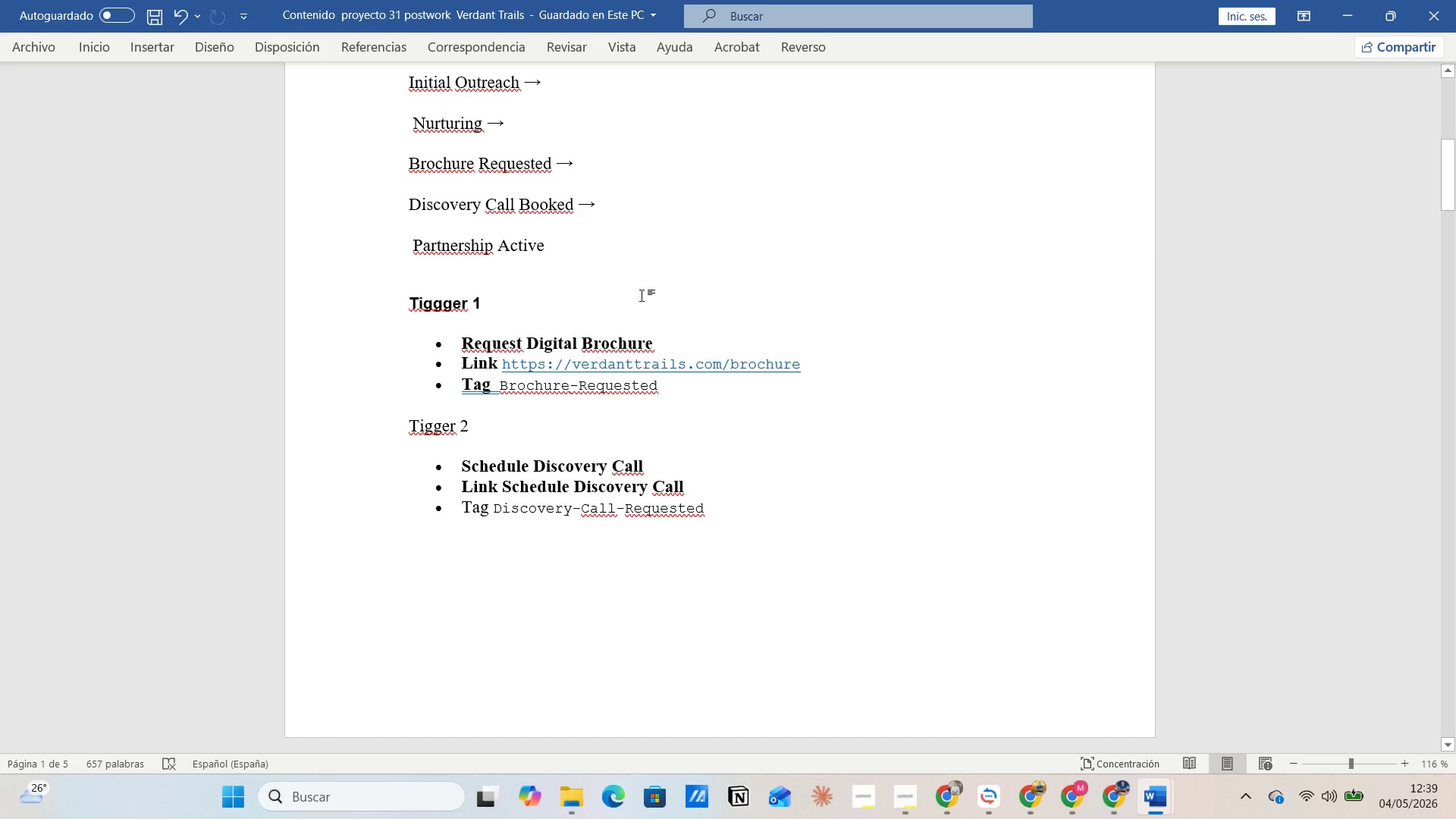 
key(Alt+Tab)
 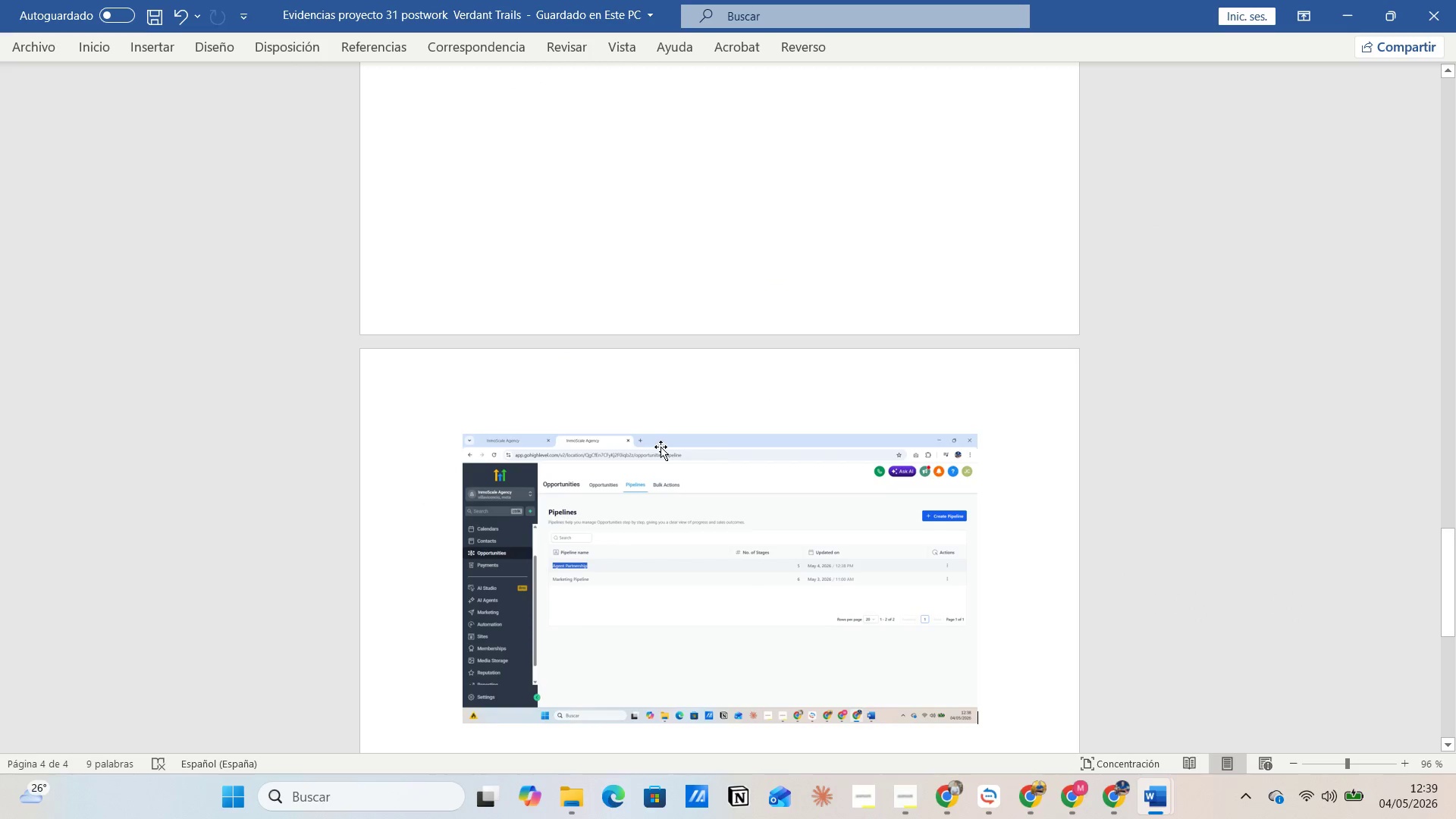 
scroll: coordinate [664, 465], scroll_direction: down, amount: 7.0
 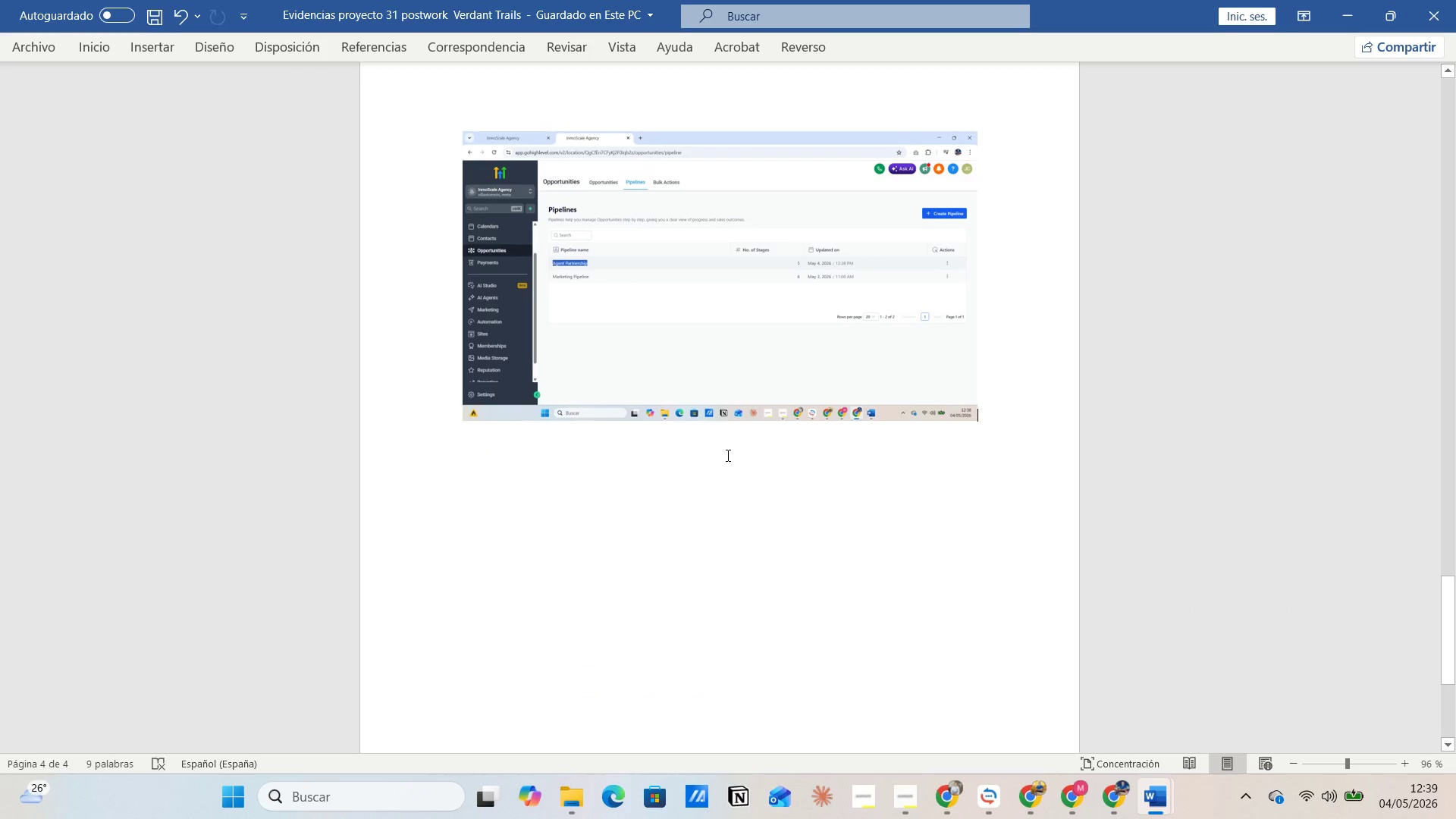 
key(Enter)
 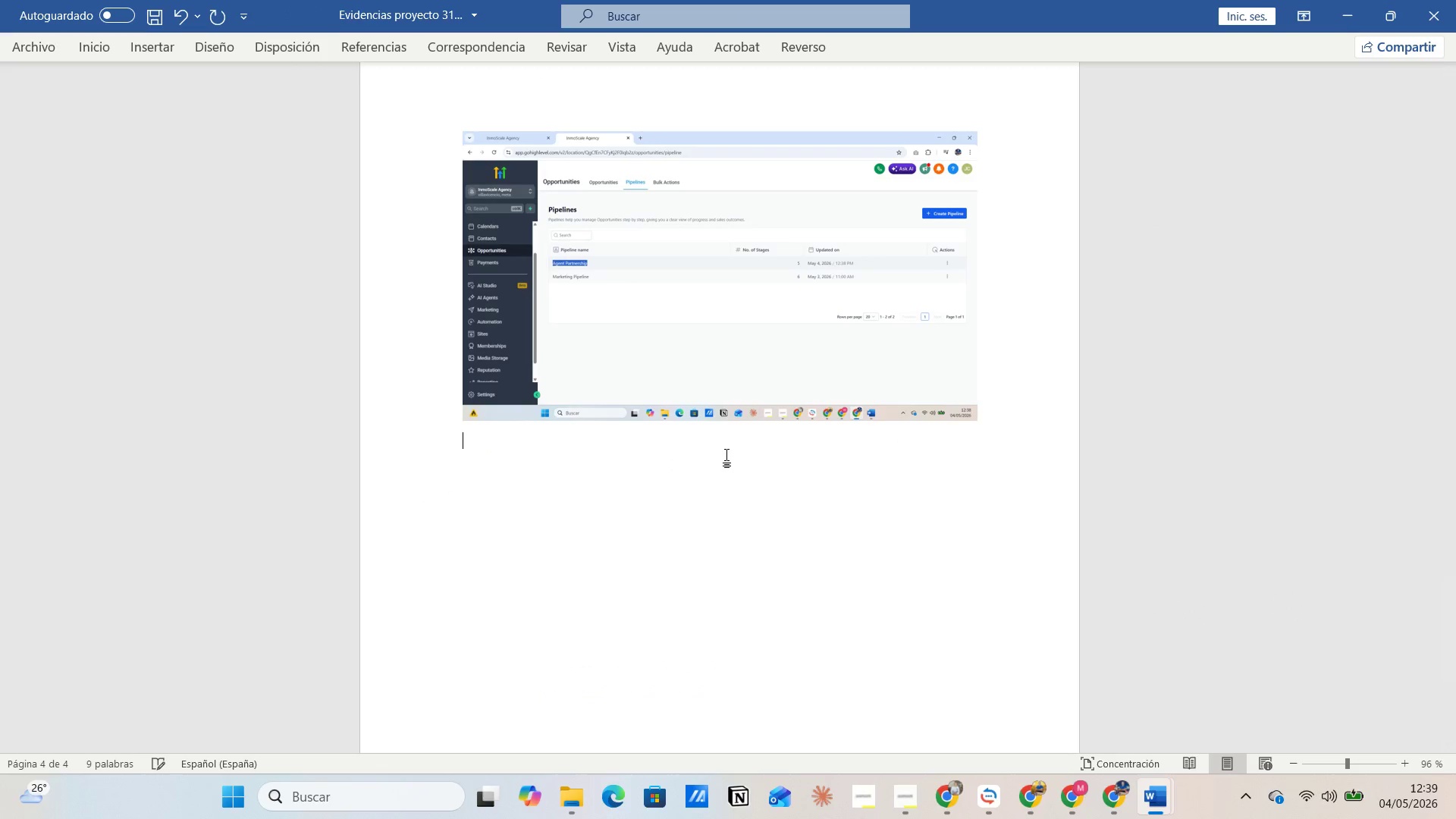 
type(Creacion de Tiggers )
 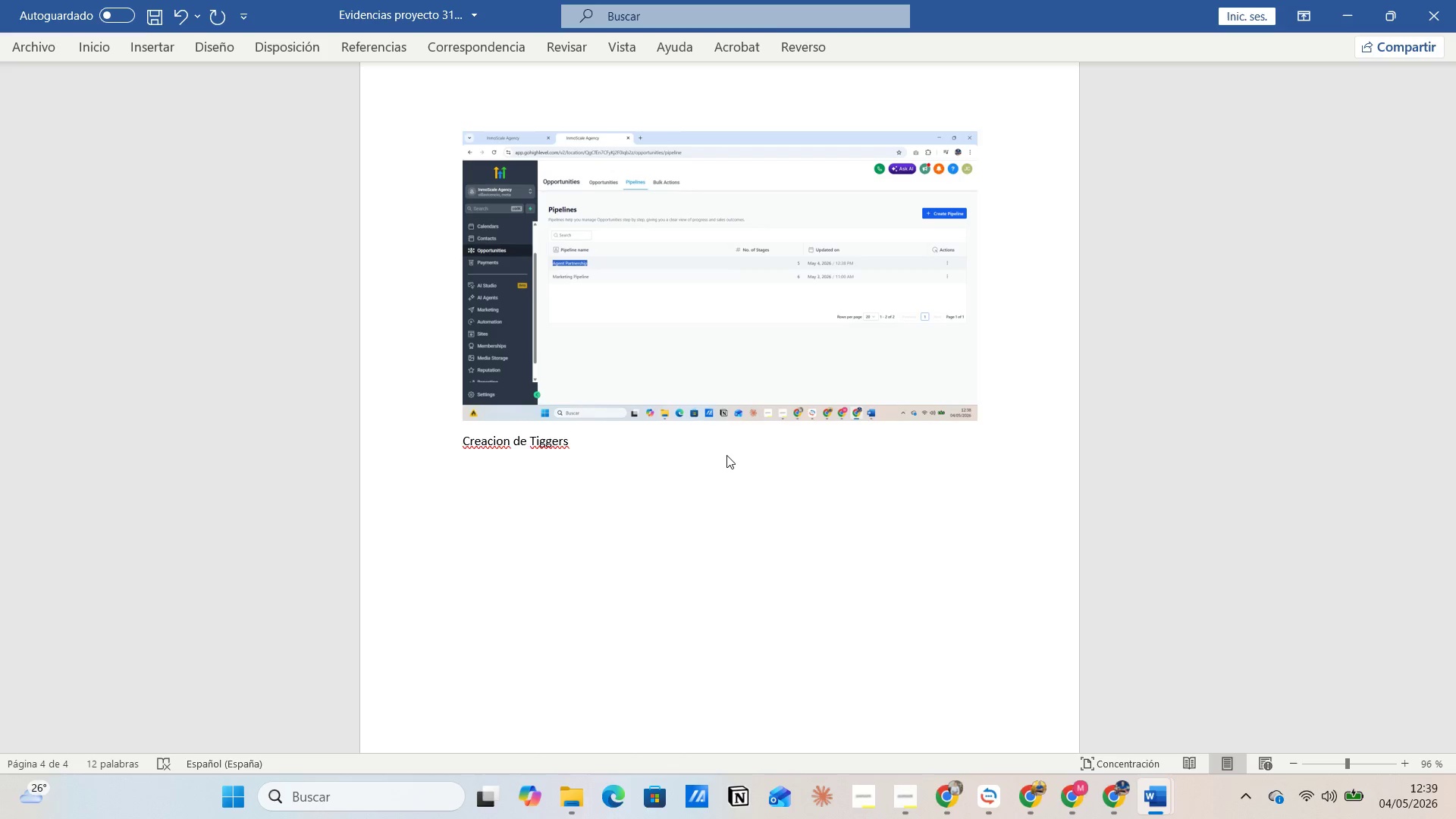 
key(Enter)
 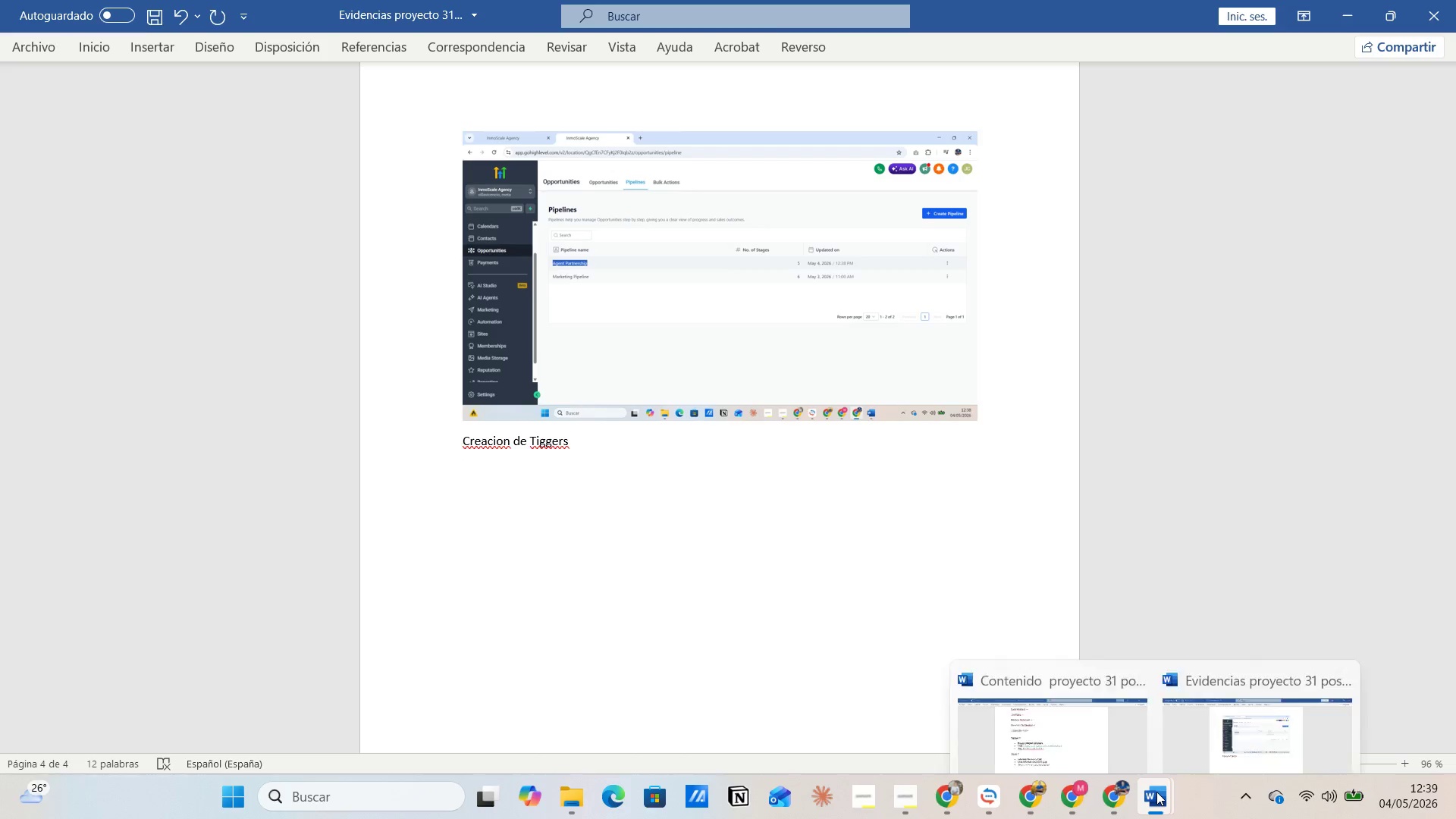 
wait(5.61)
 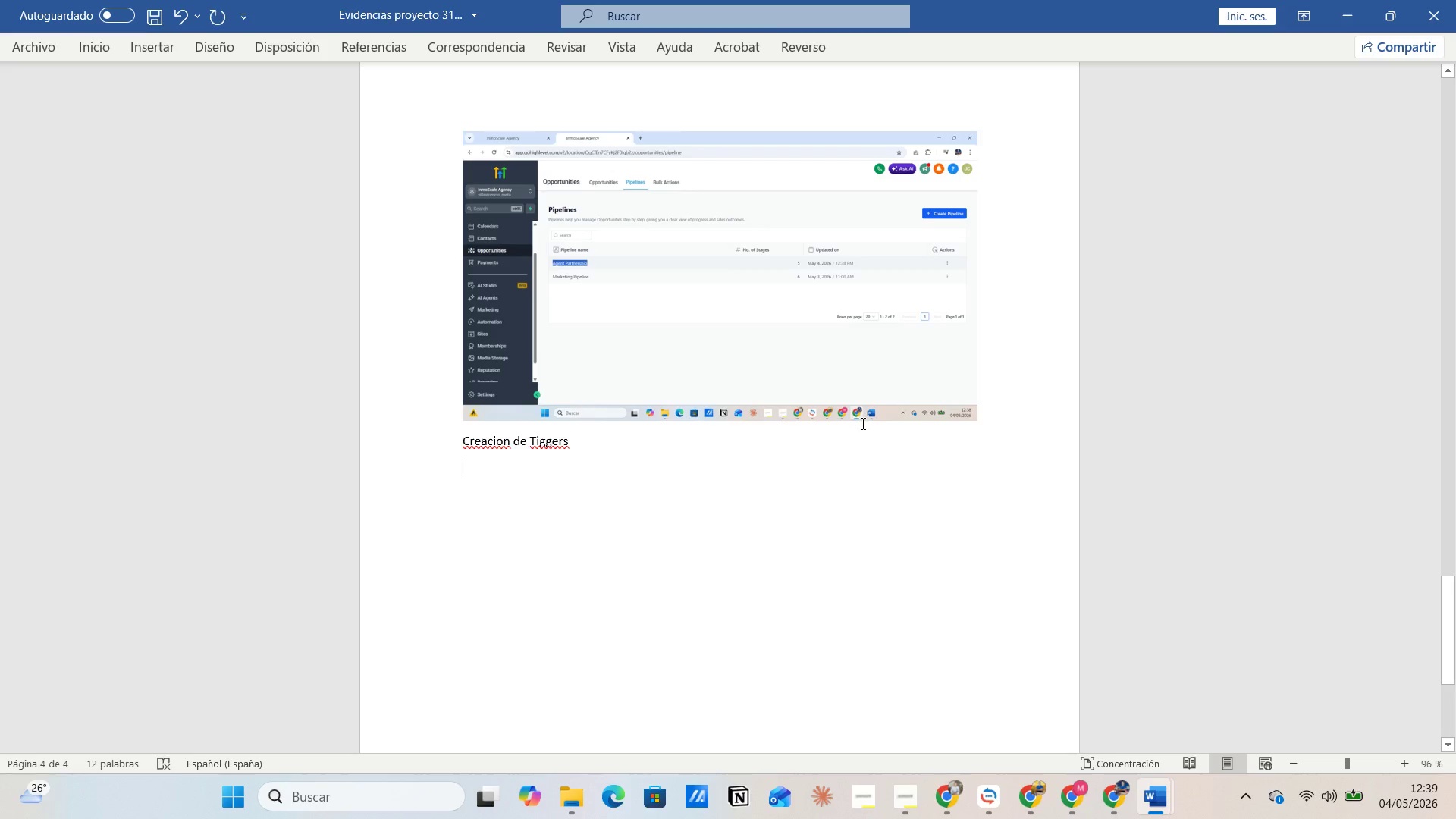 
left_click([1096, 751])
 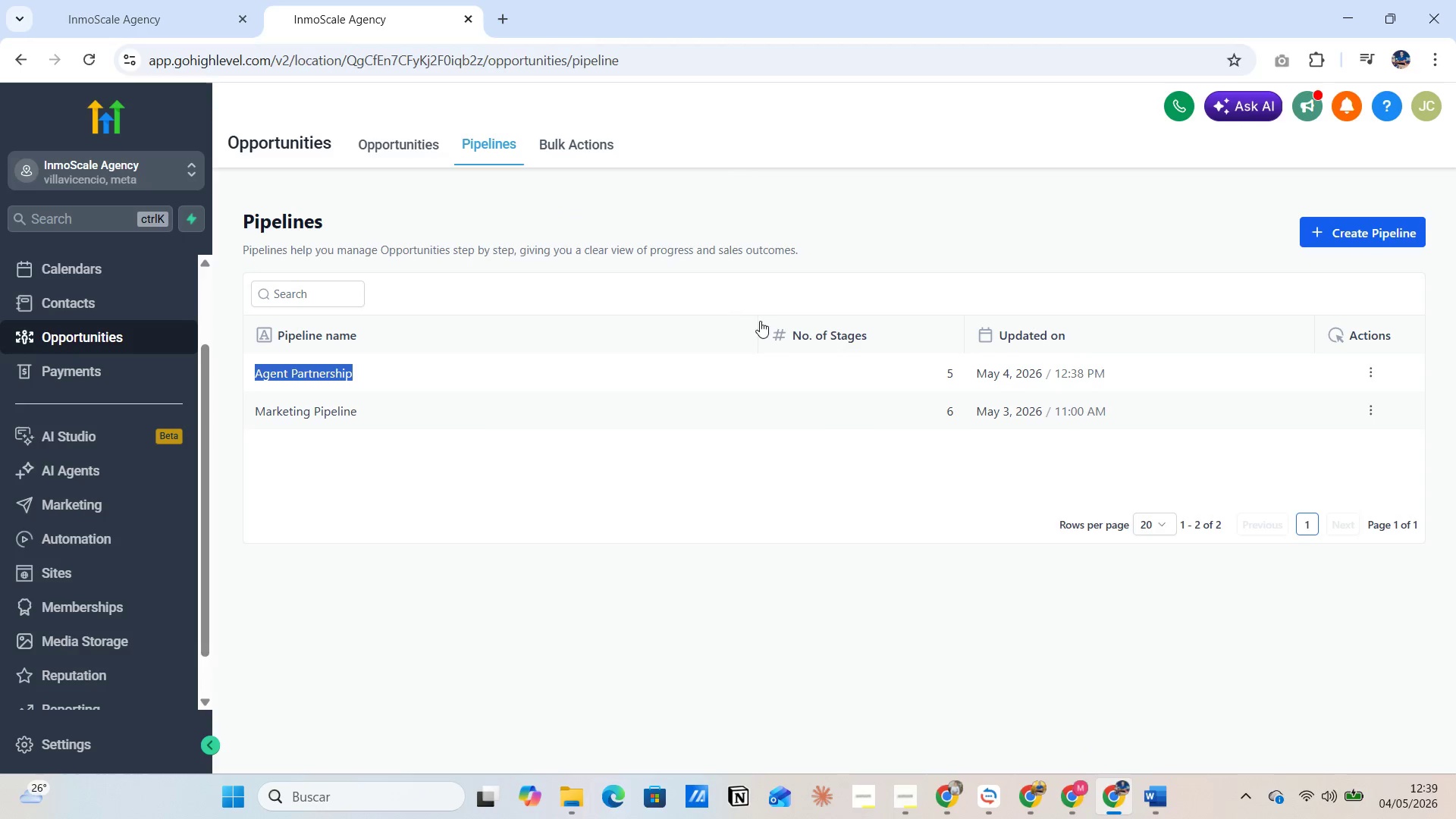 
wait(6.59)
 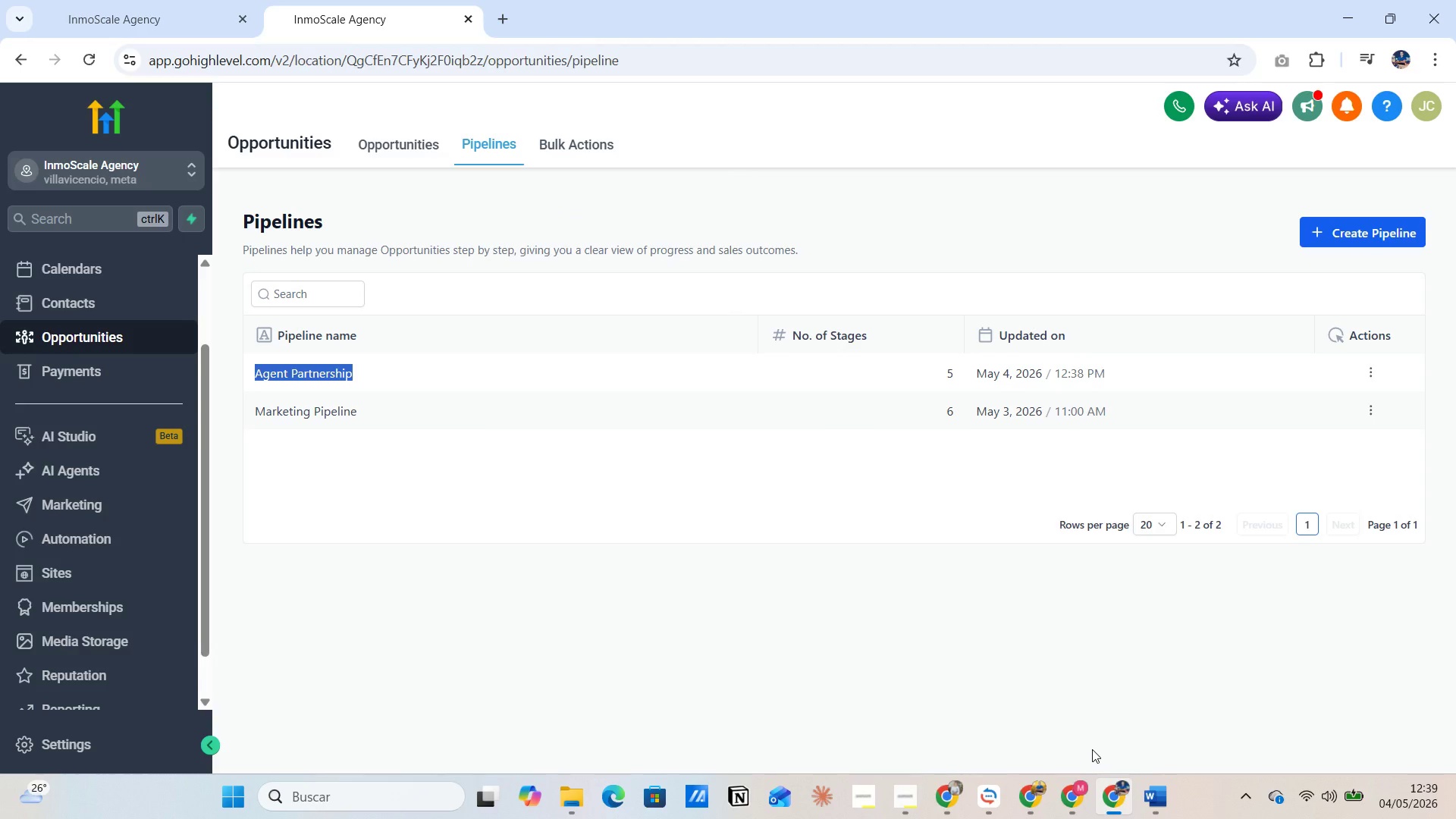 
left_click([502, 17])
 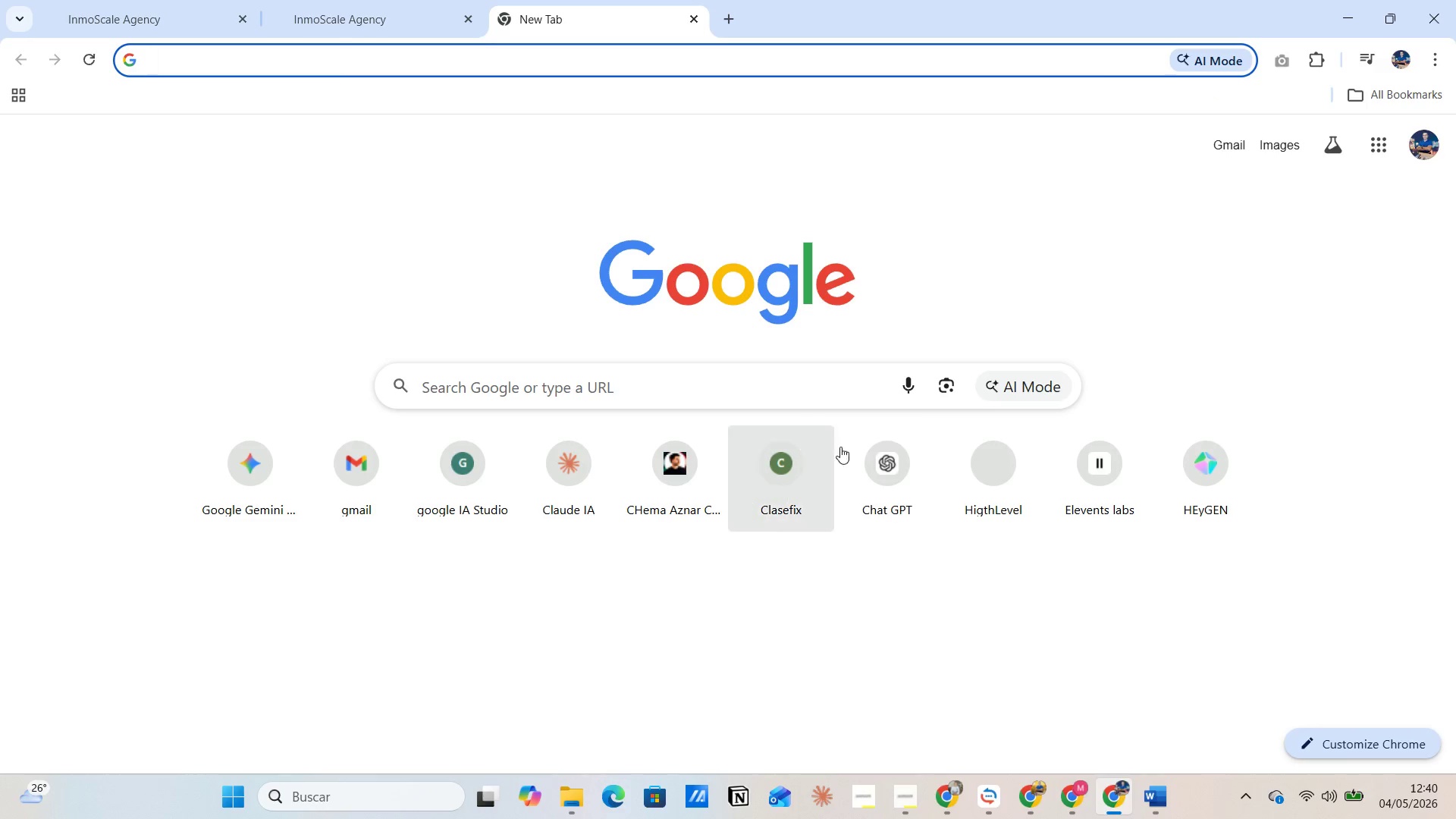 
left_click([990, 475])
 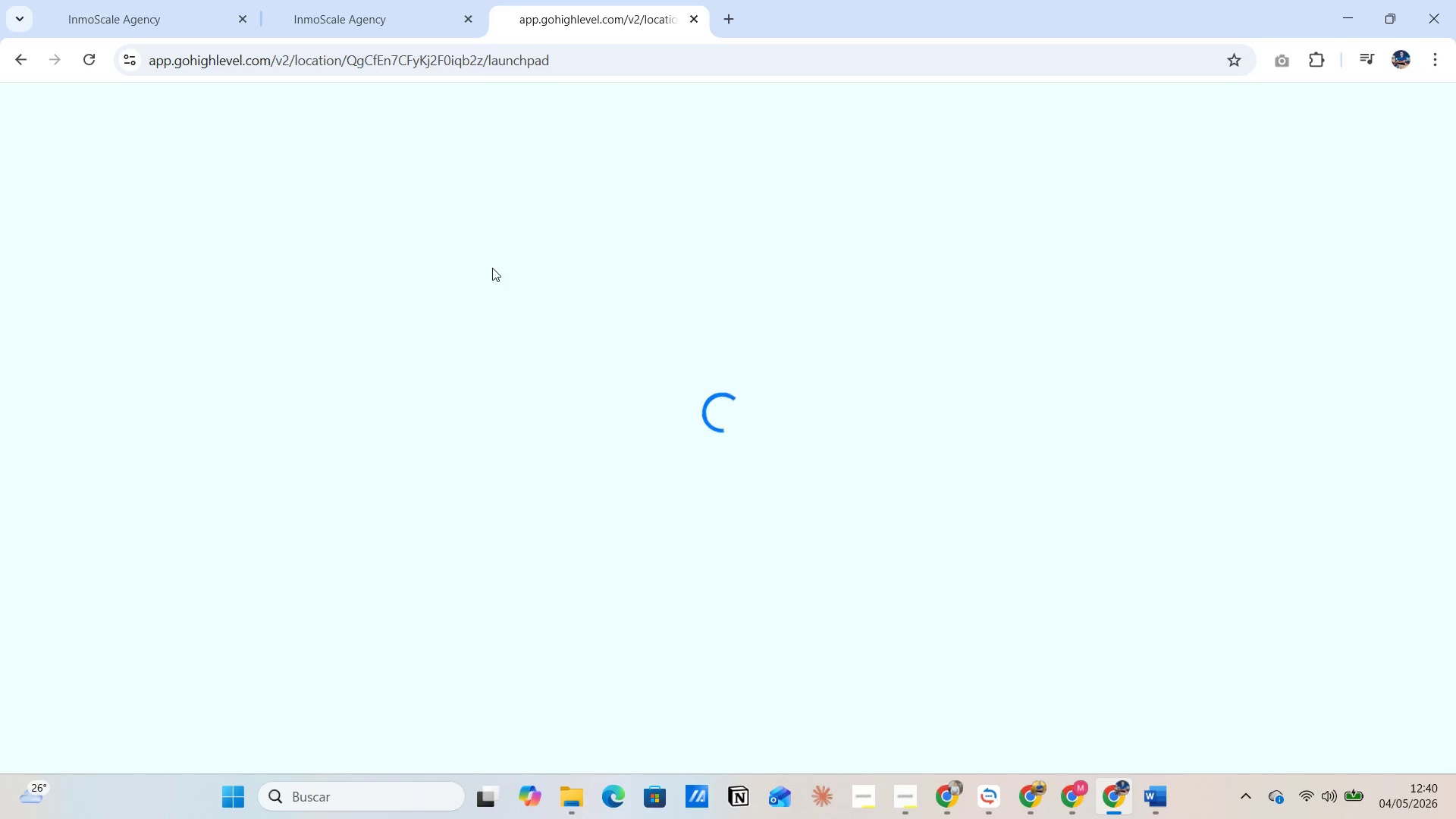 
wait(8.08)
 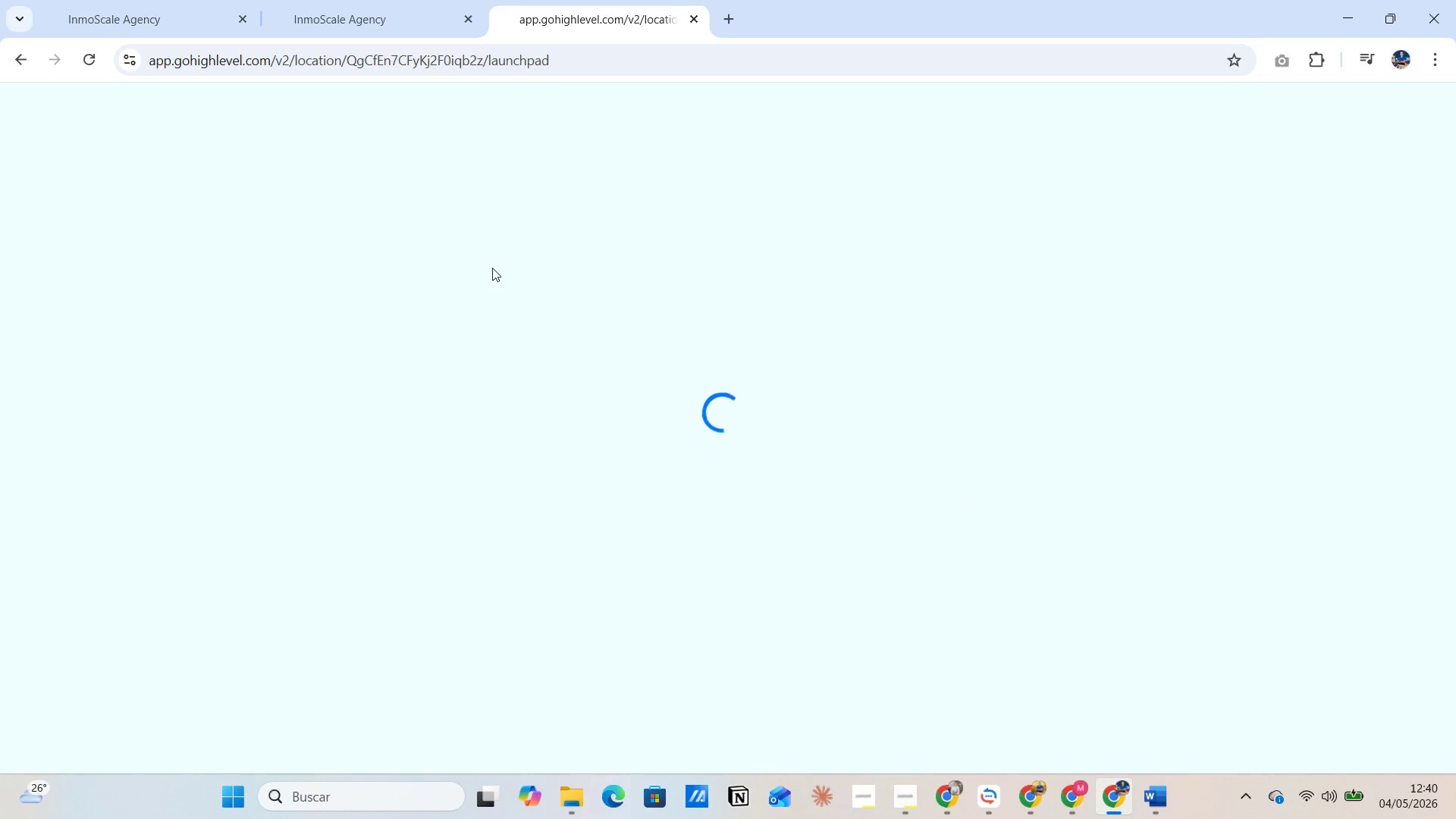 
left_click([199, 177])
 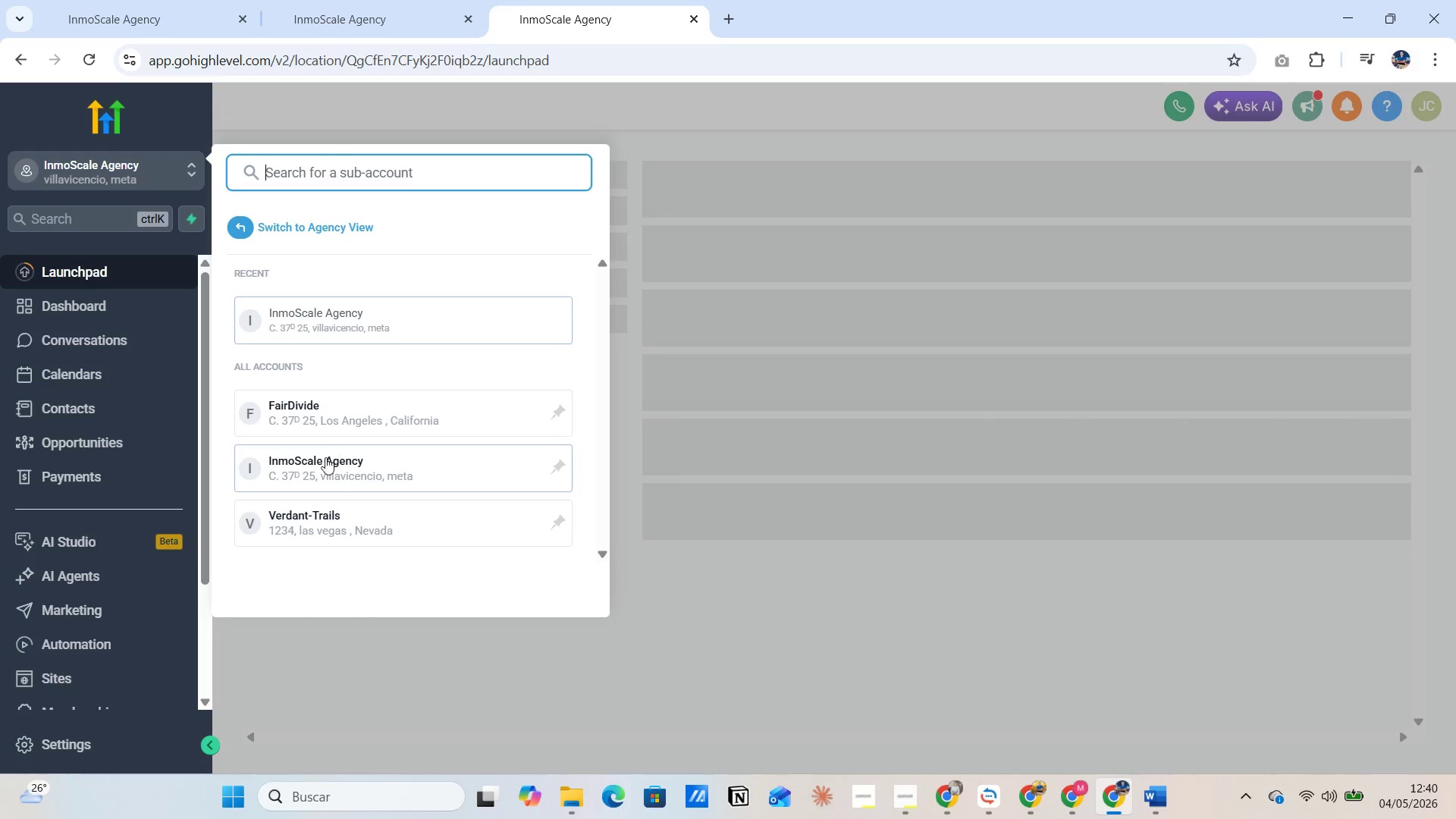 
left_click([319, 513])
 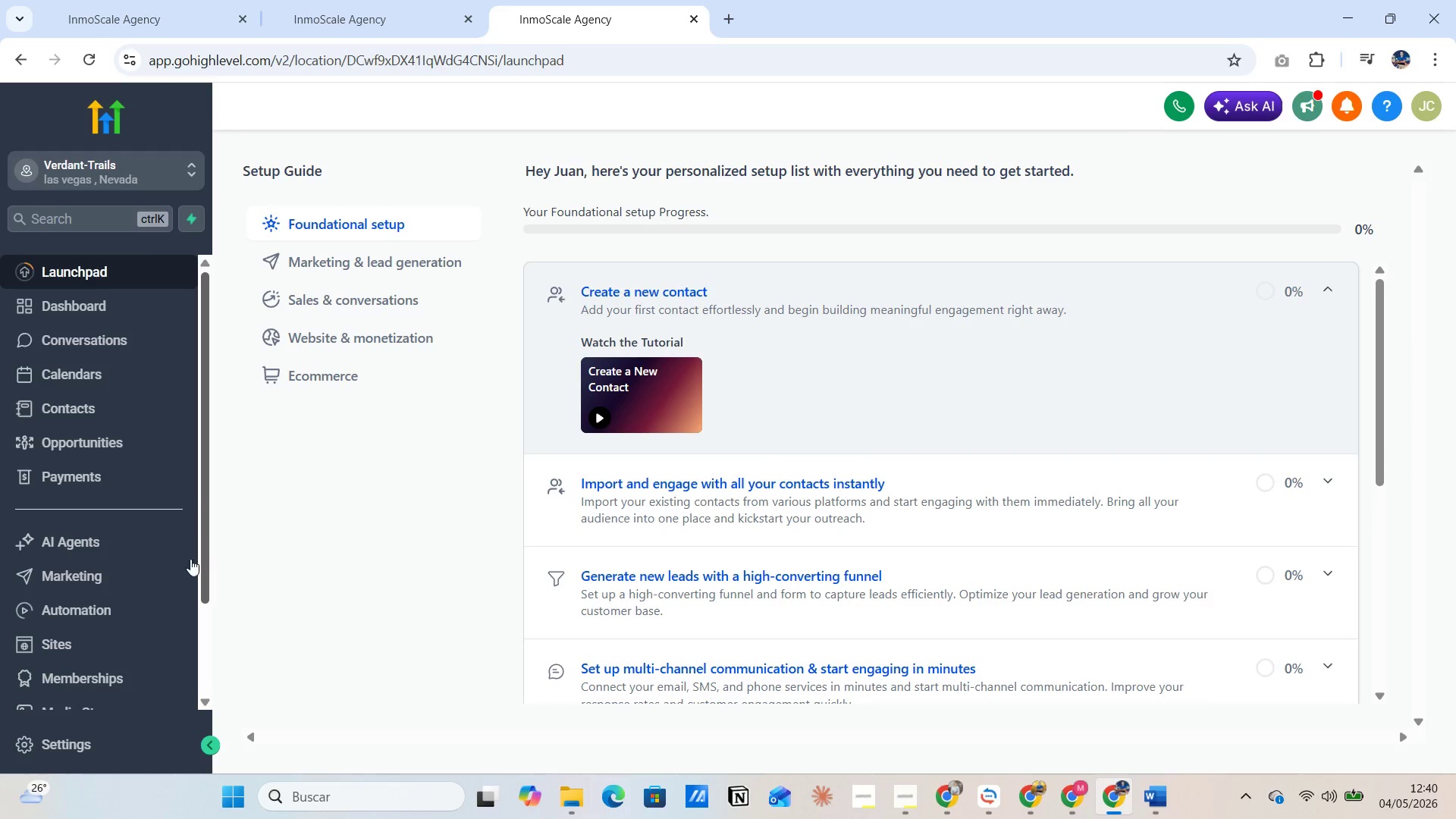 
wait(5.22)
 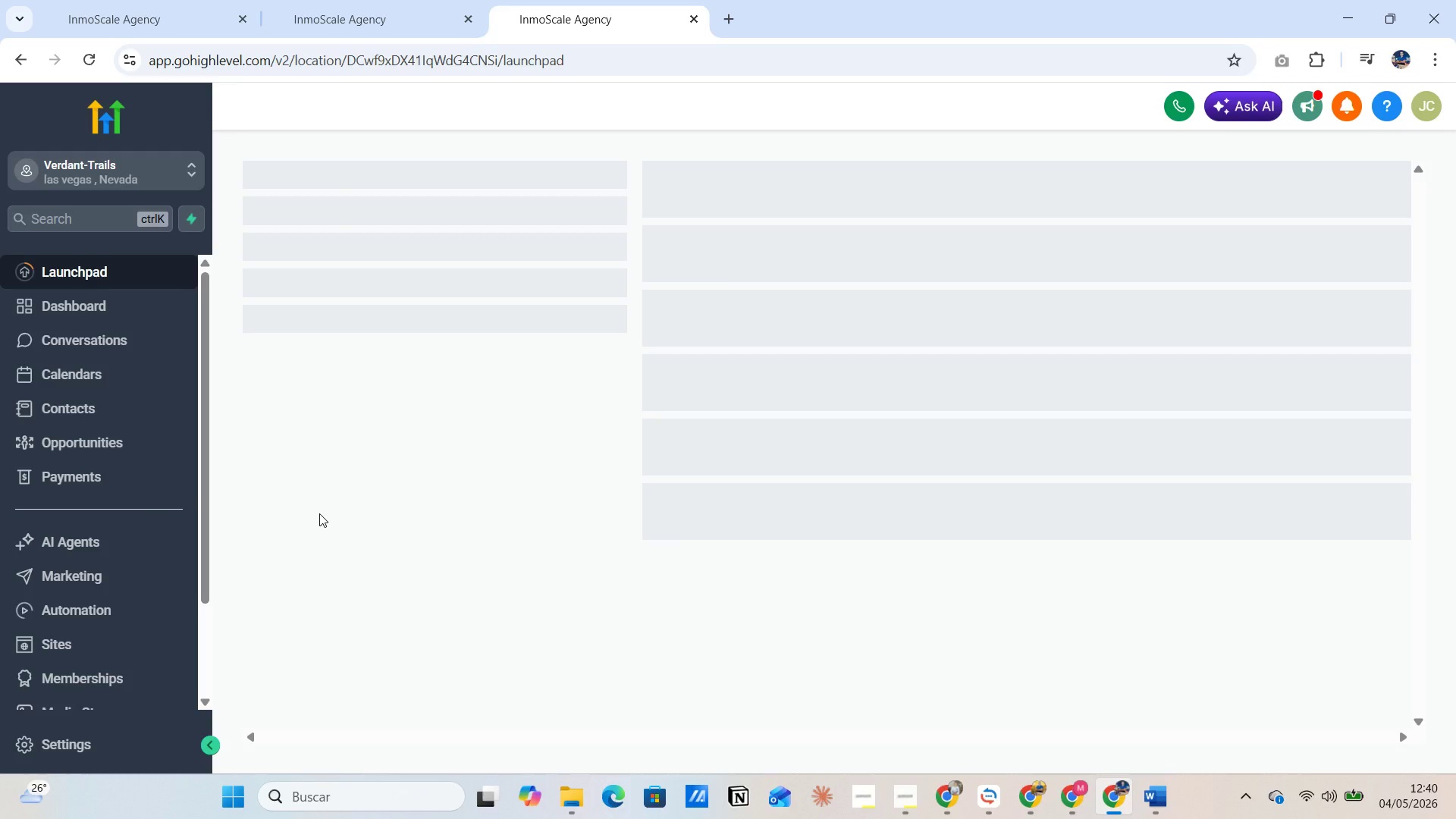 
left_click([87, 582])
 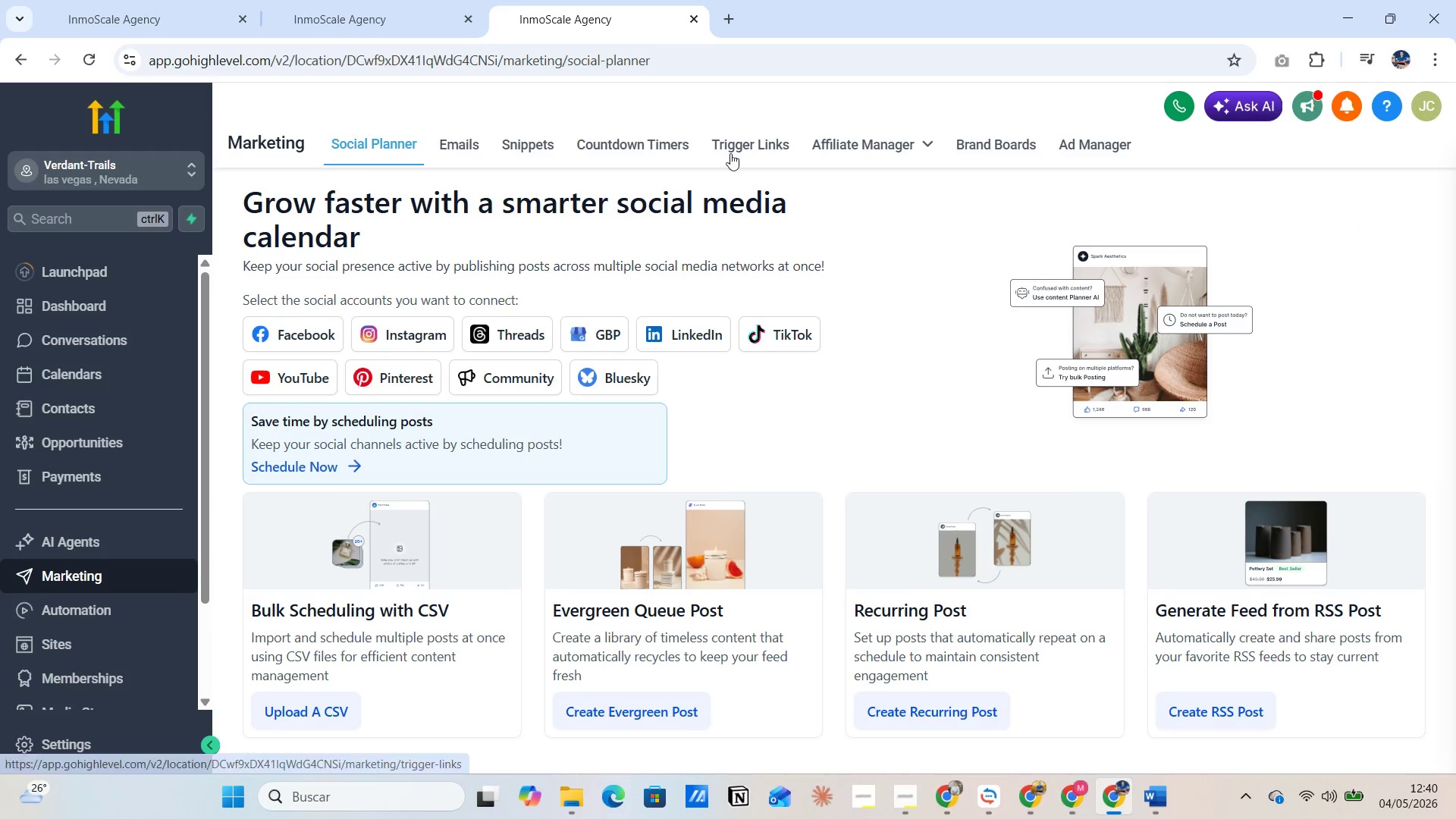 
left_click([747, 141])
 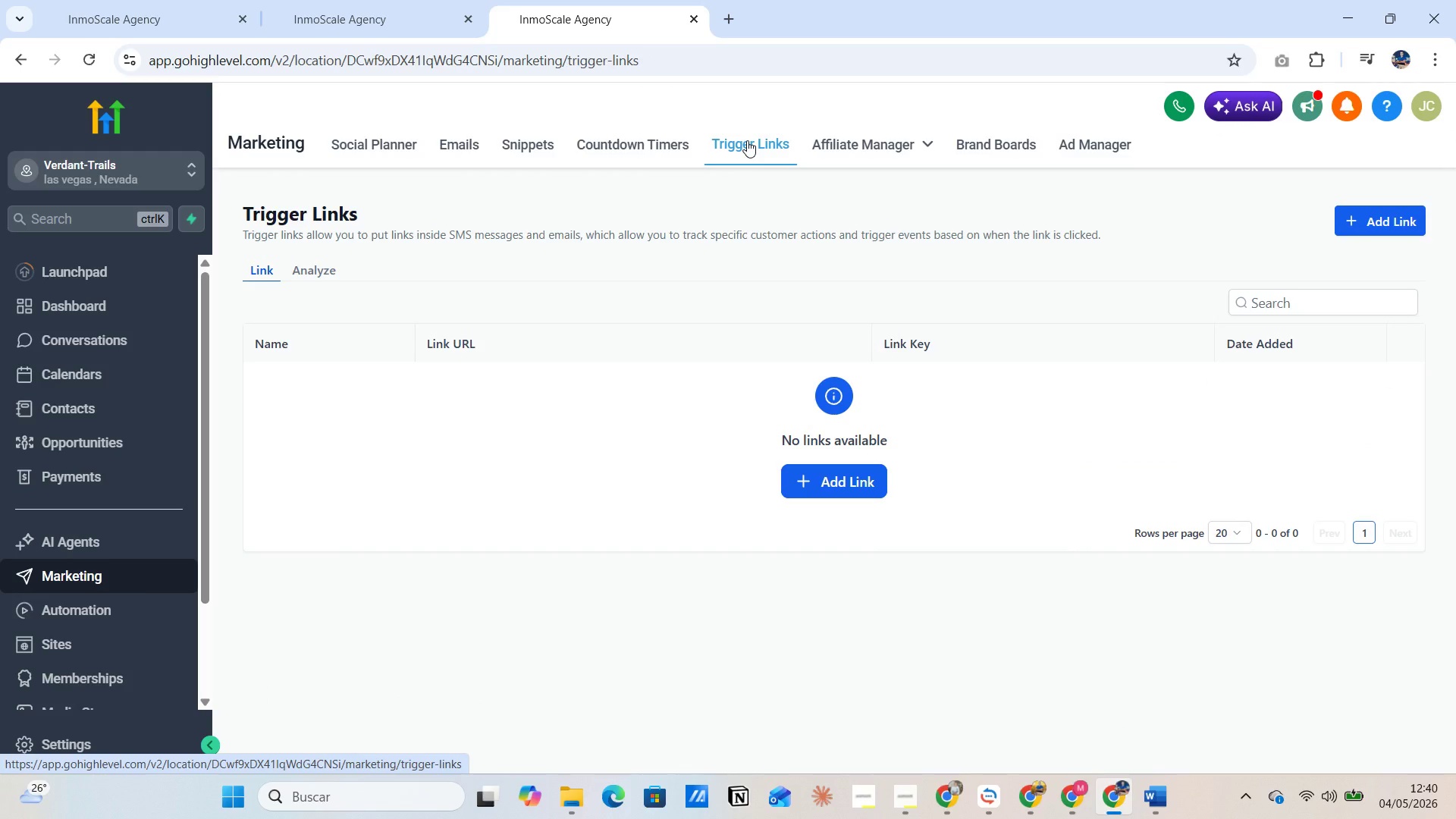 
wait(10.38)
 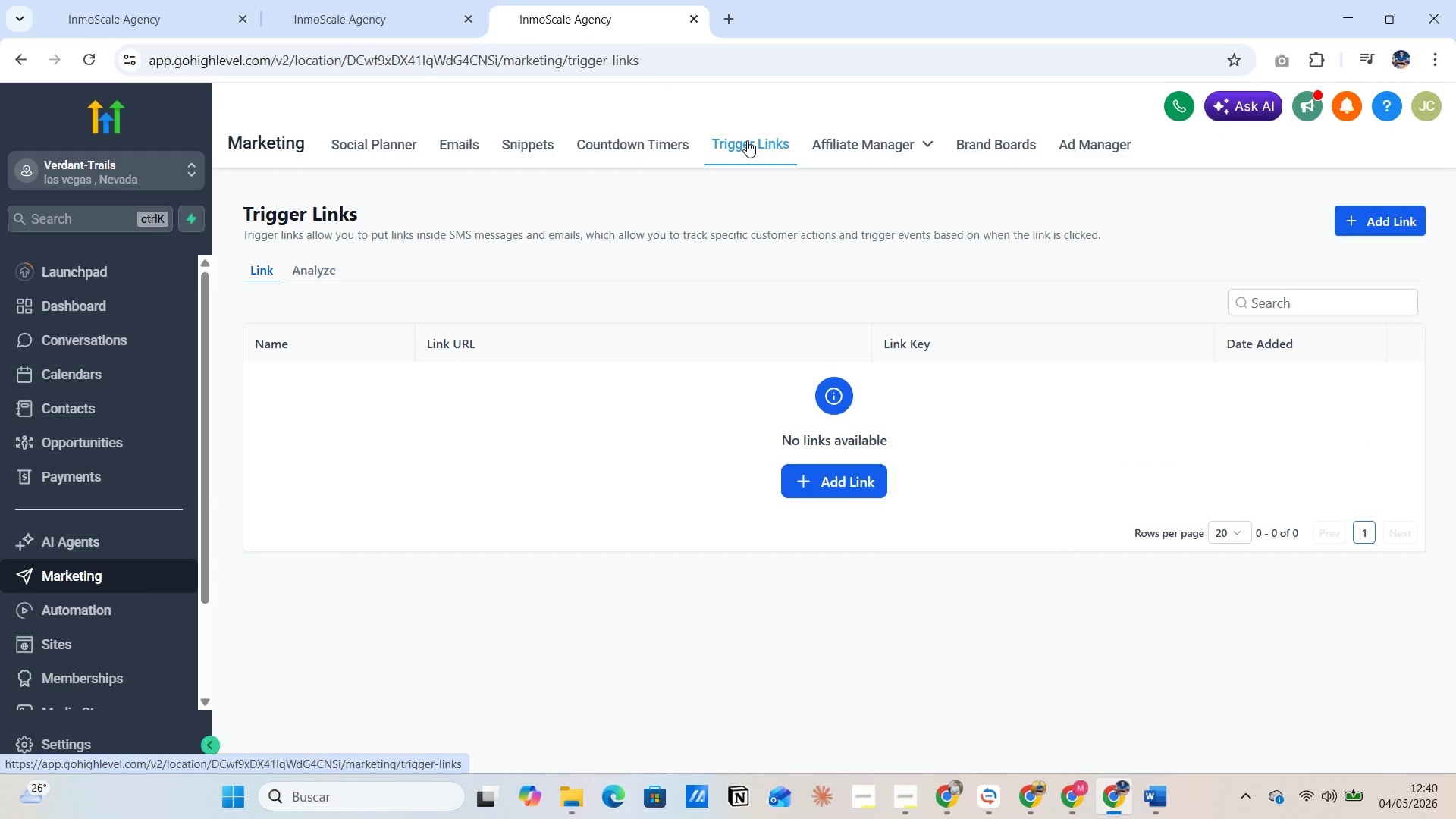 
left_click([835, 472])
 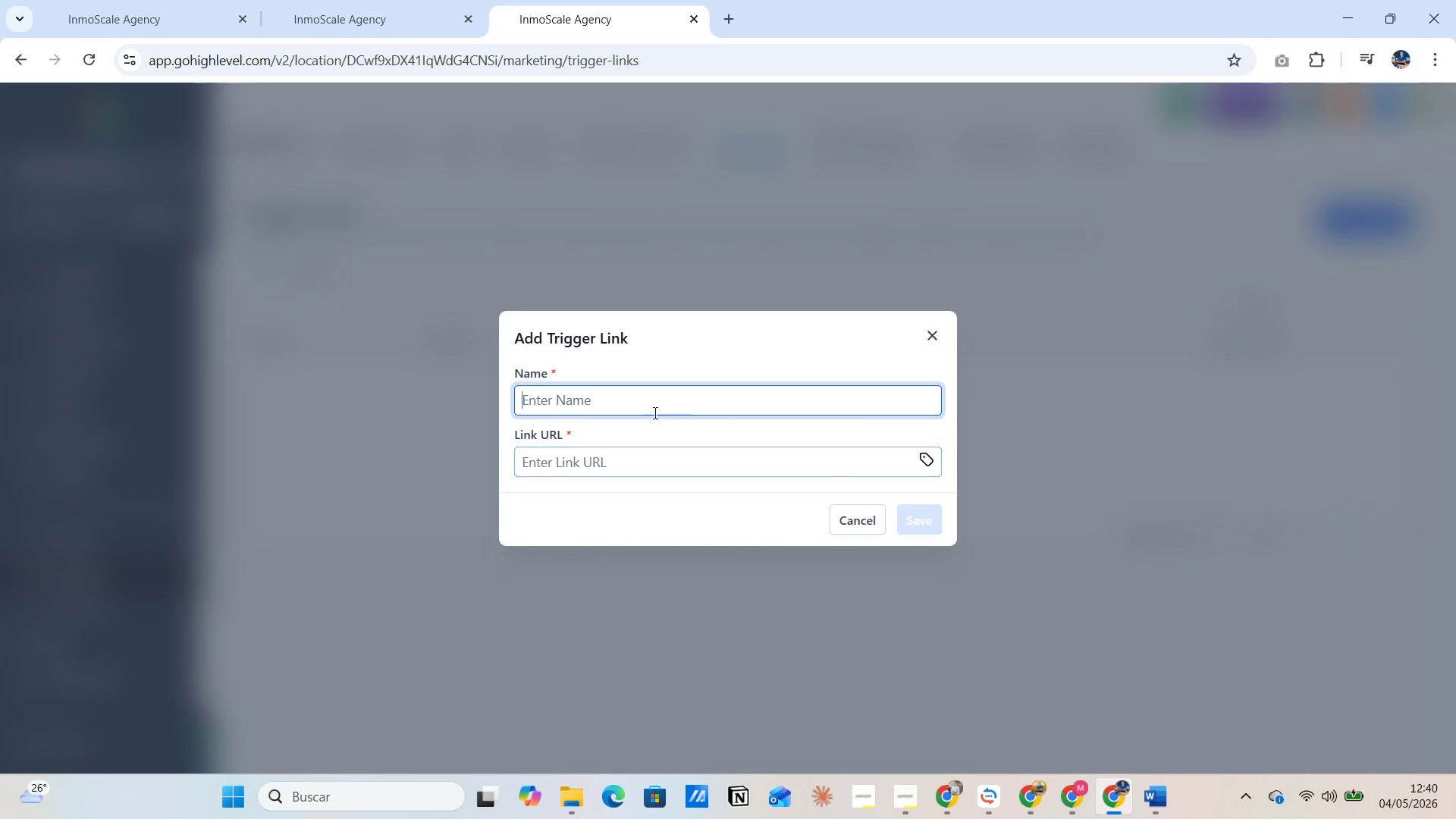 
left_click([625, 396])
 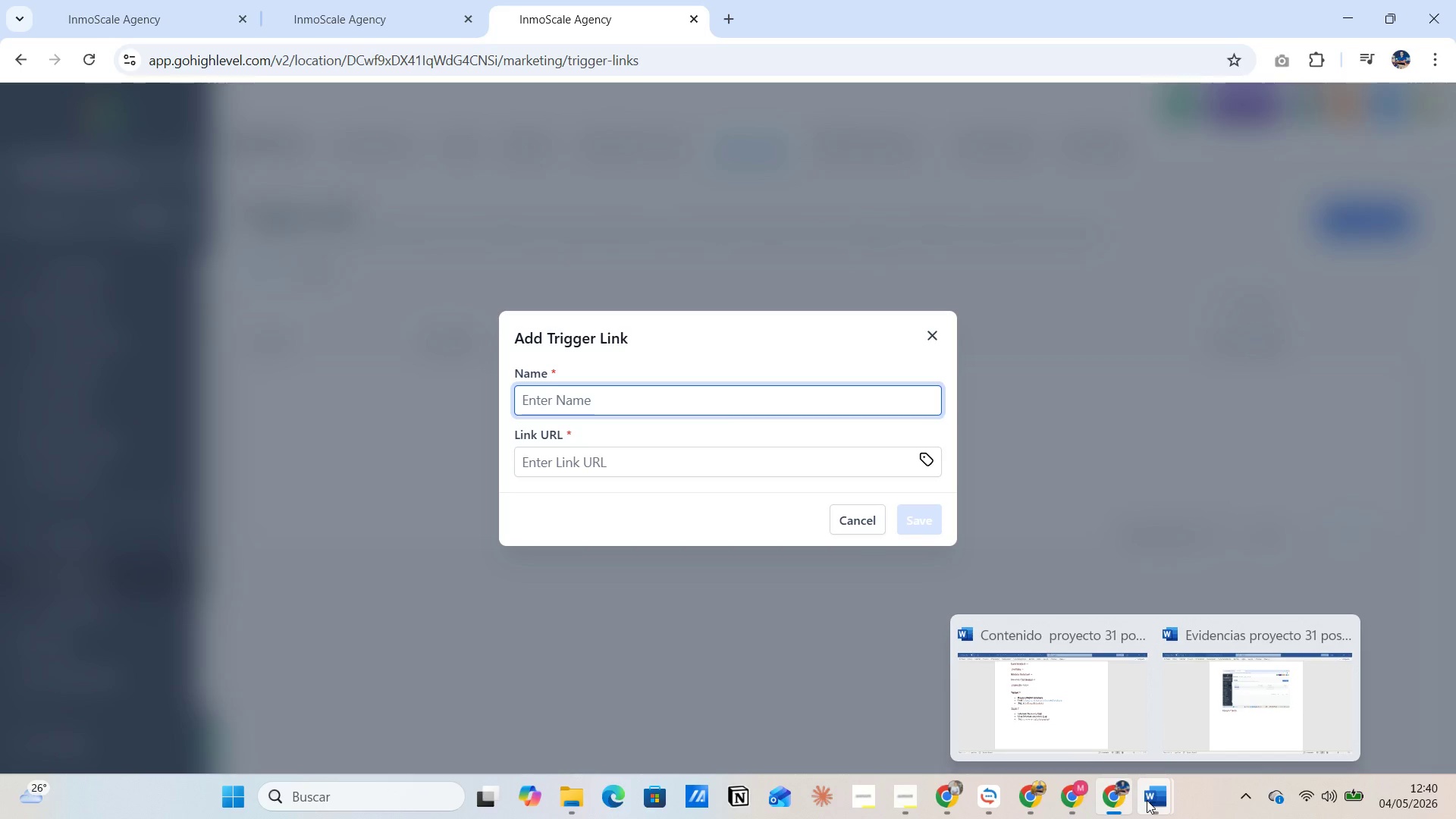 
left_click([1107, 726])
 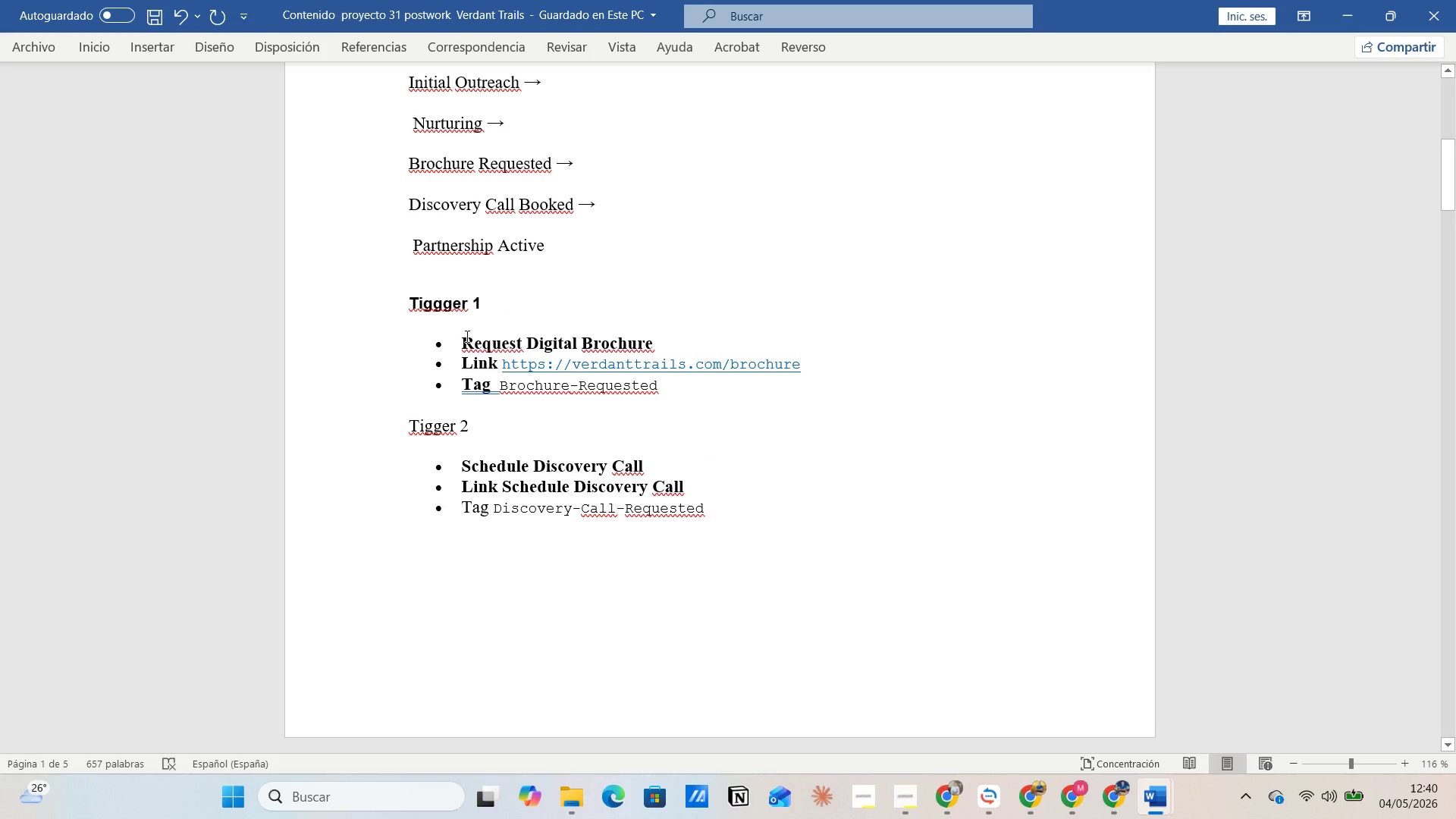 
left_click_drag(start_coordinate=[465, 337], to_coordinate=[645, 340])
 